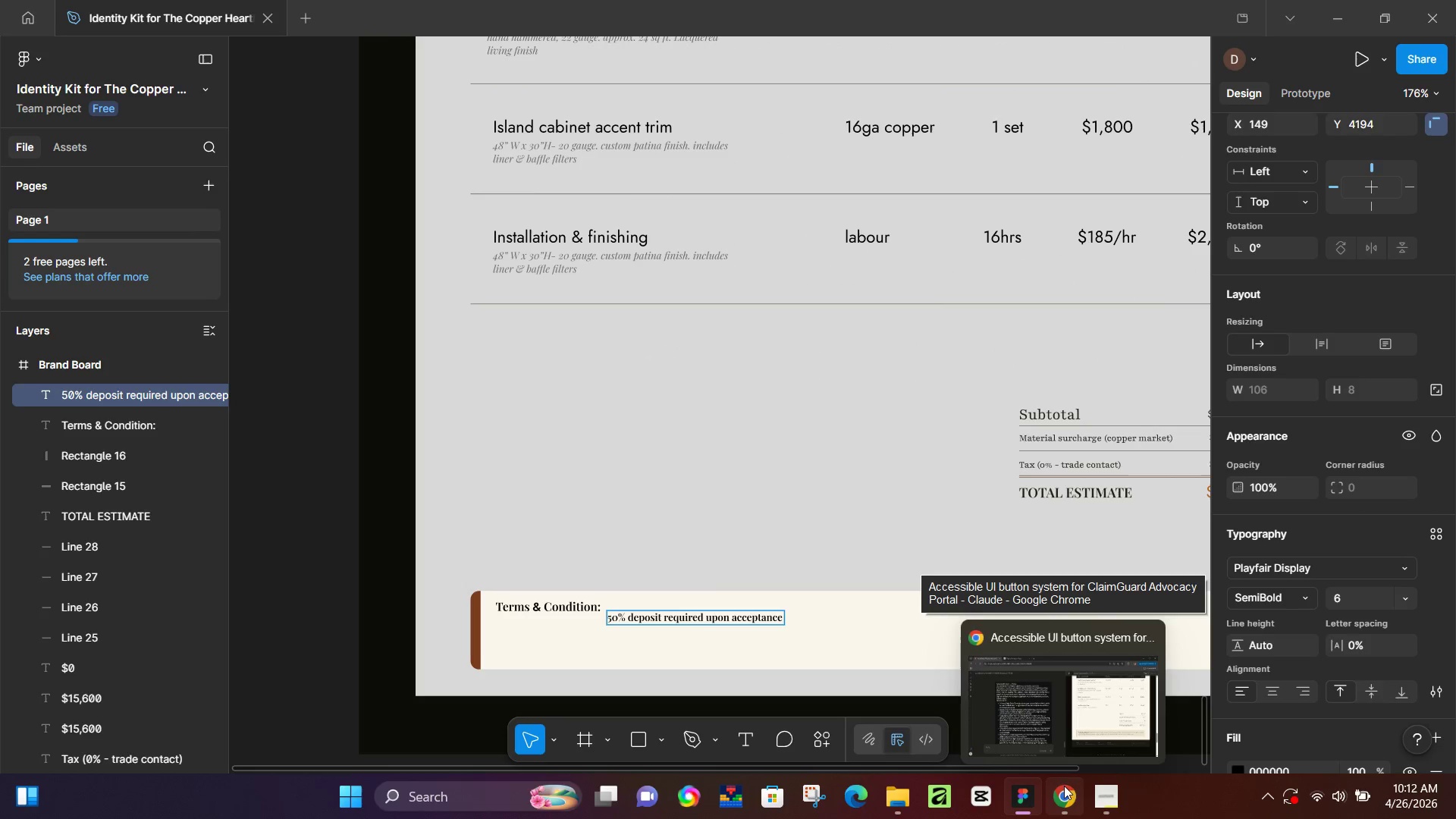 
key(Backspace)
 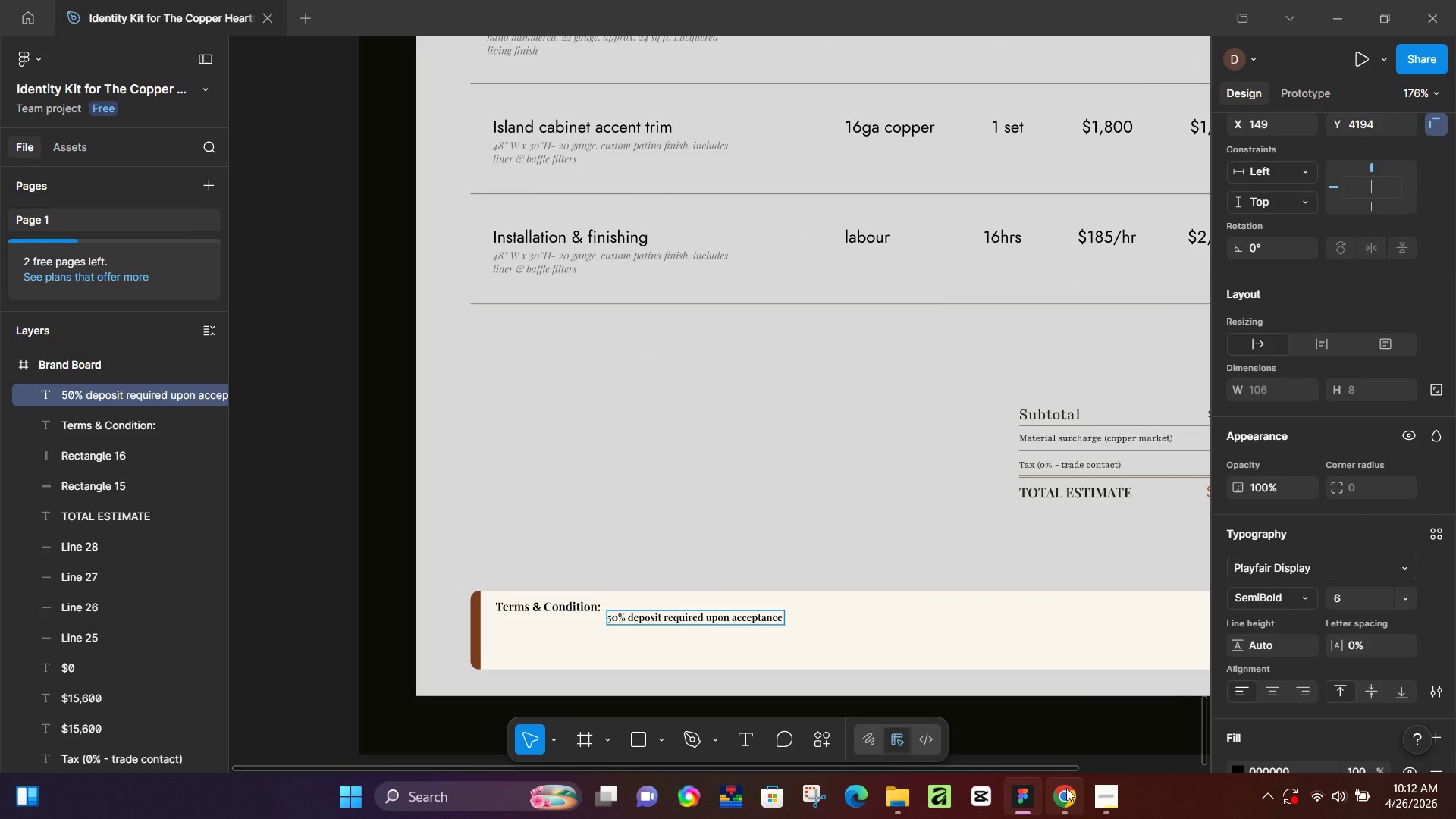 
key(Space)
 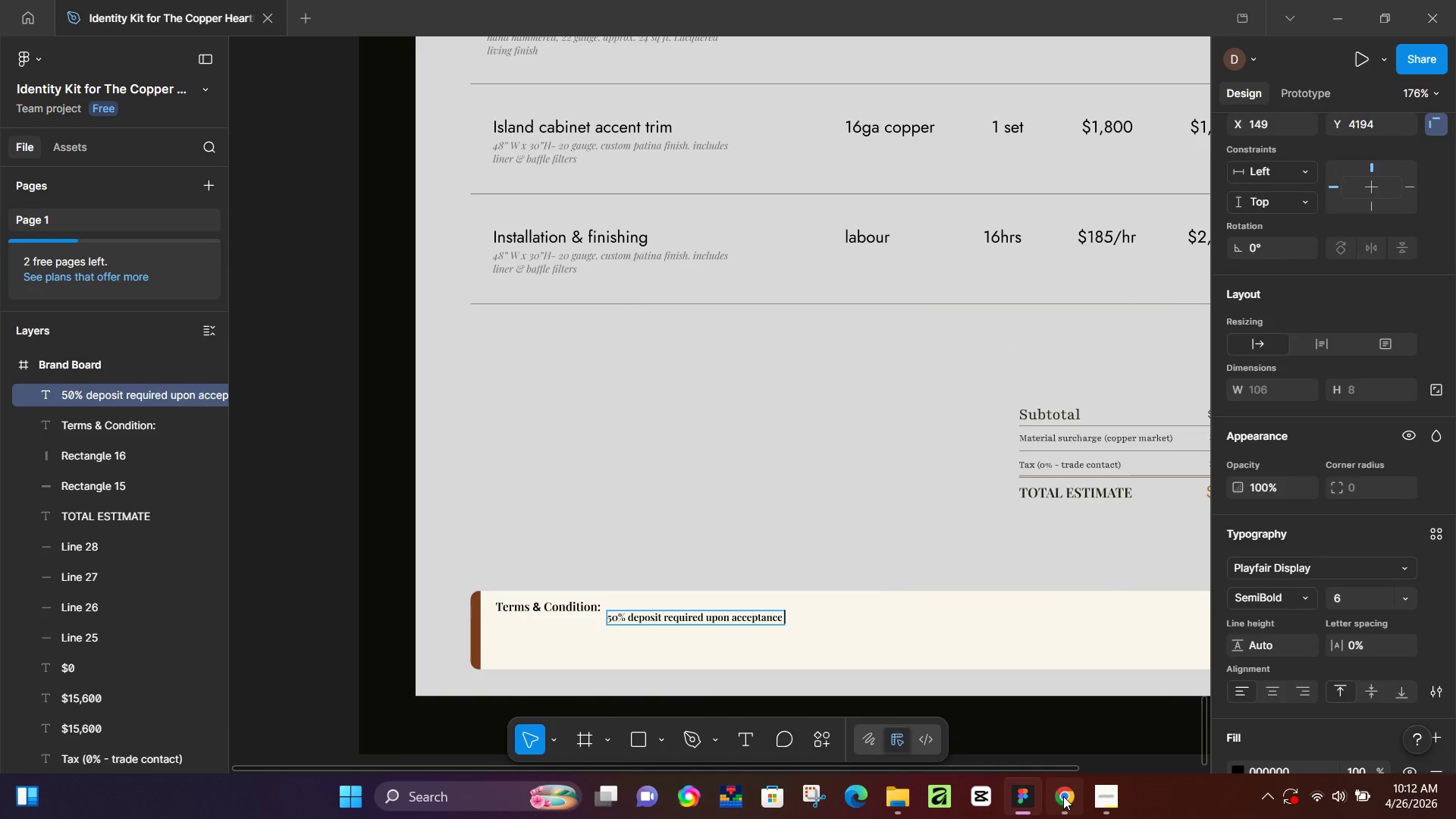 
left_click([1063, 796])
 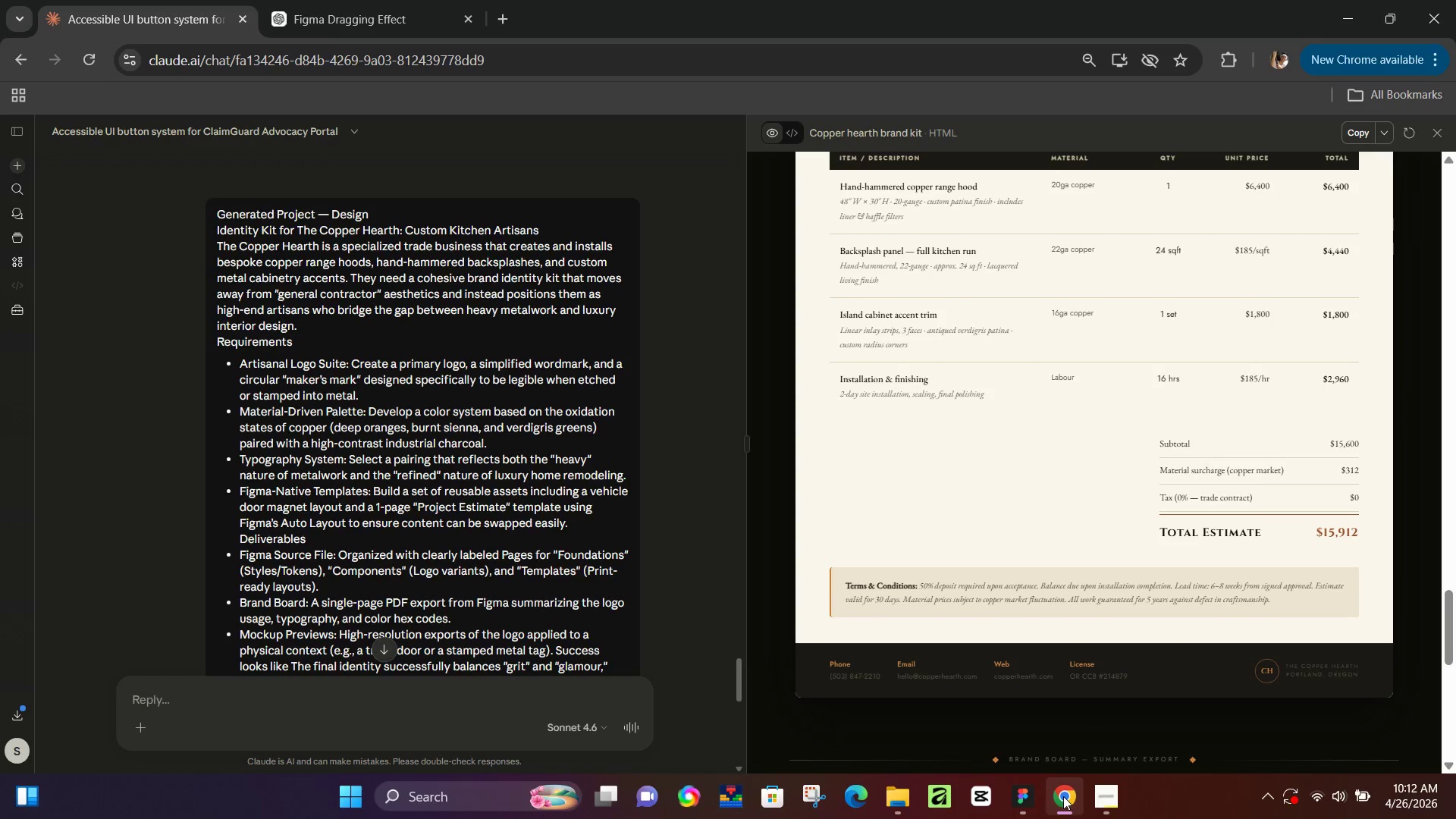 
left_click([1063, 797])
 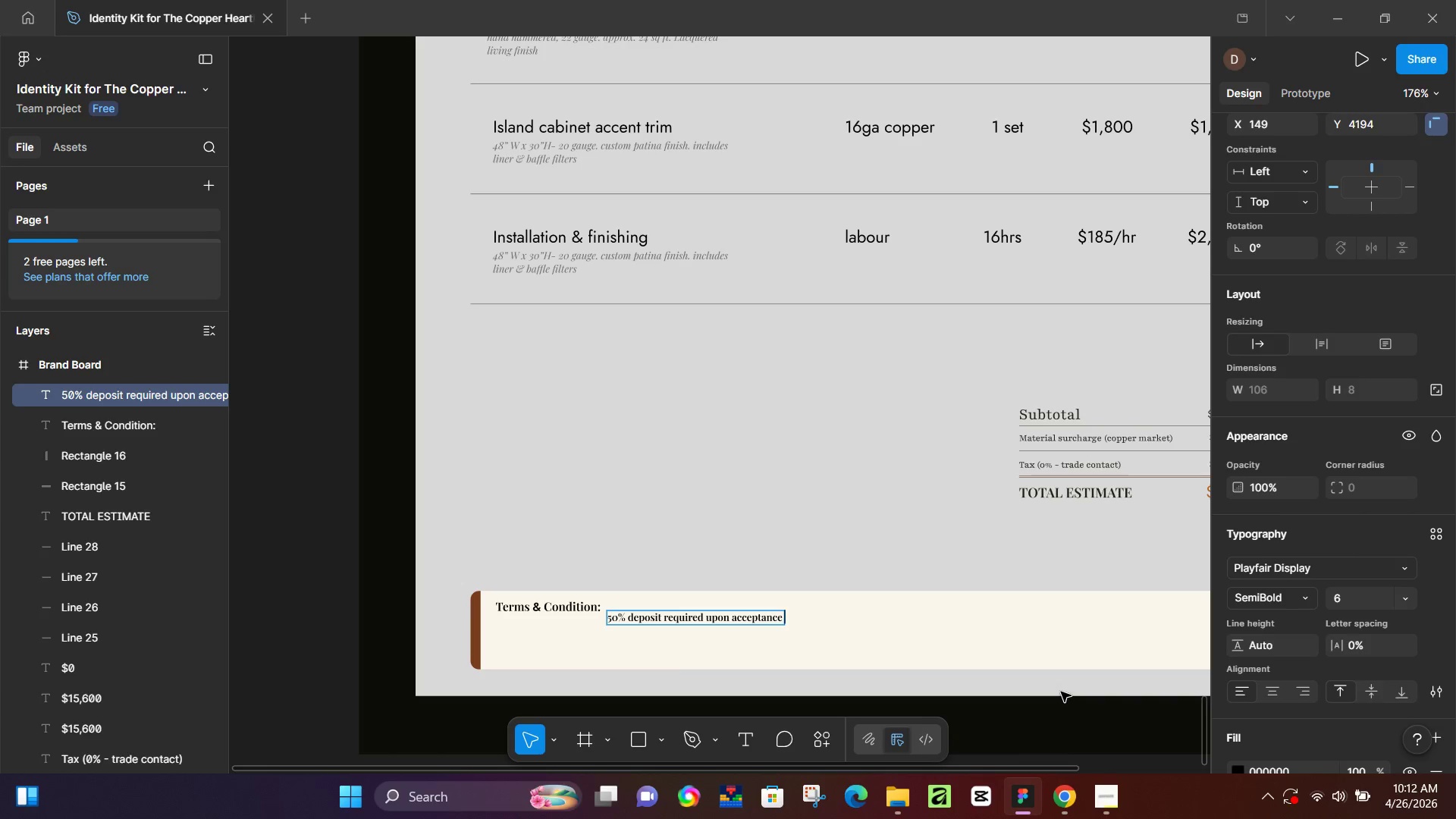 
key(Backspace)
 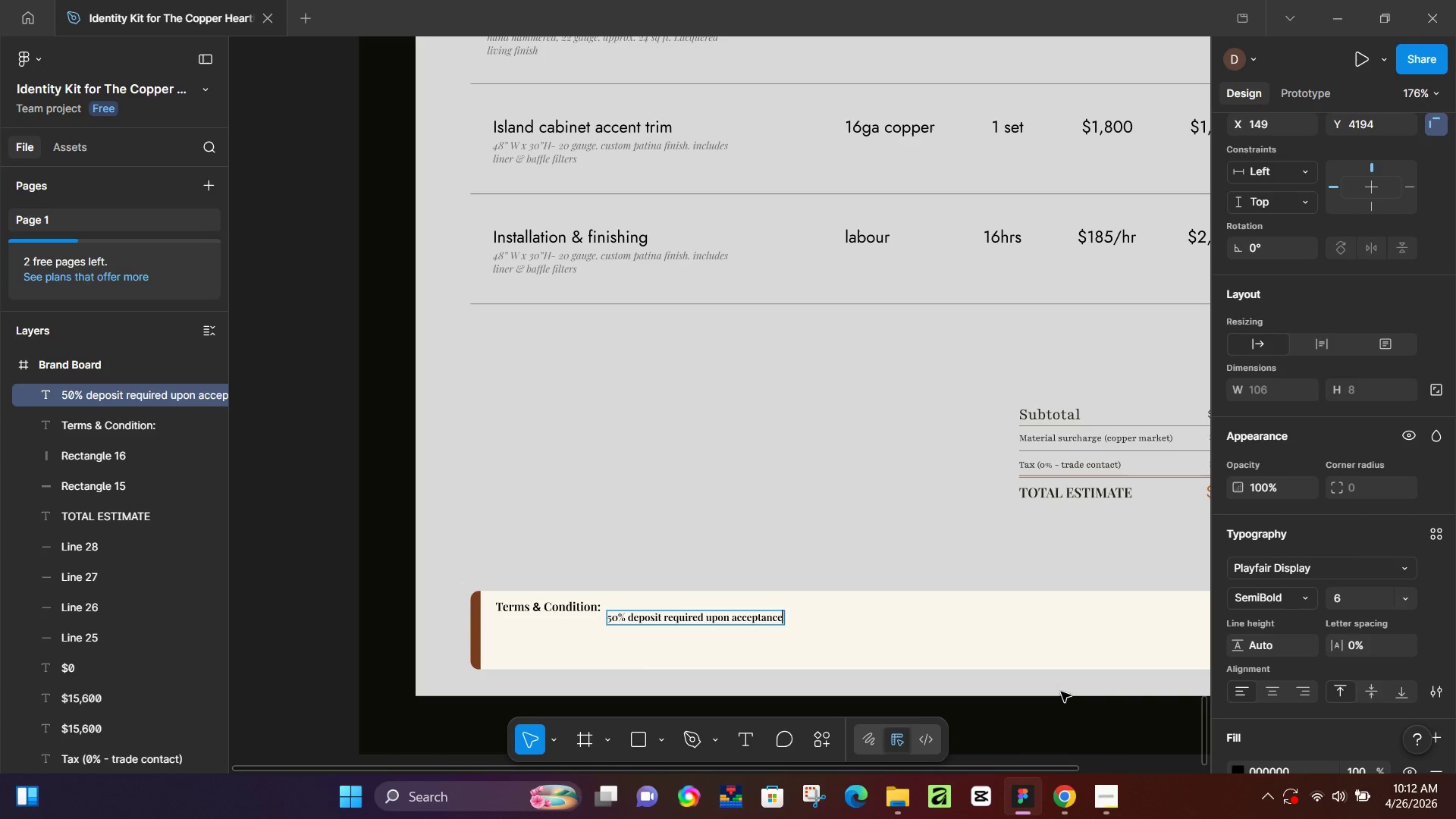 
key(Period)
 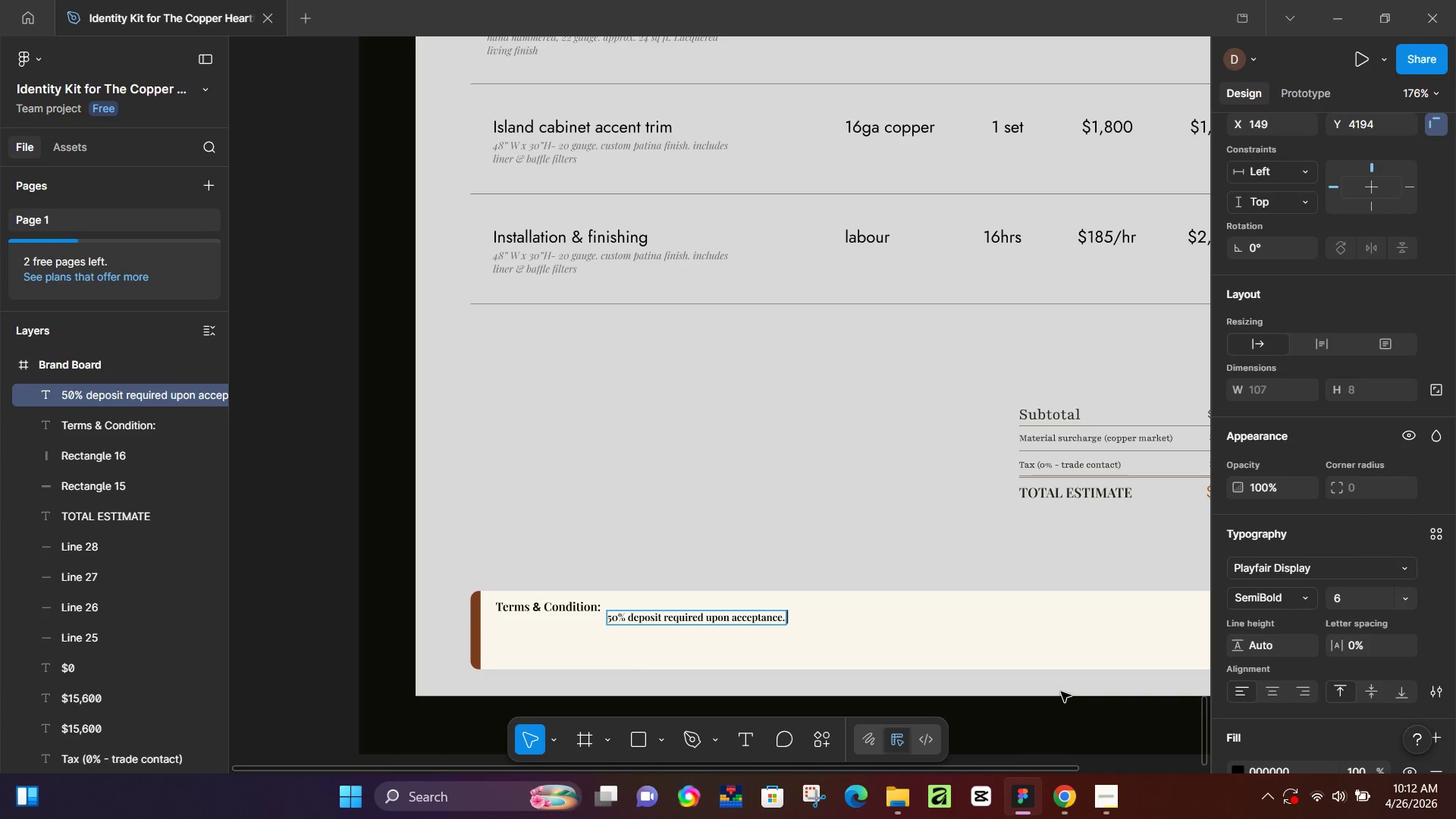 
key(Space)
 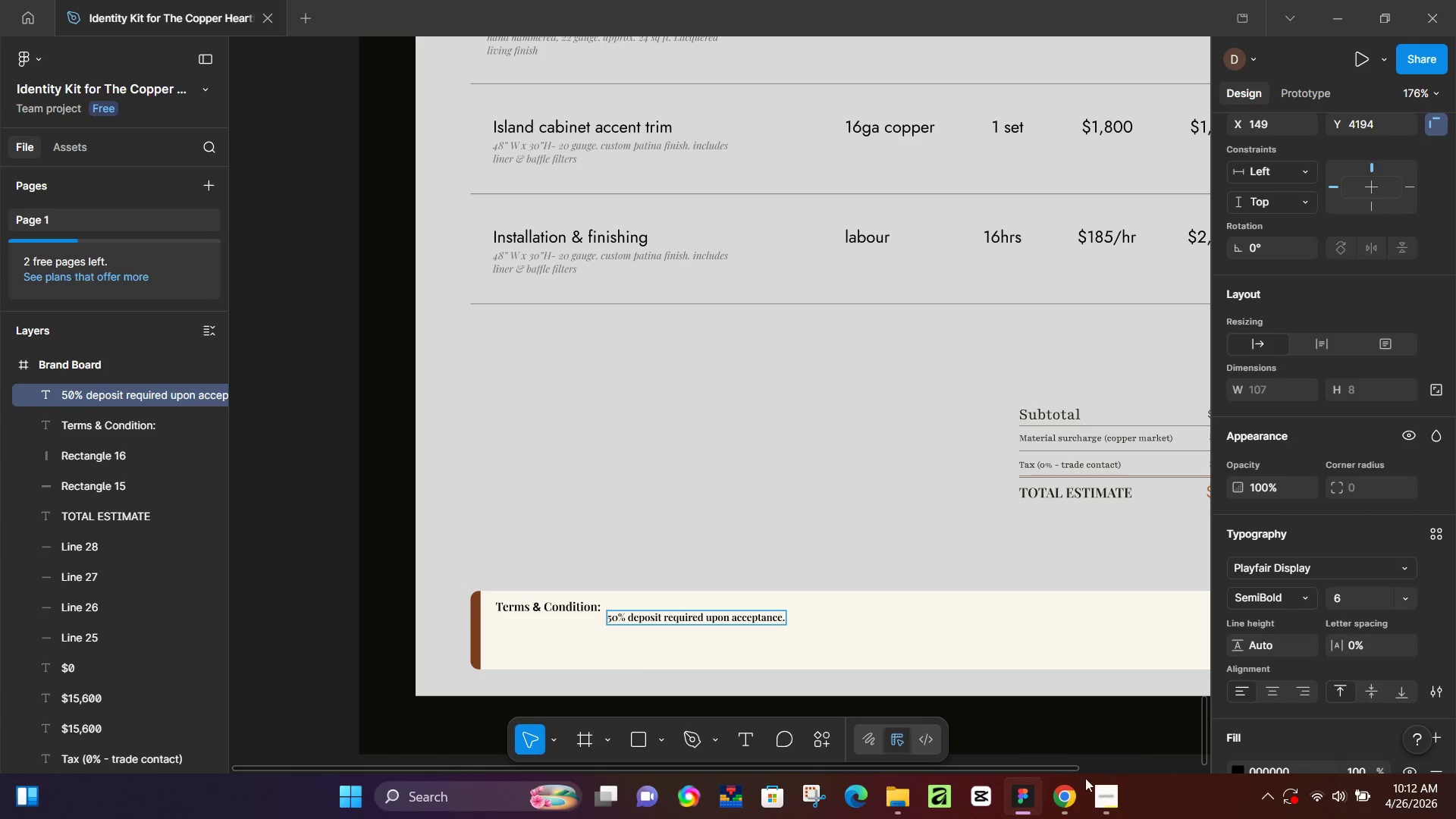 
left_click([1060, 798])
 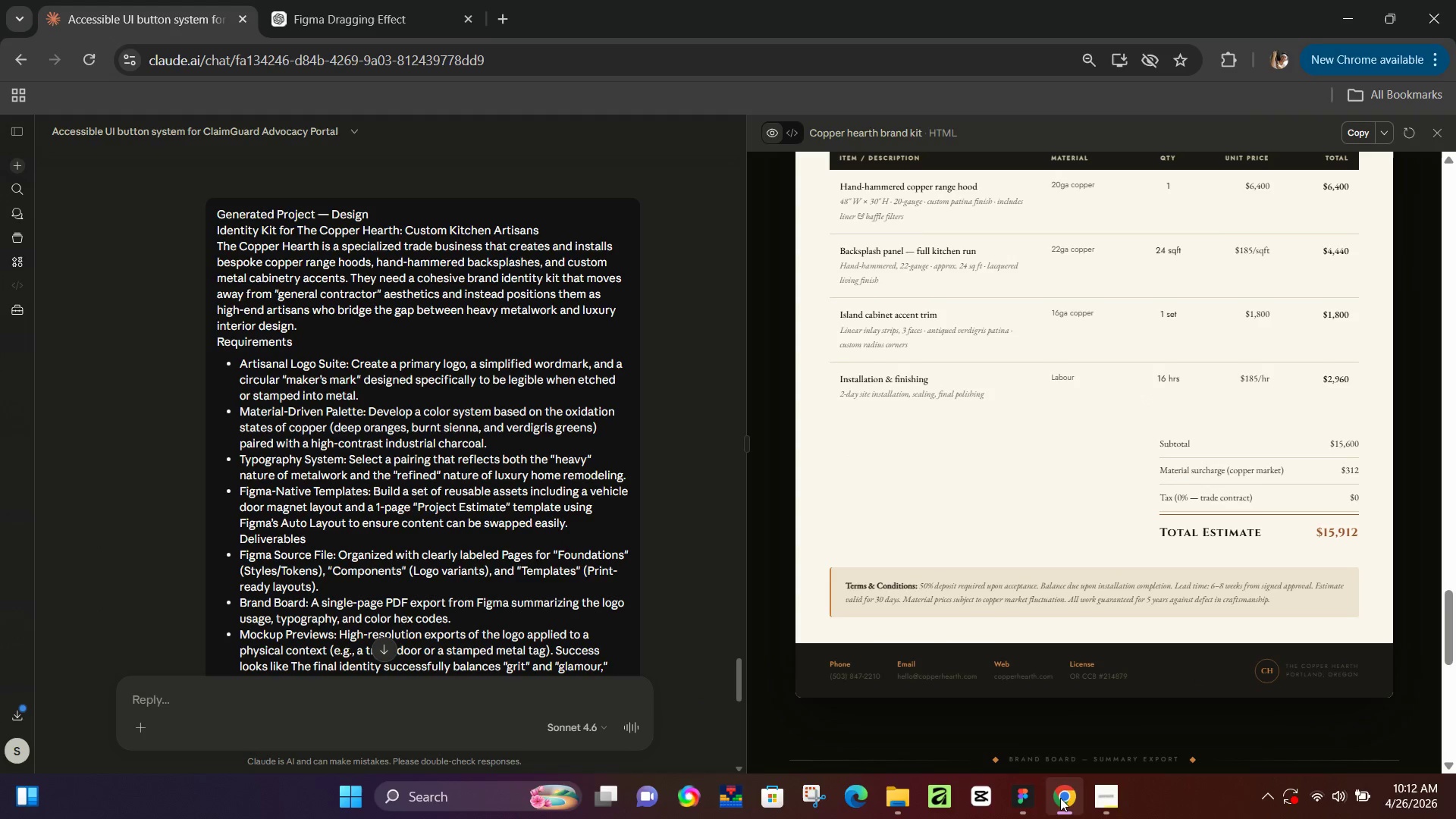 
left_click([1060, 798])
 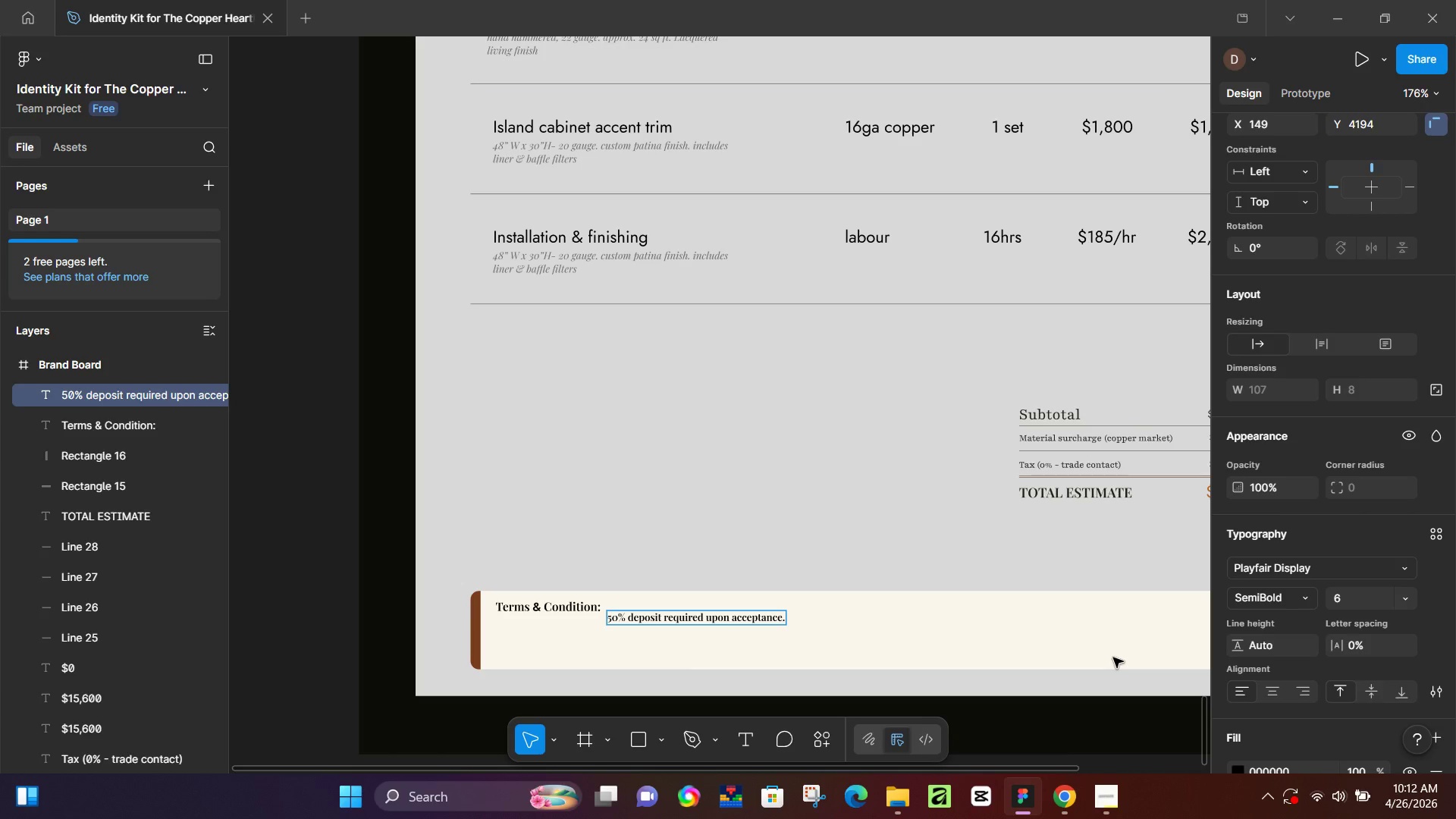 
type(Bal)
 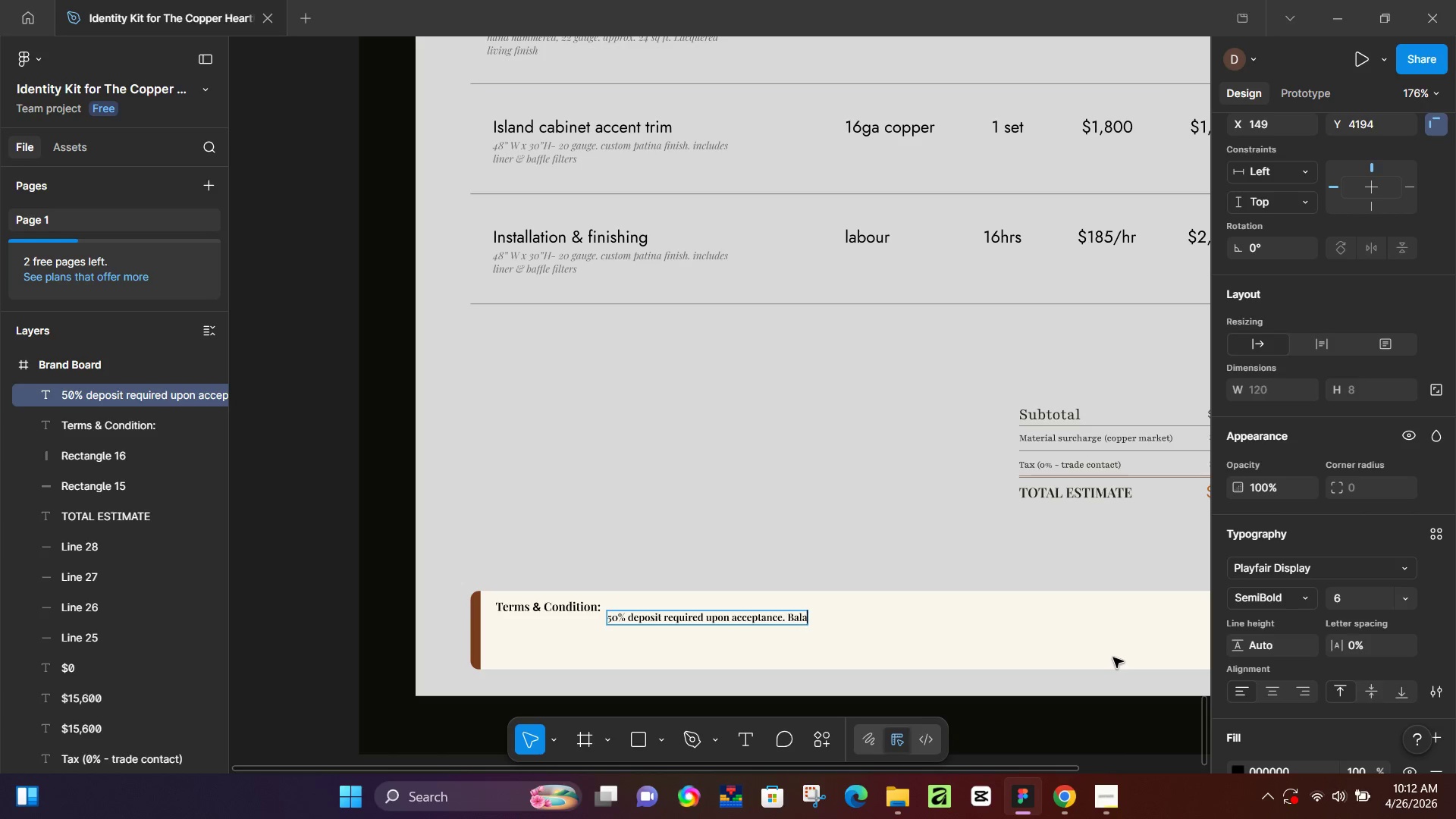 
type(ance due upon )
 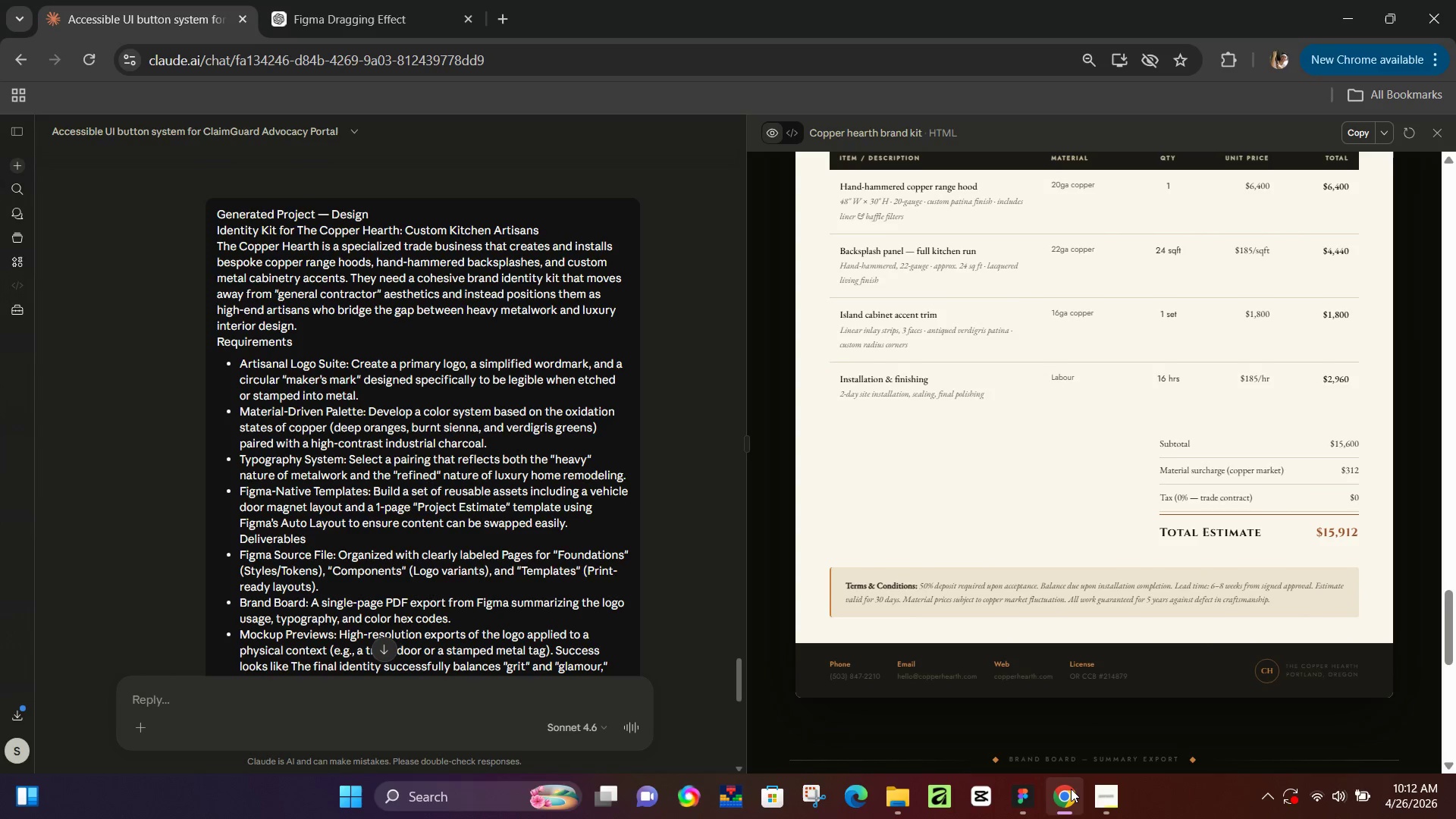 
left_click([1071, 789])
 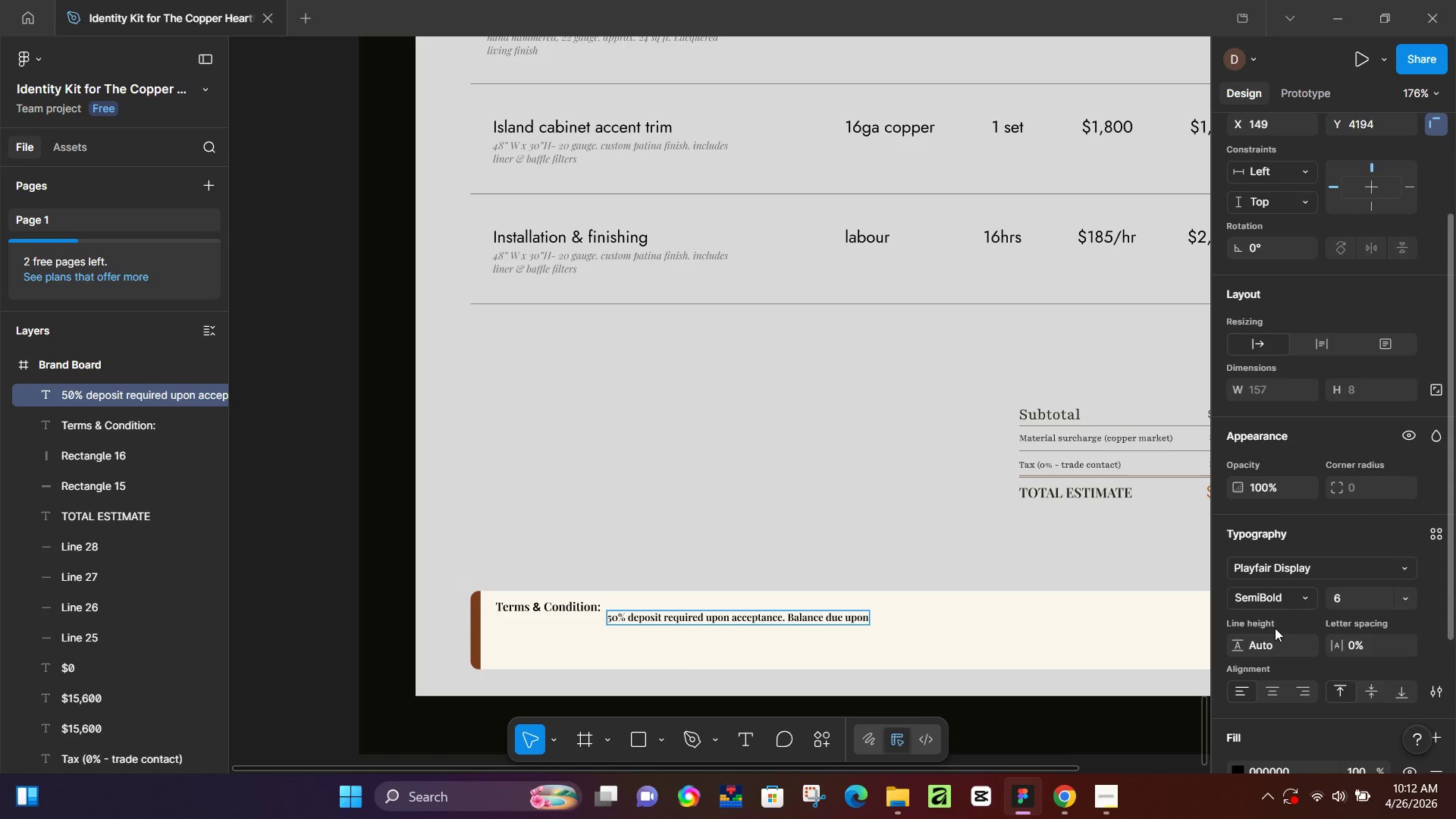 
type(in)
 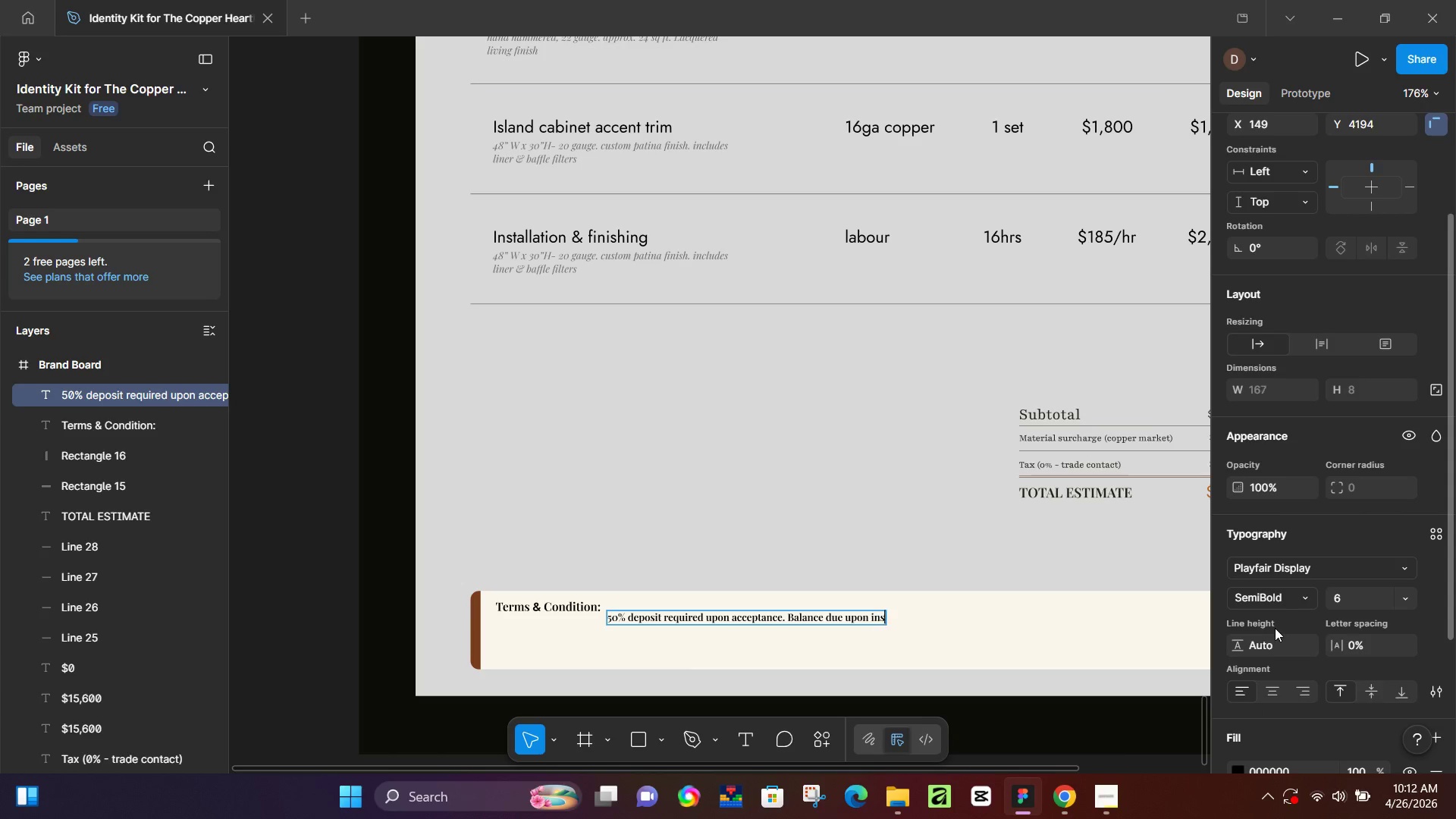 
type(stallation )
 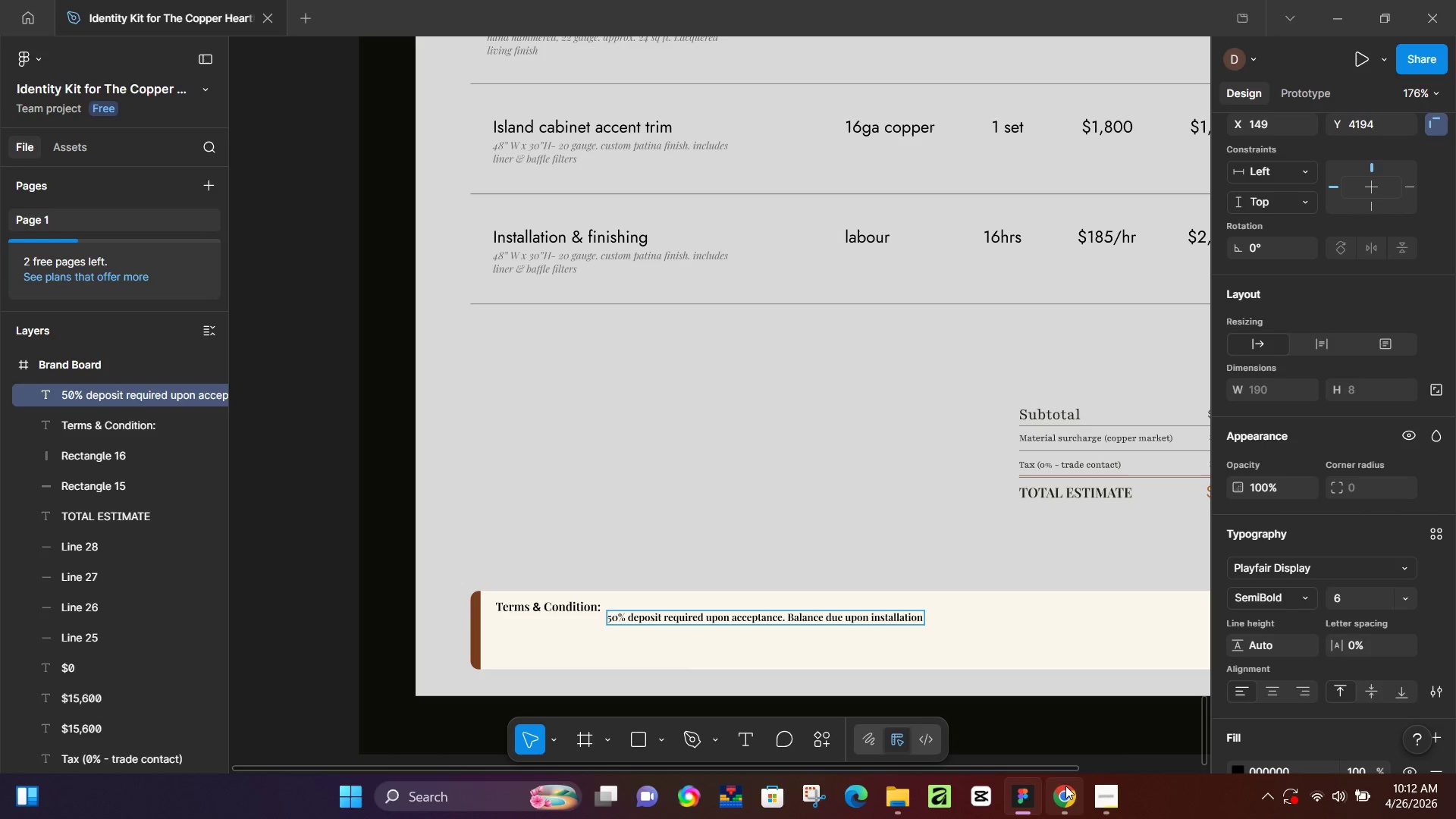 
left_click([1065, 786])
 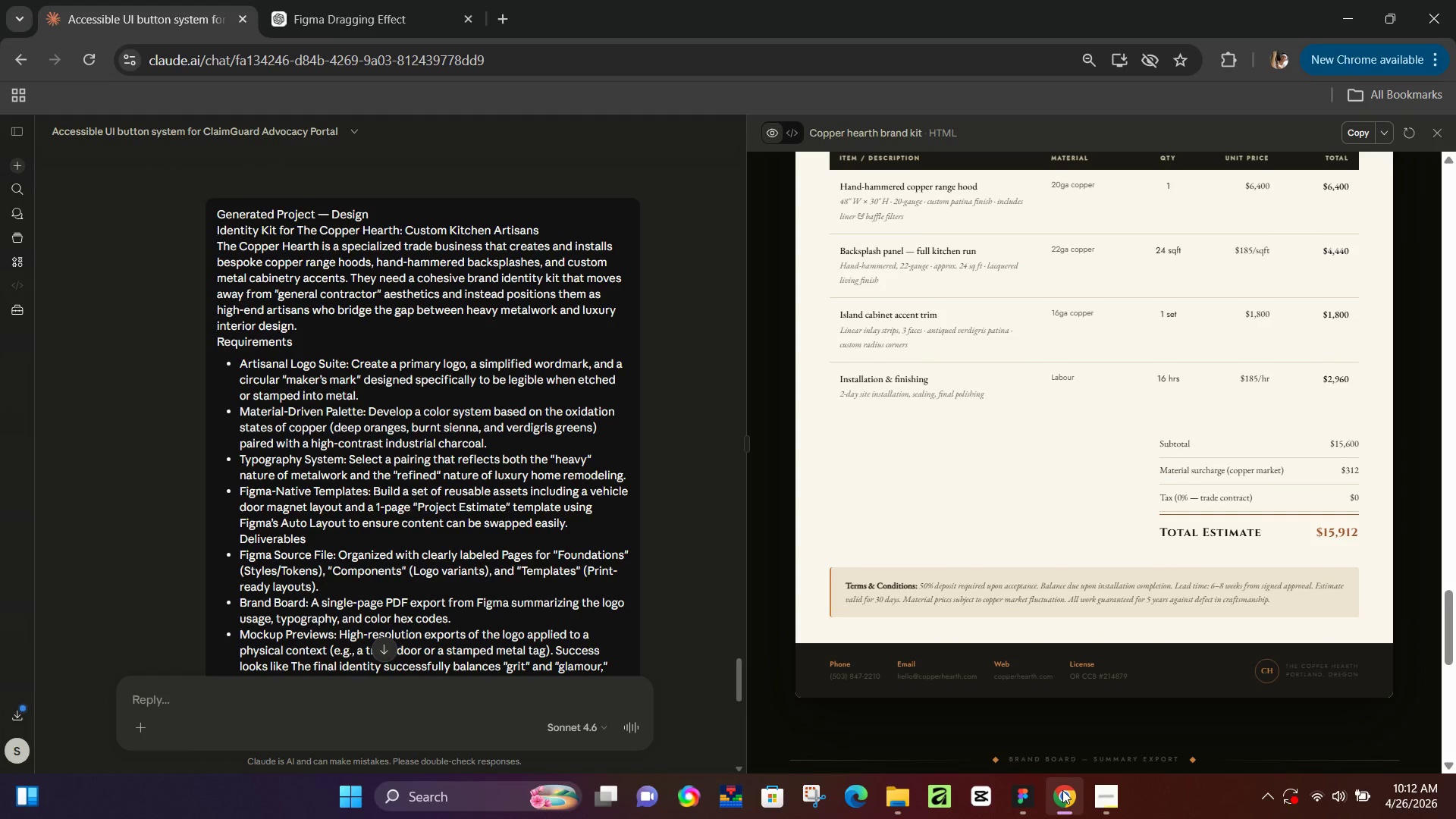 
left_click([1062, 790])
 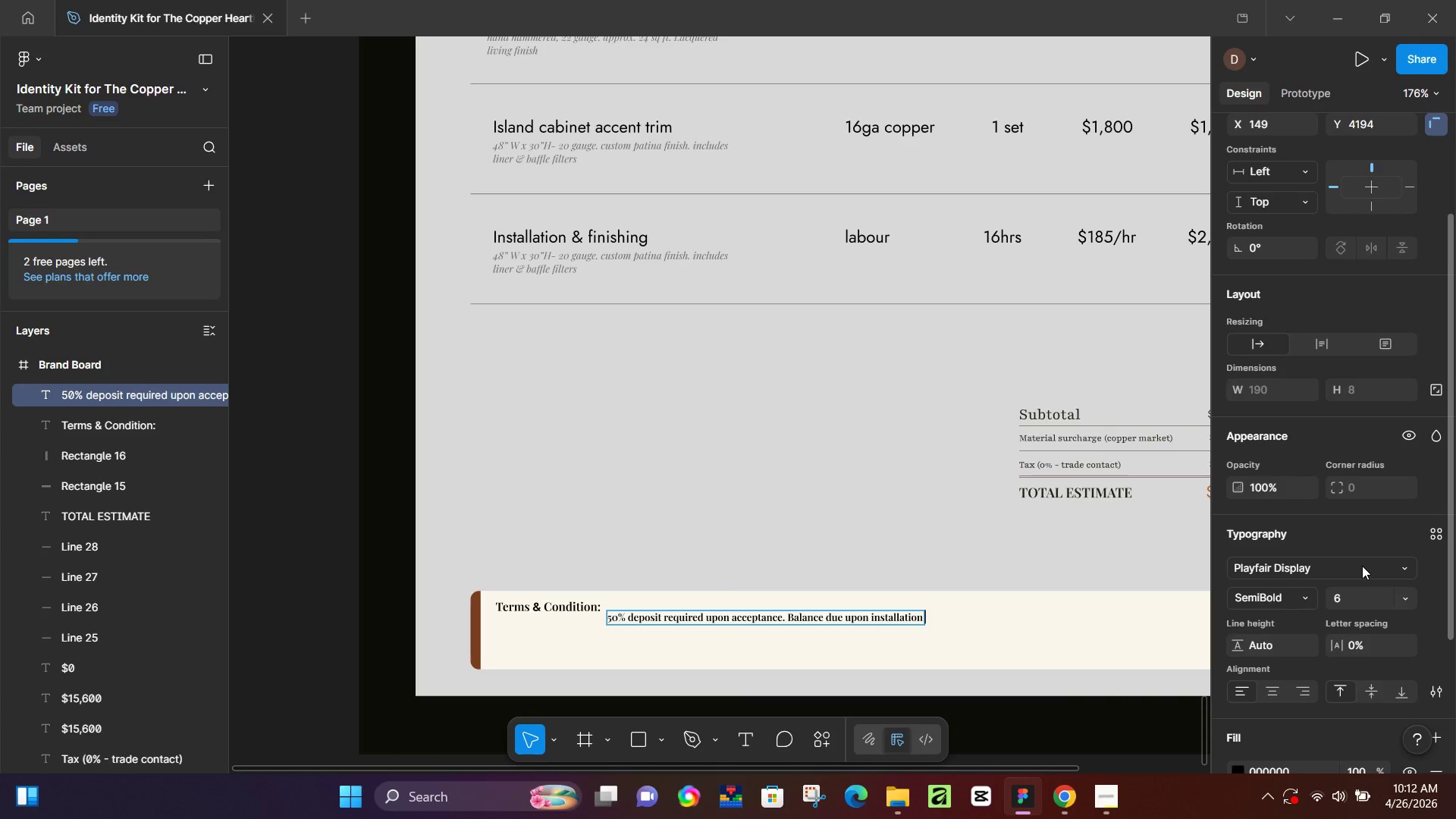 
type(completion. )
 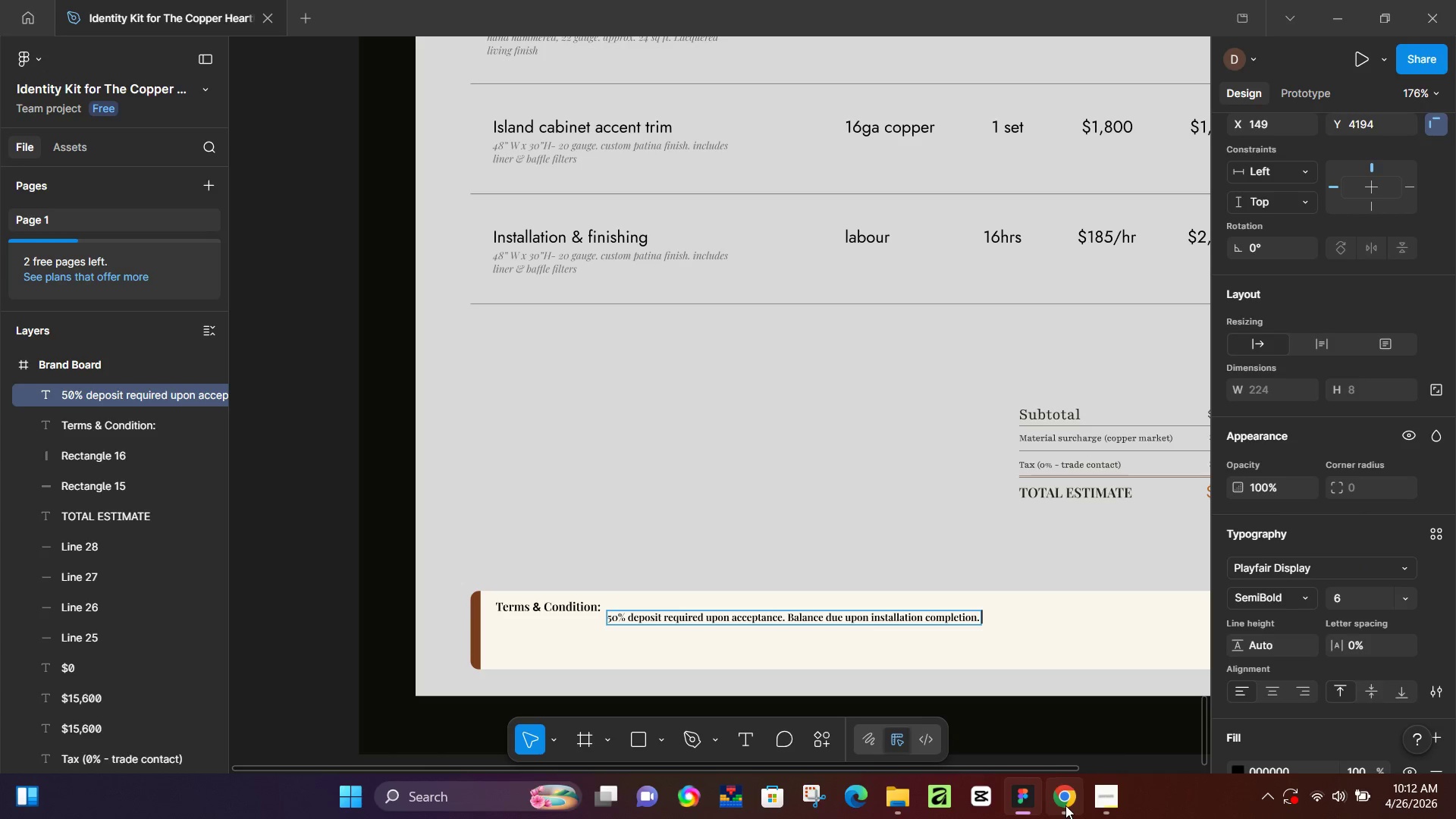 
left_click([1065, 805])
 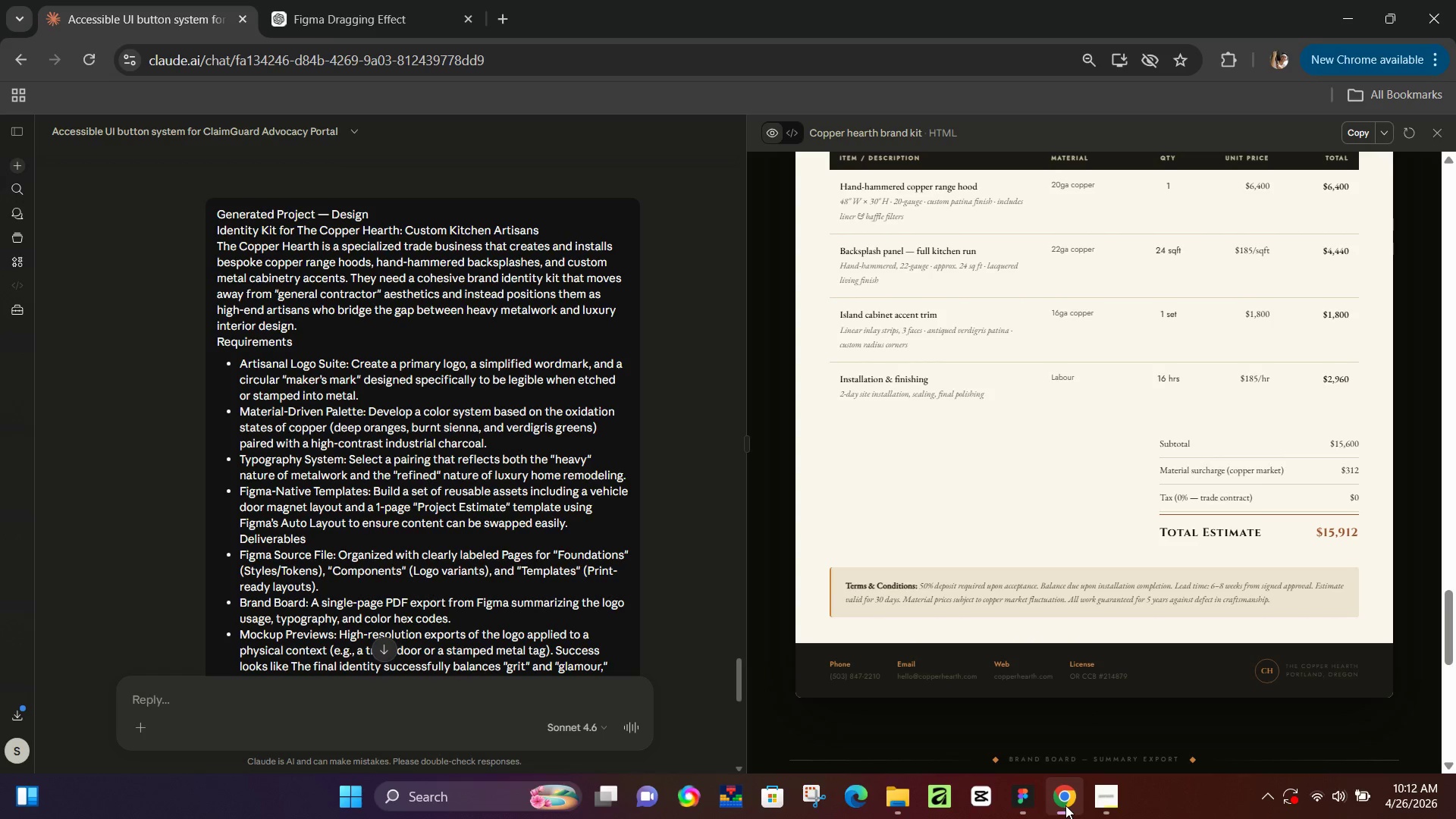 
left_click([1065, 805])
 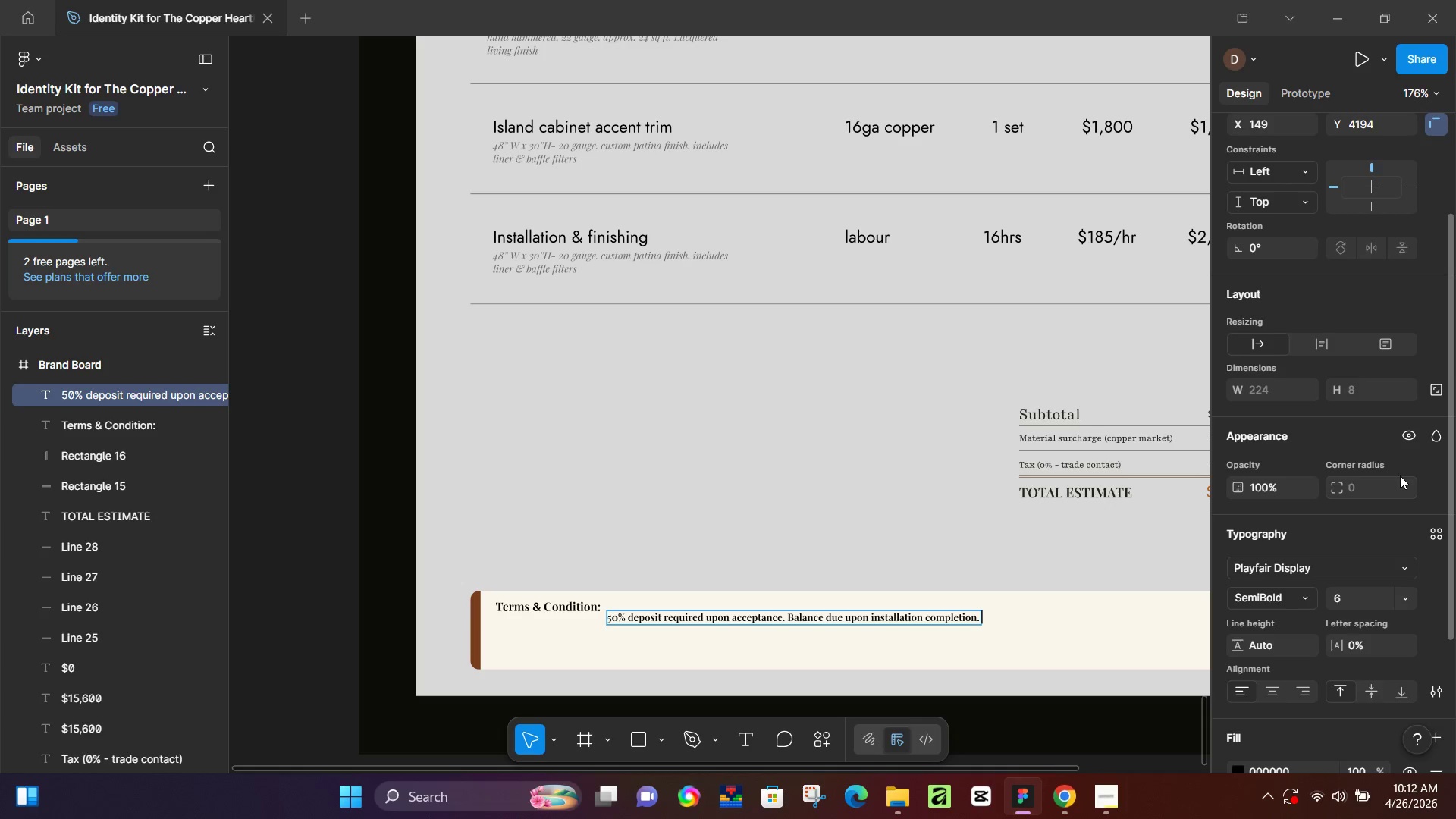 
type(Lead)
 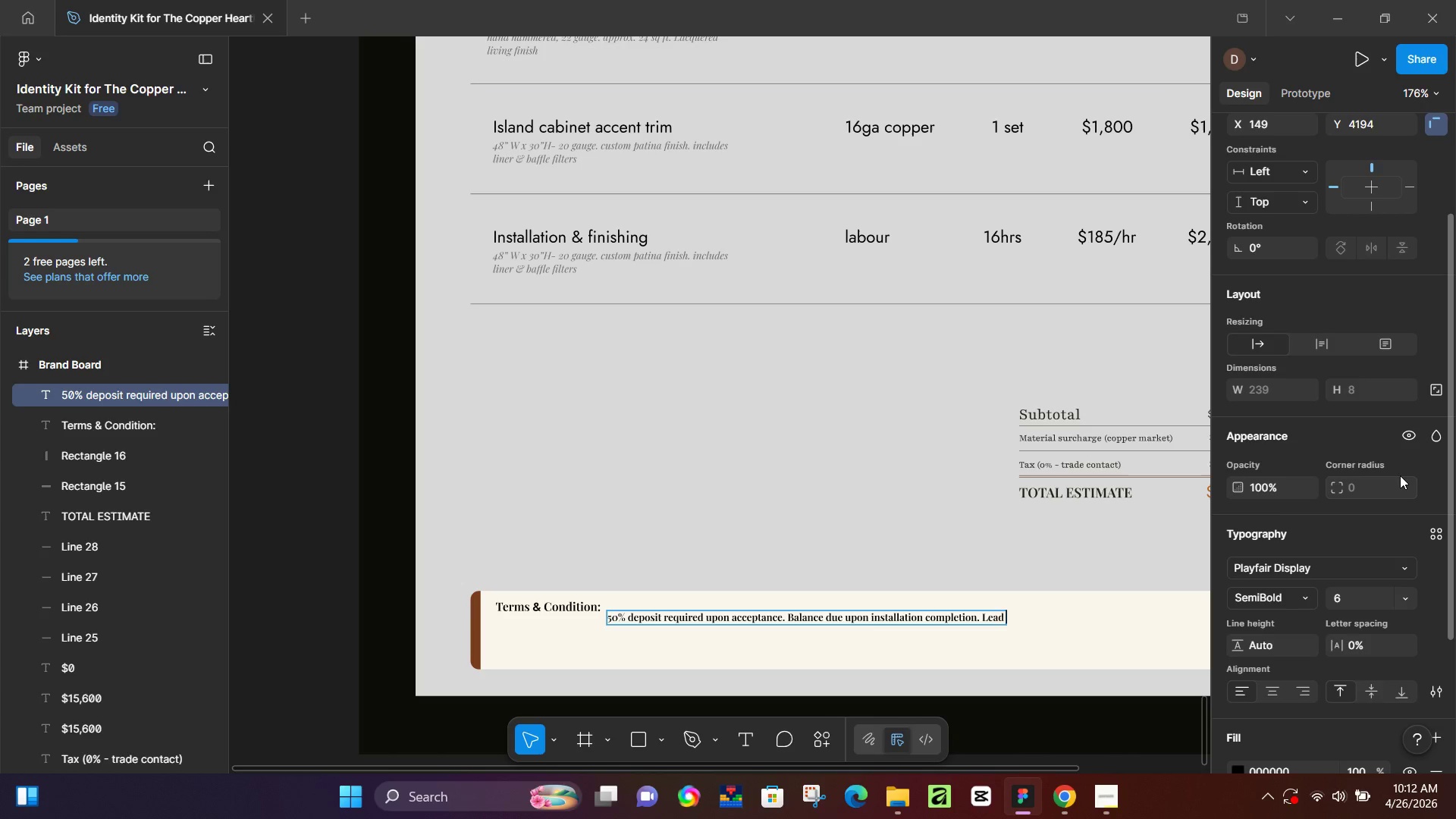 
type( time 6-8 )
 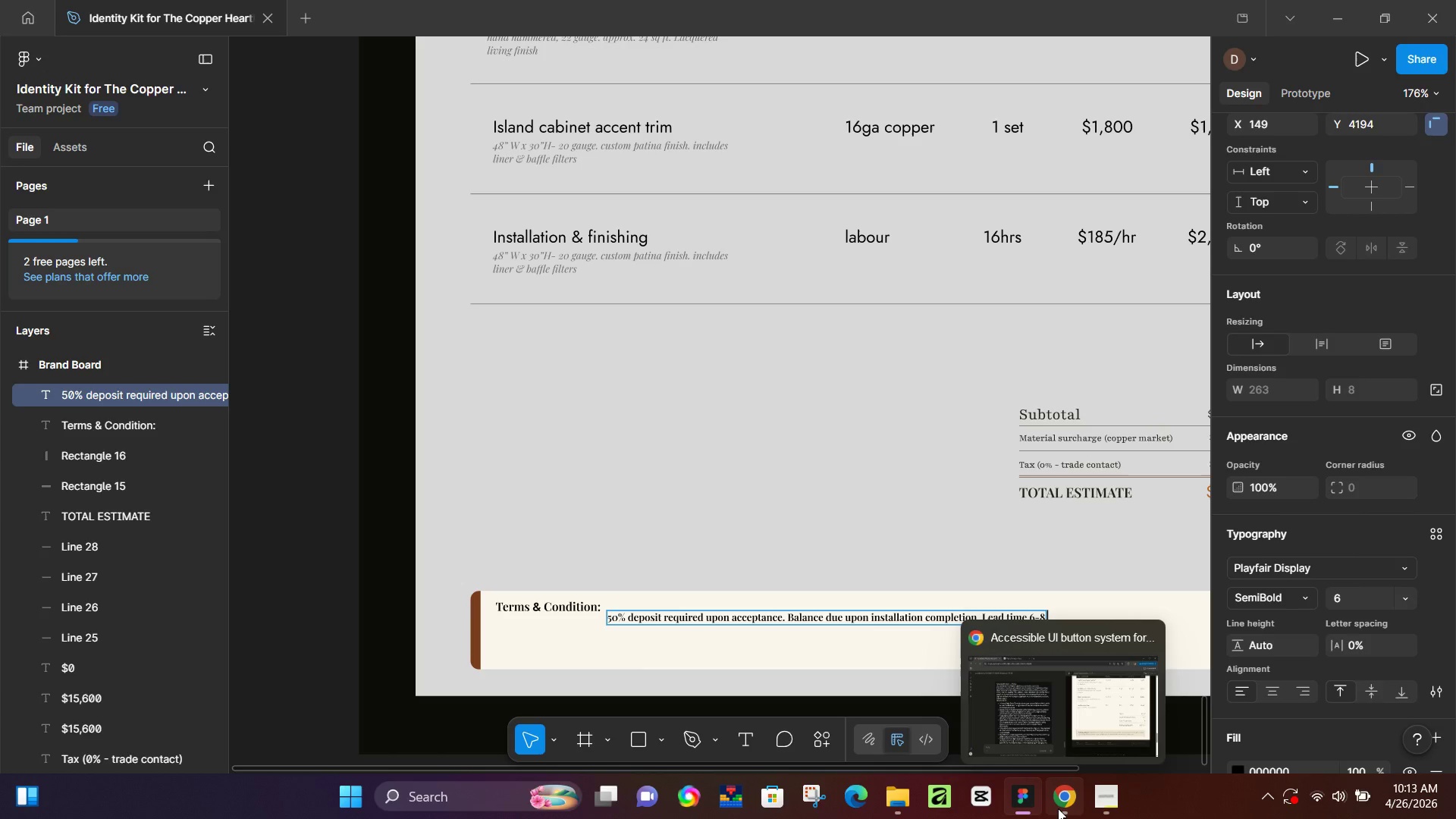 
left_click([1058, 808])
 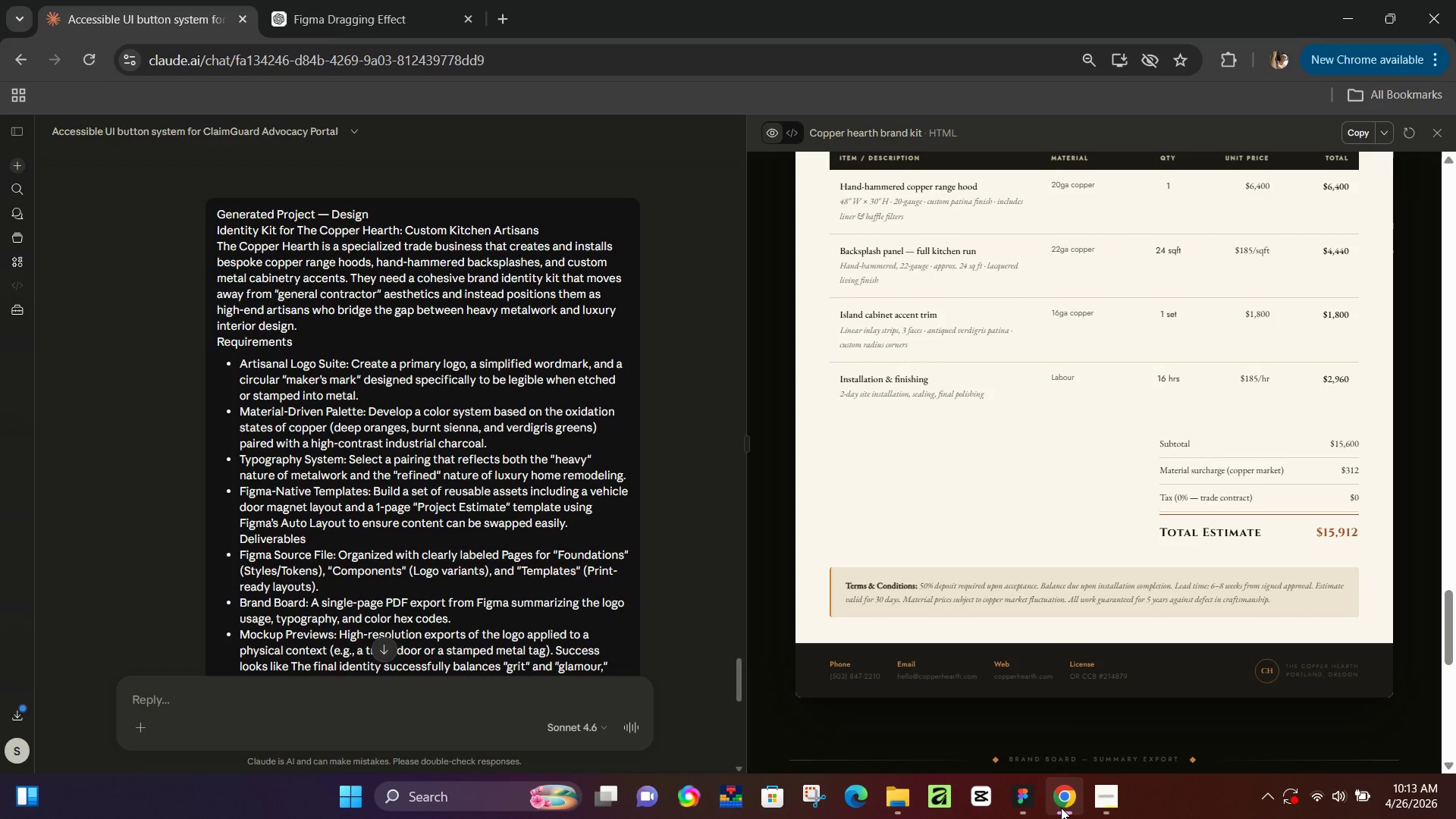 
left_click([1061, 808])
 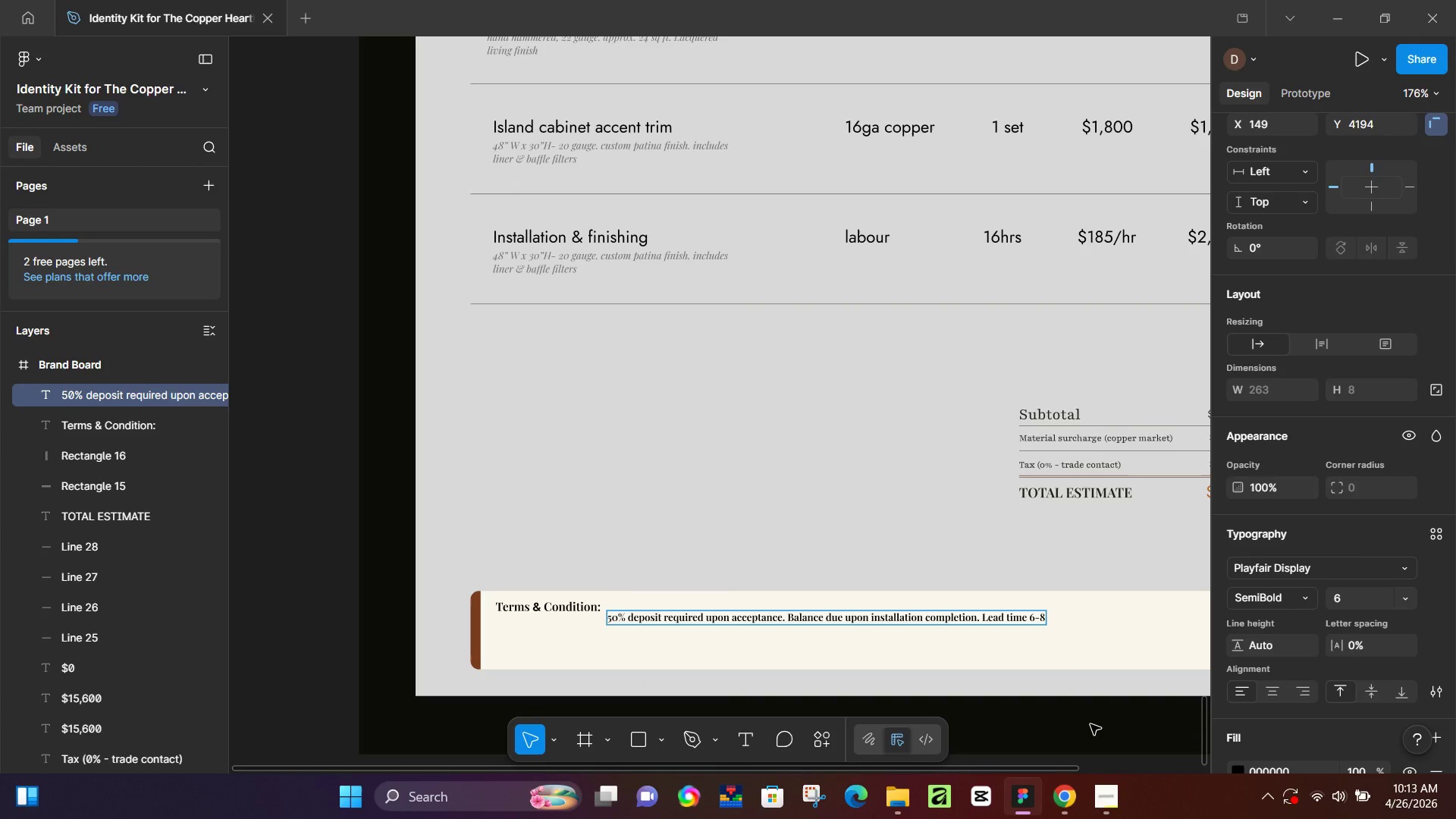 
type(wee)
 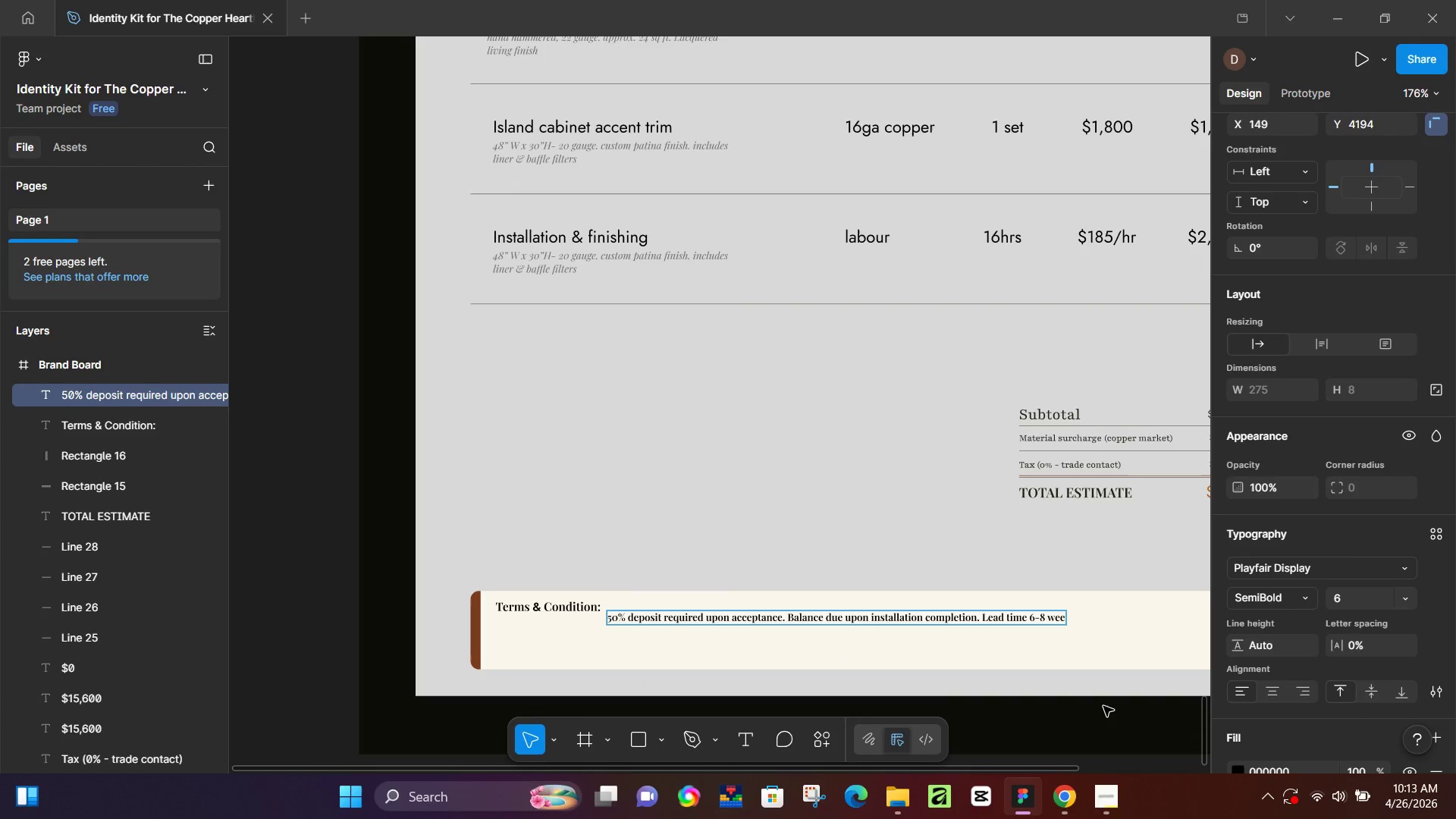 
type(ks )
 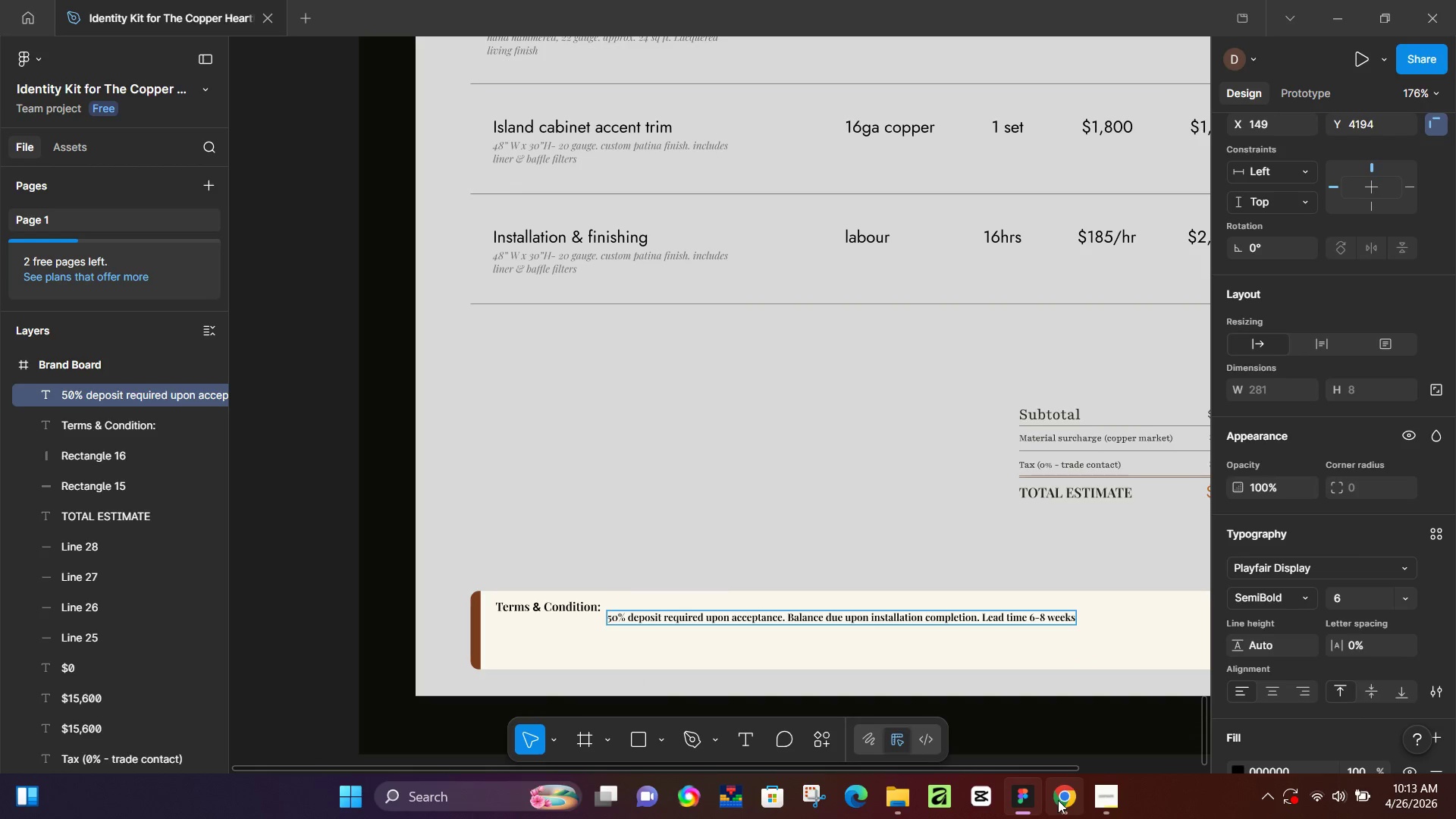 
left_click([1058, 800])
 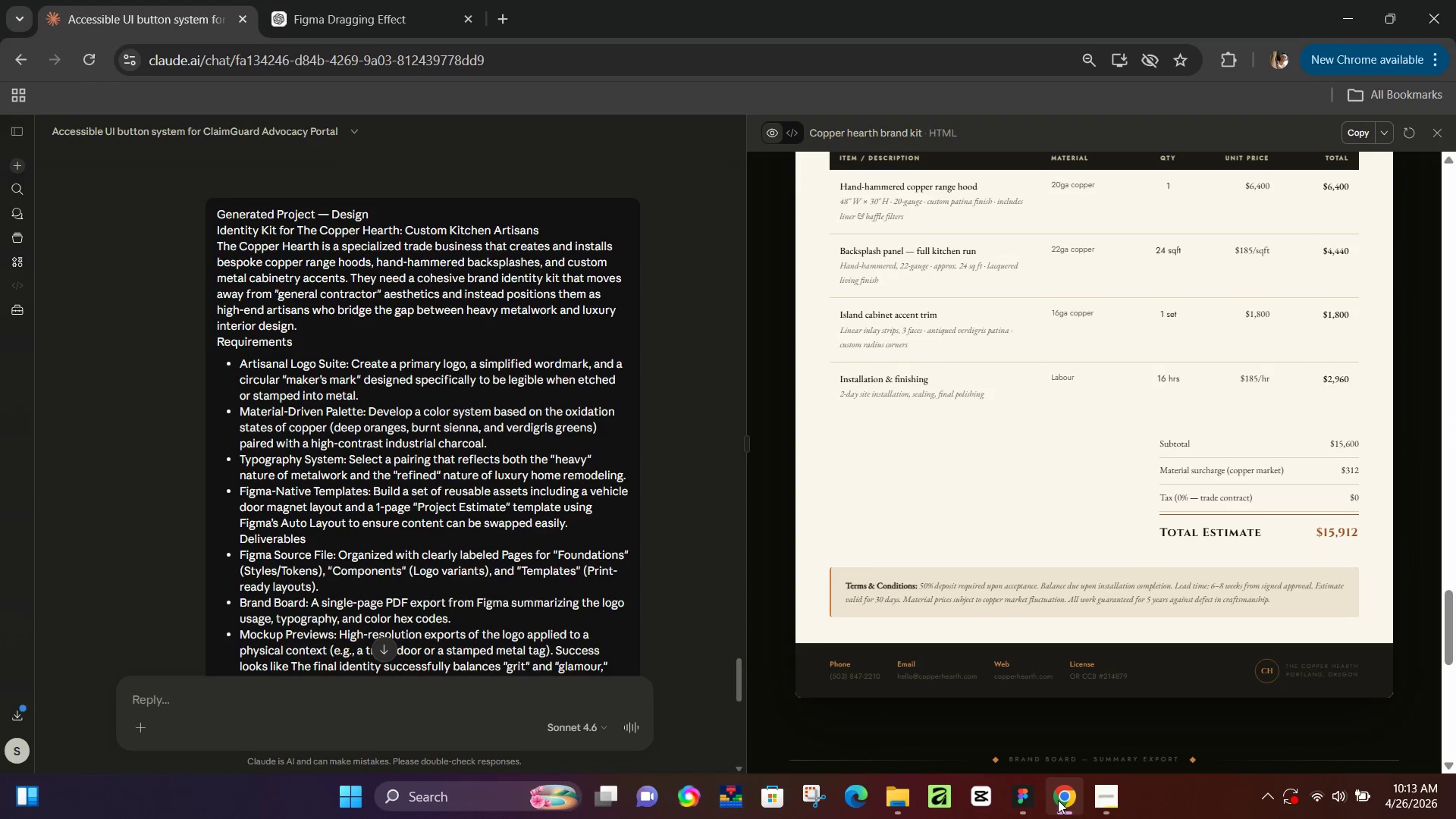 
left_click([1058, 800])
 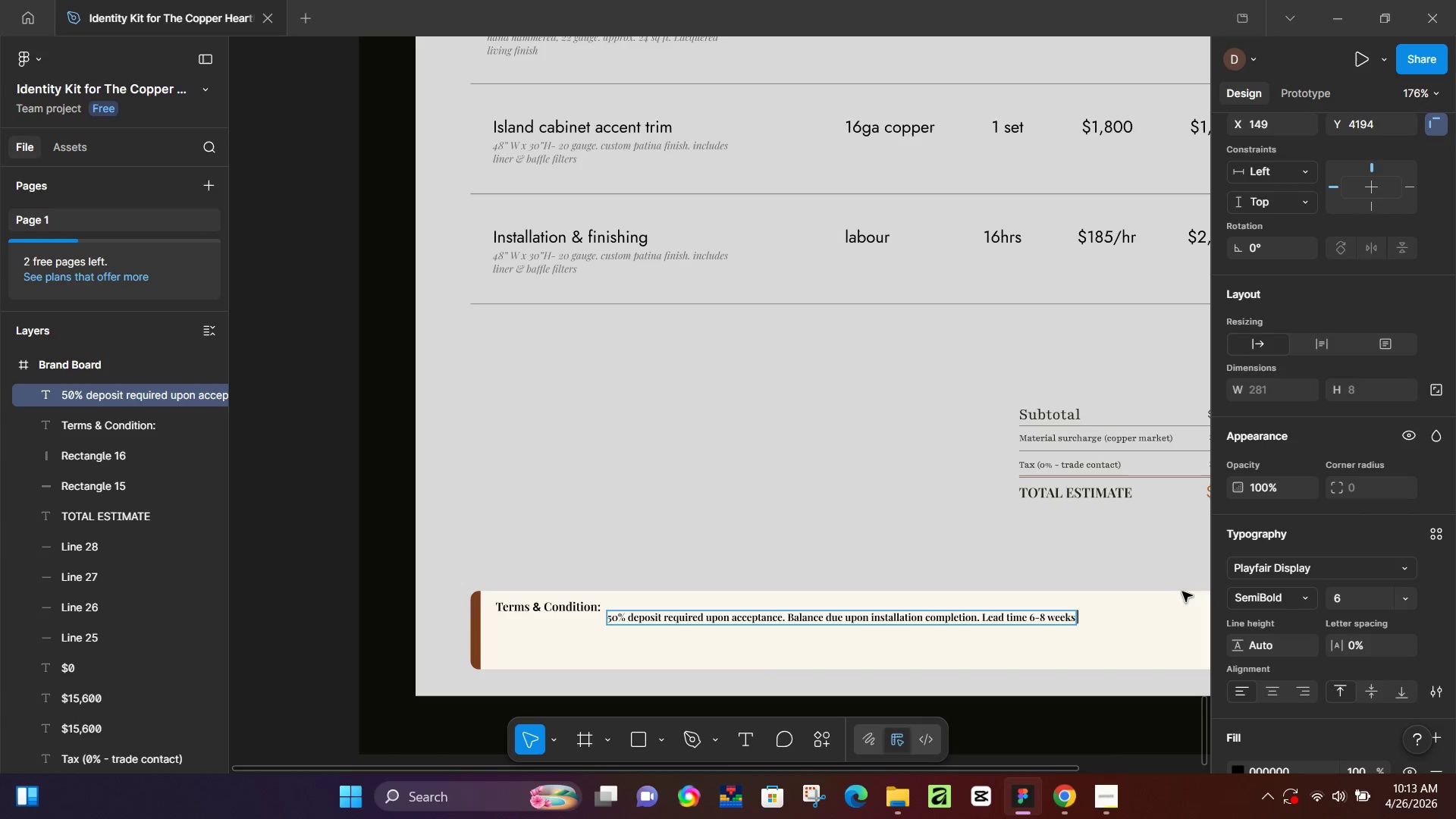 
type(fr)
 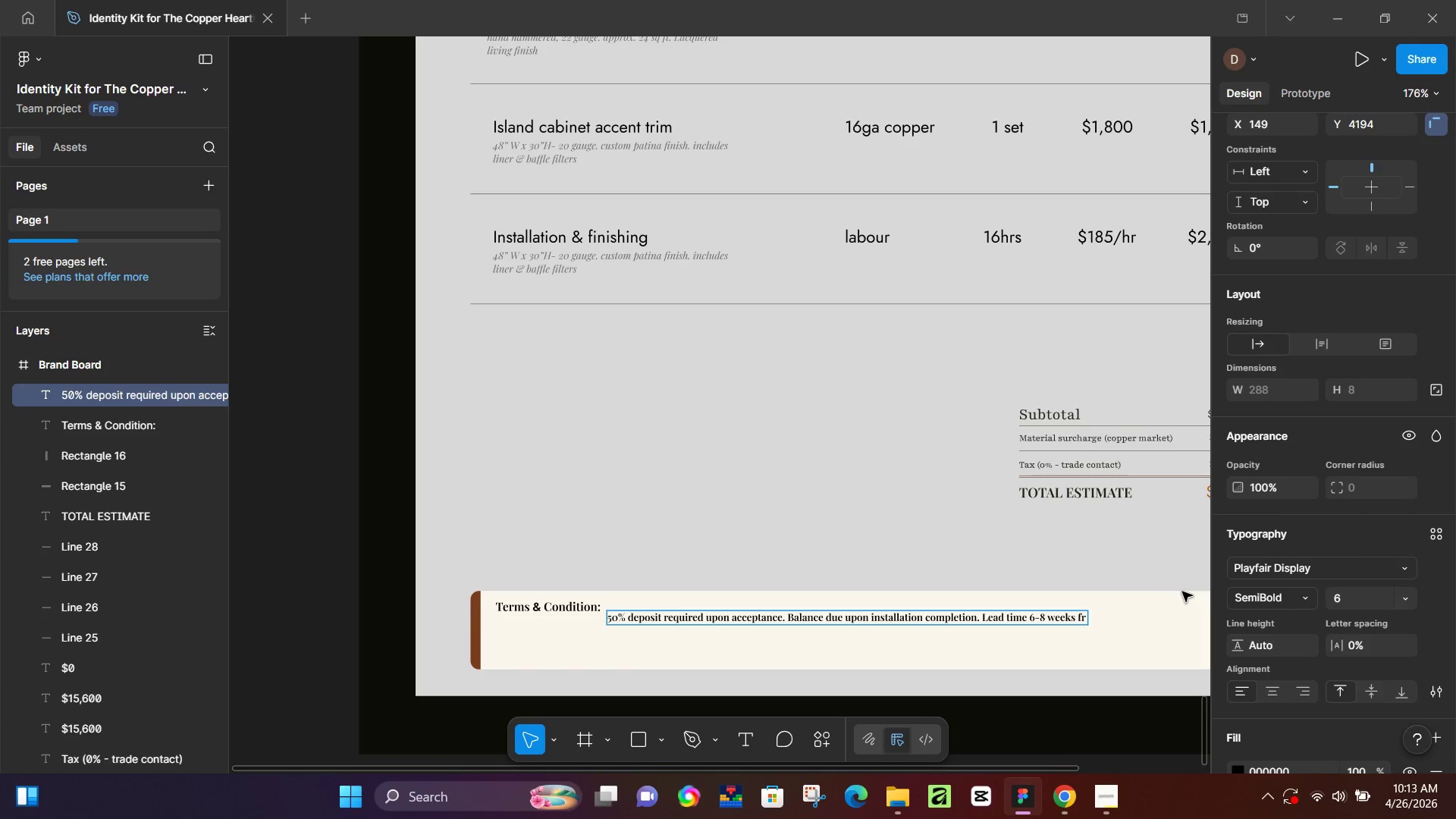 
type(om signed approval)
 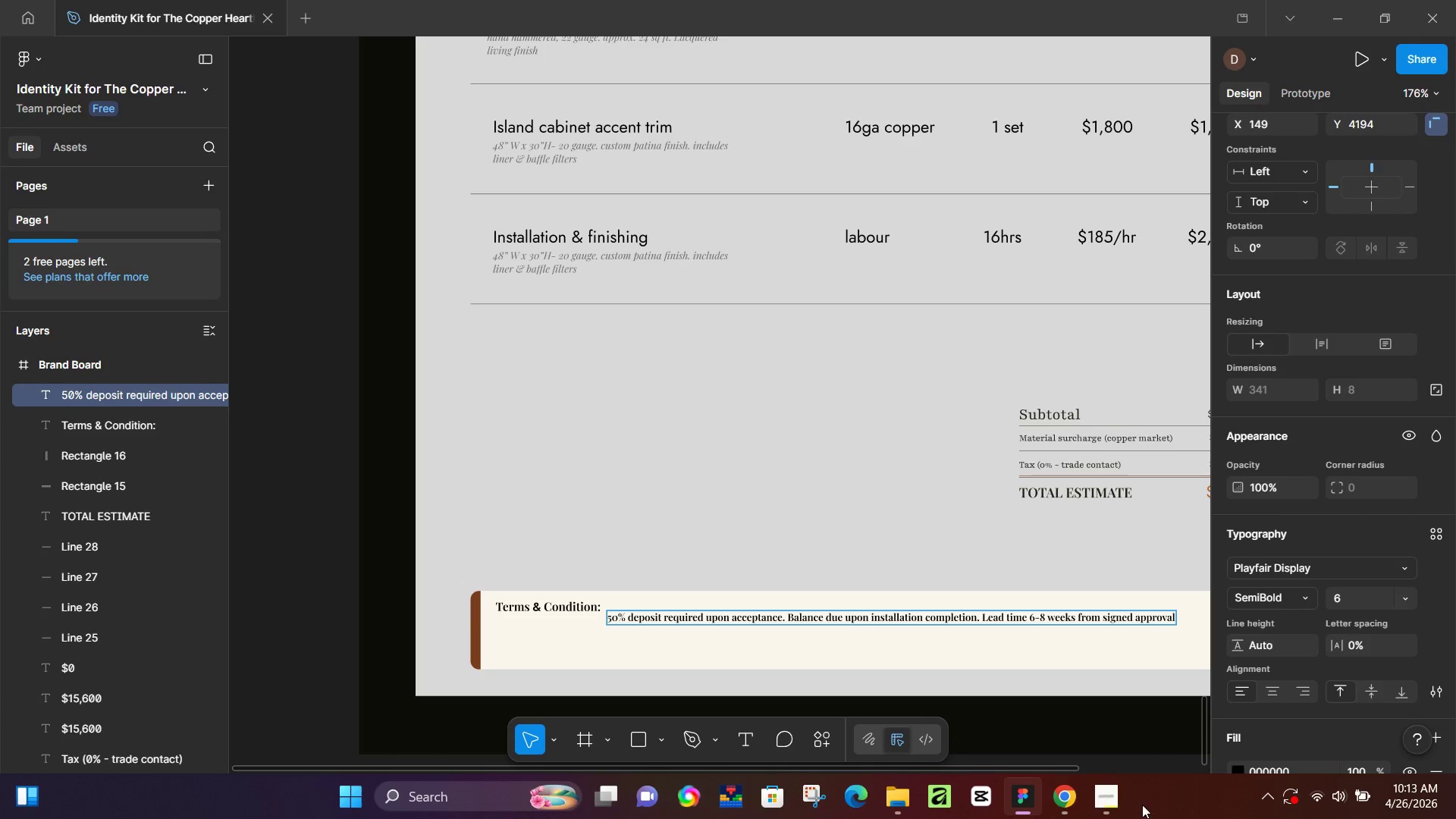 
left_click([1072, 796])
 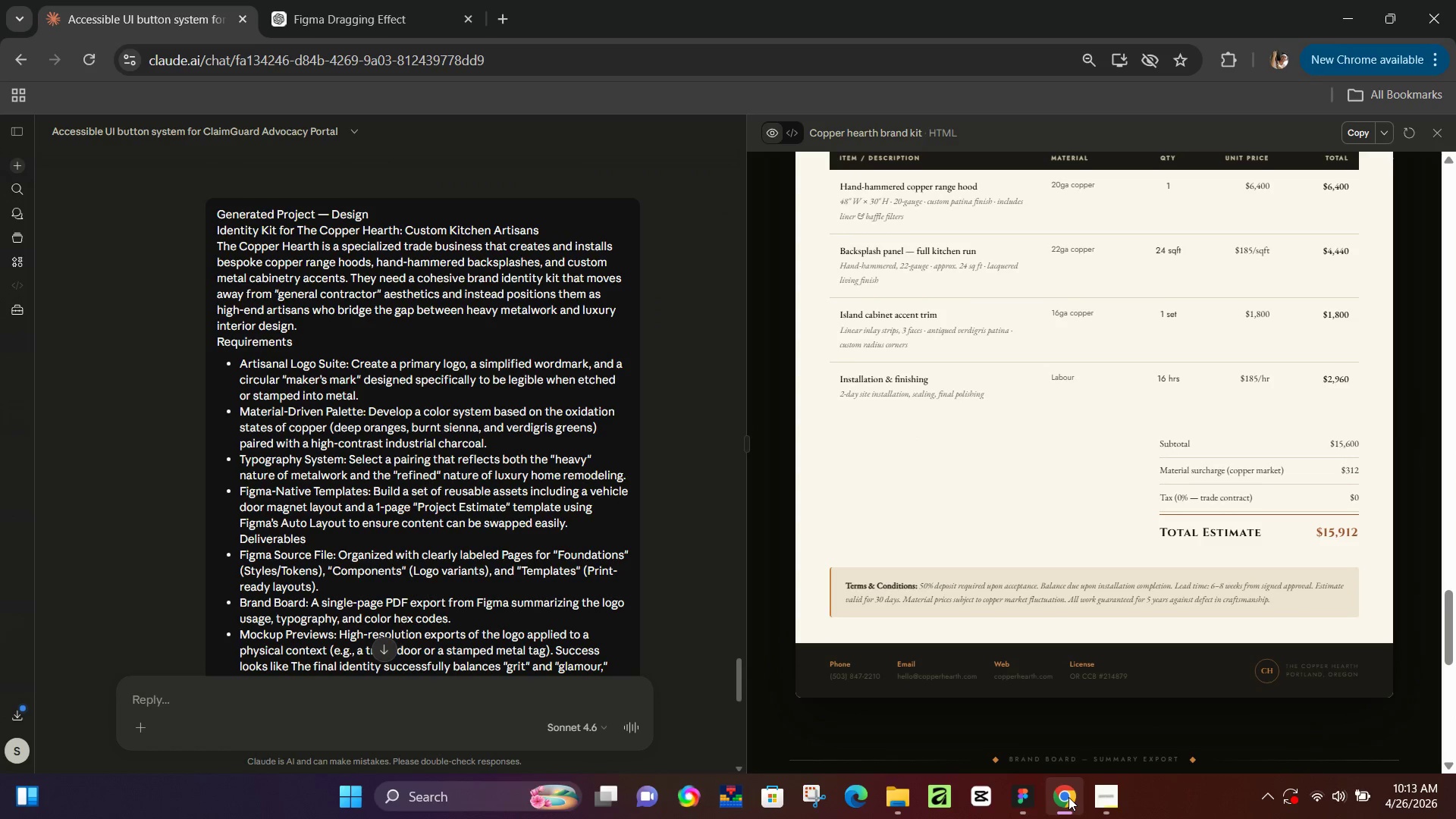 
left_click([1068, 797])
 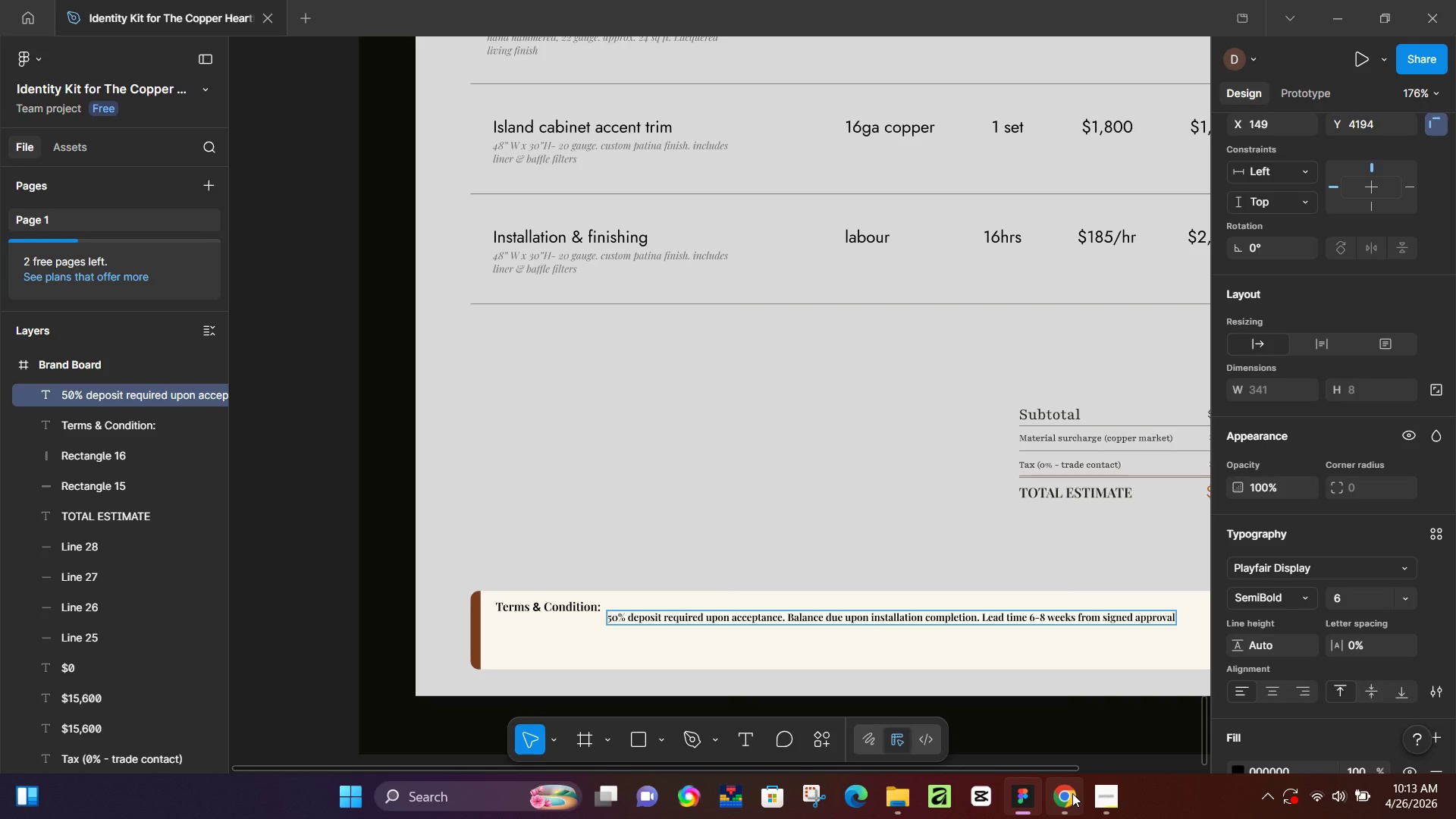 
key(Period)
 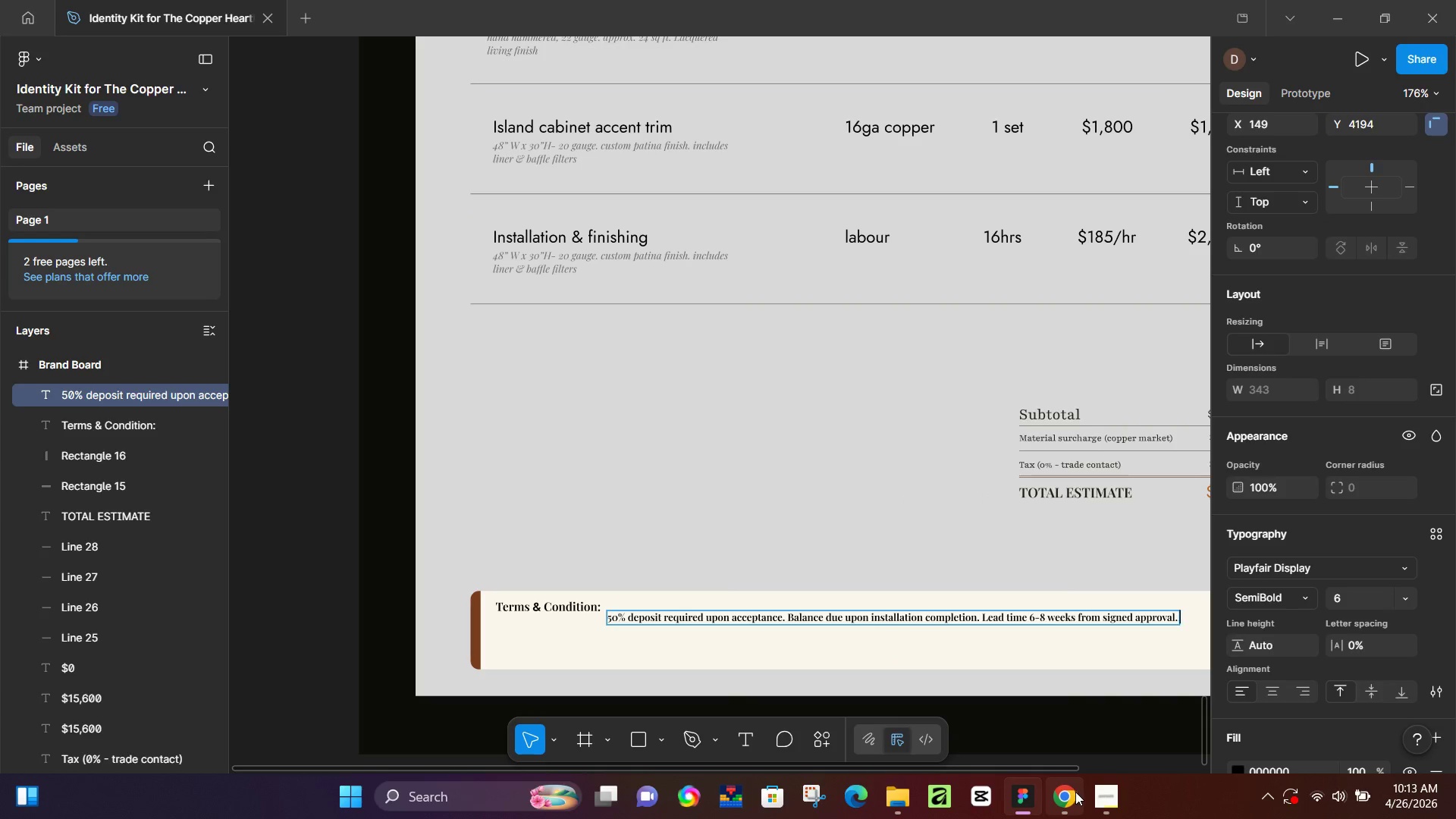 
key(Space)
 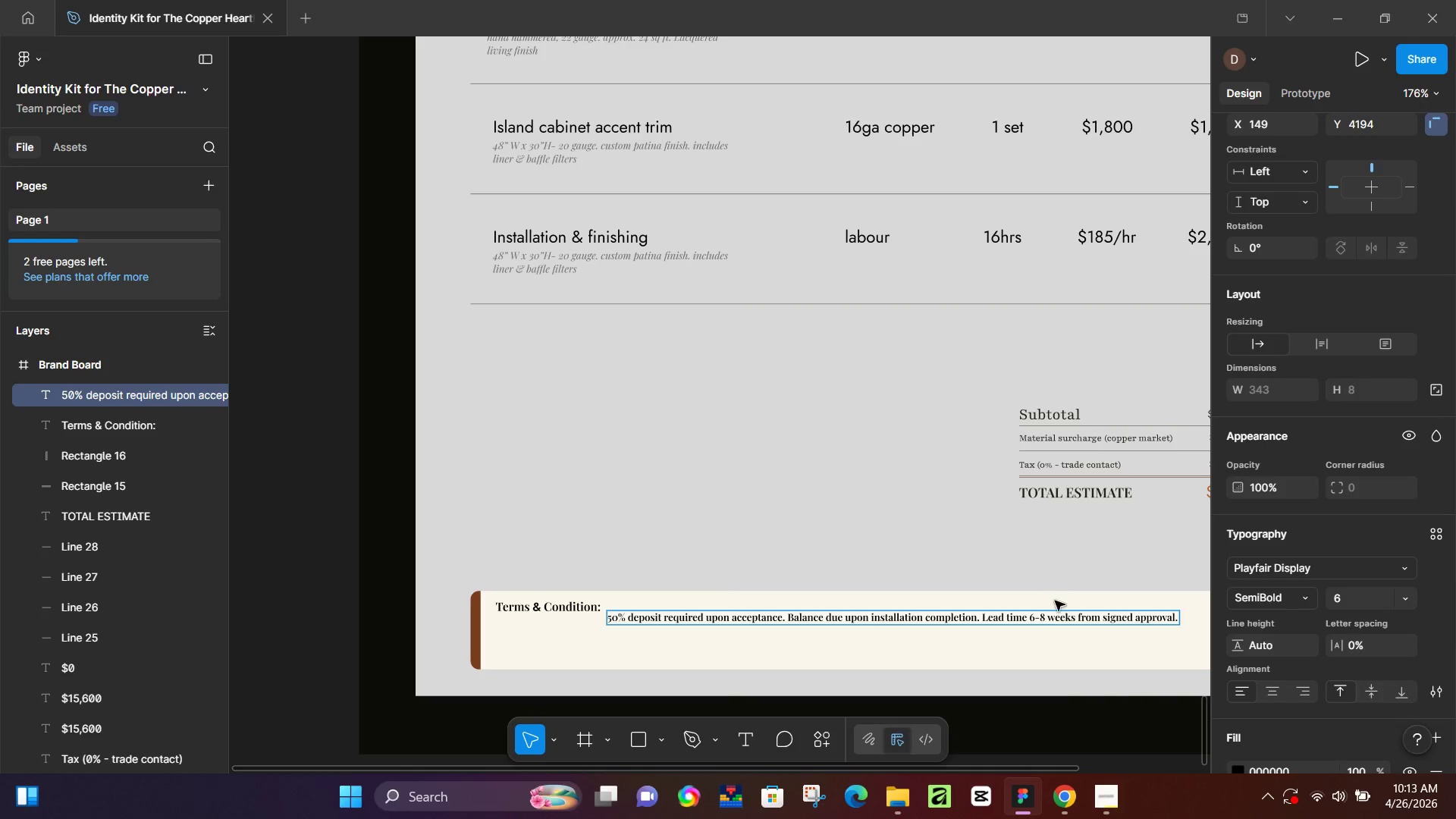 
hold_key(key=ControlLeft, duration=0.61)
 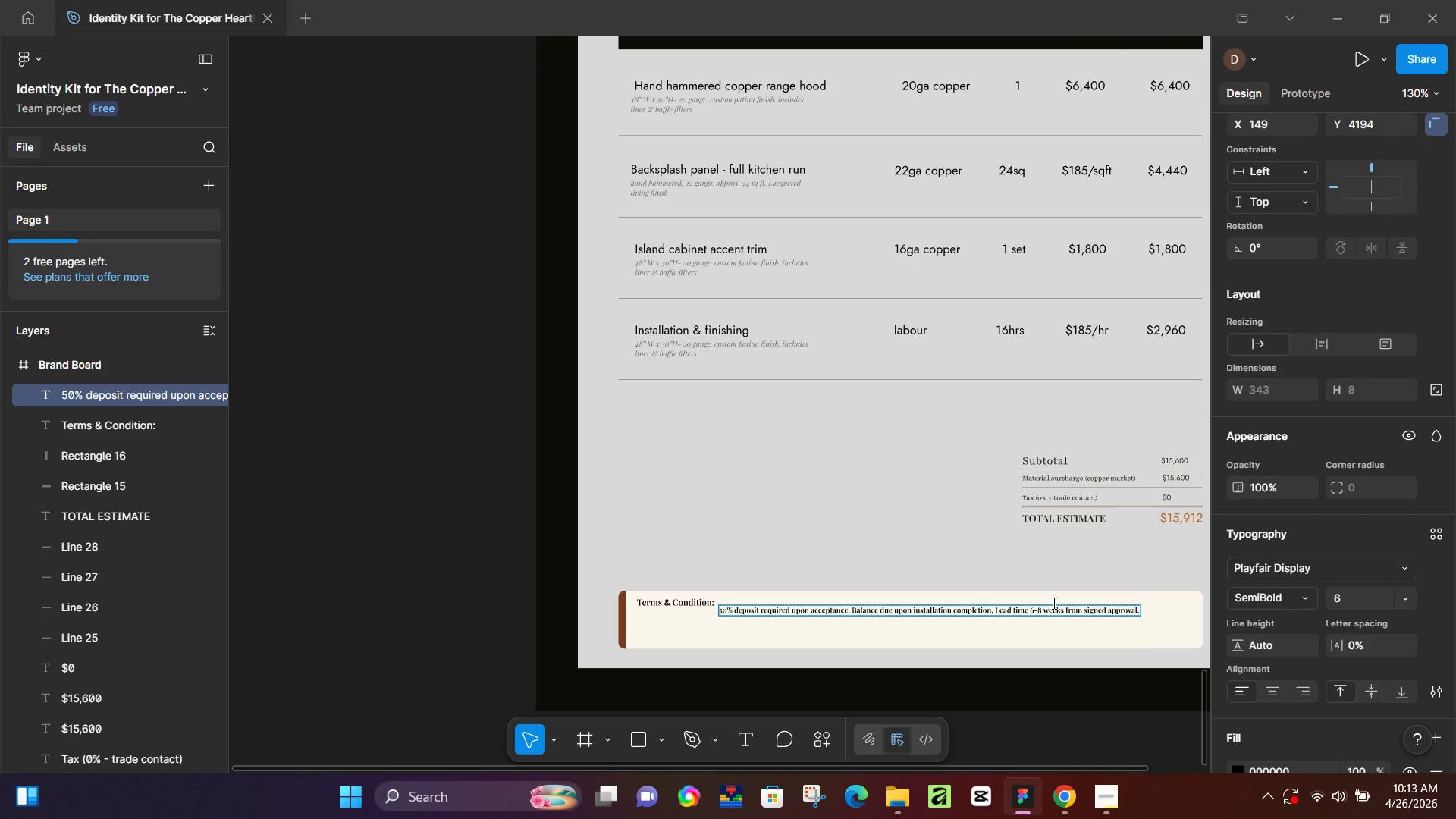 
key(Space)
 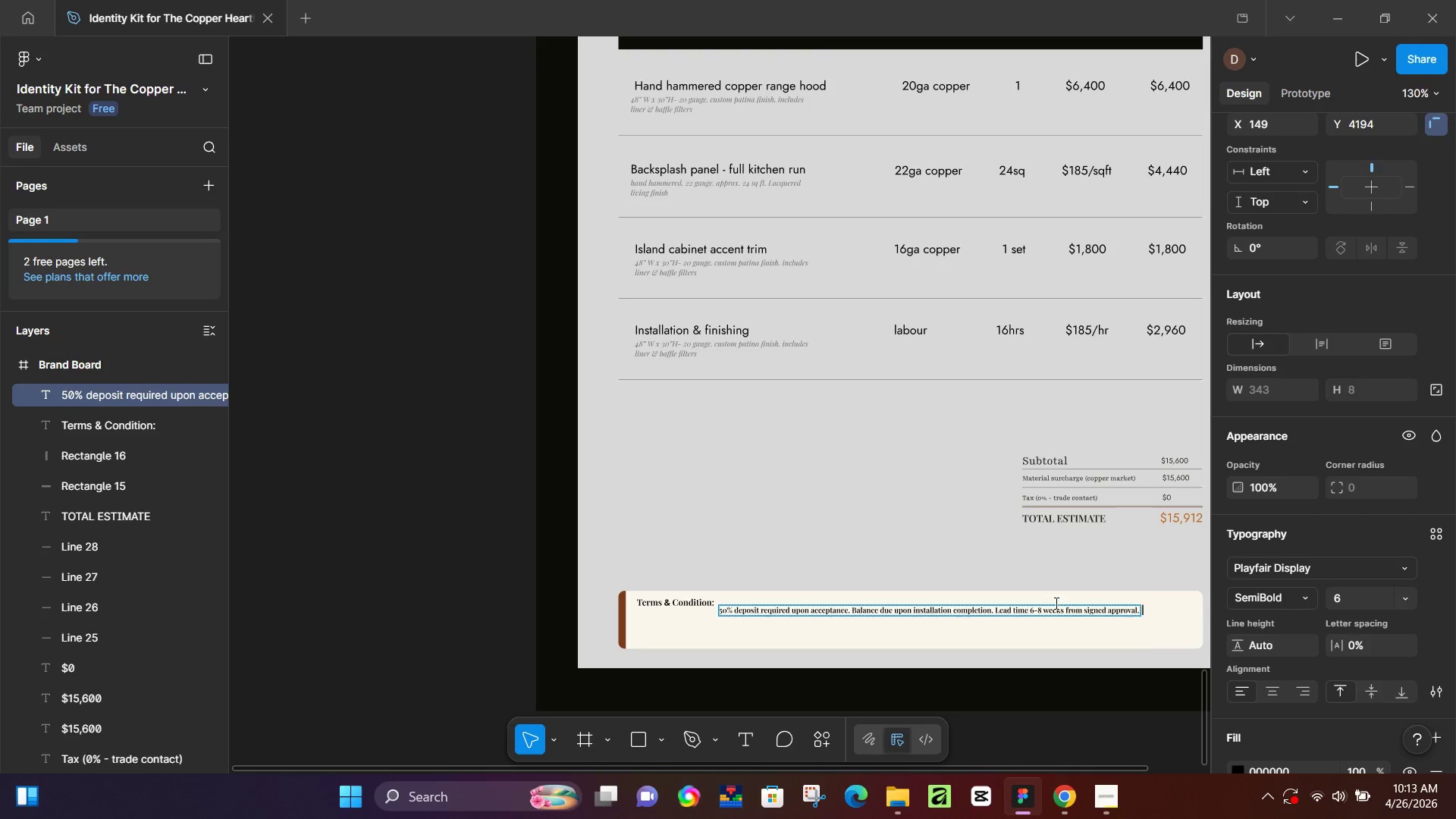 
key(Shift+ShiftLeft)
 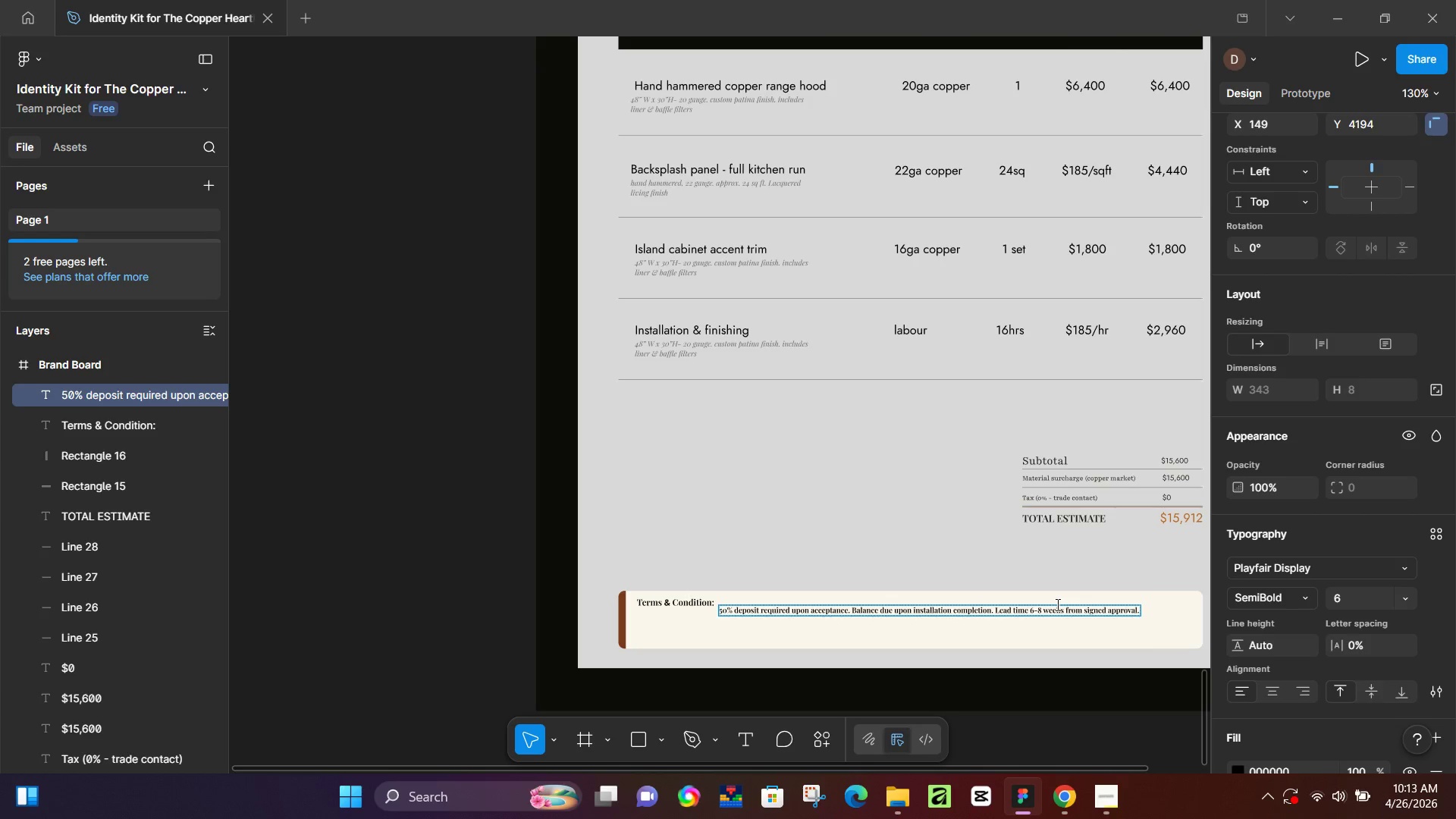 
scroll: coordinate [1032, 593], scroll_direction: down, amount: 3.0
 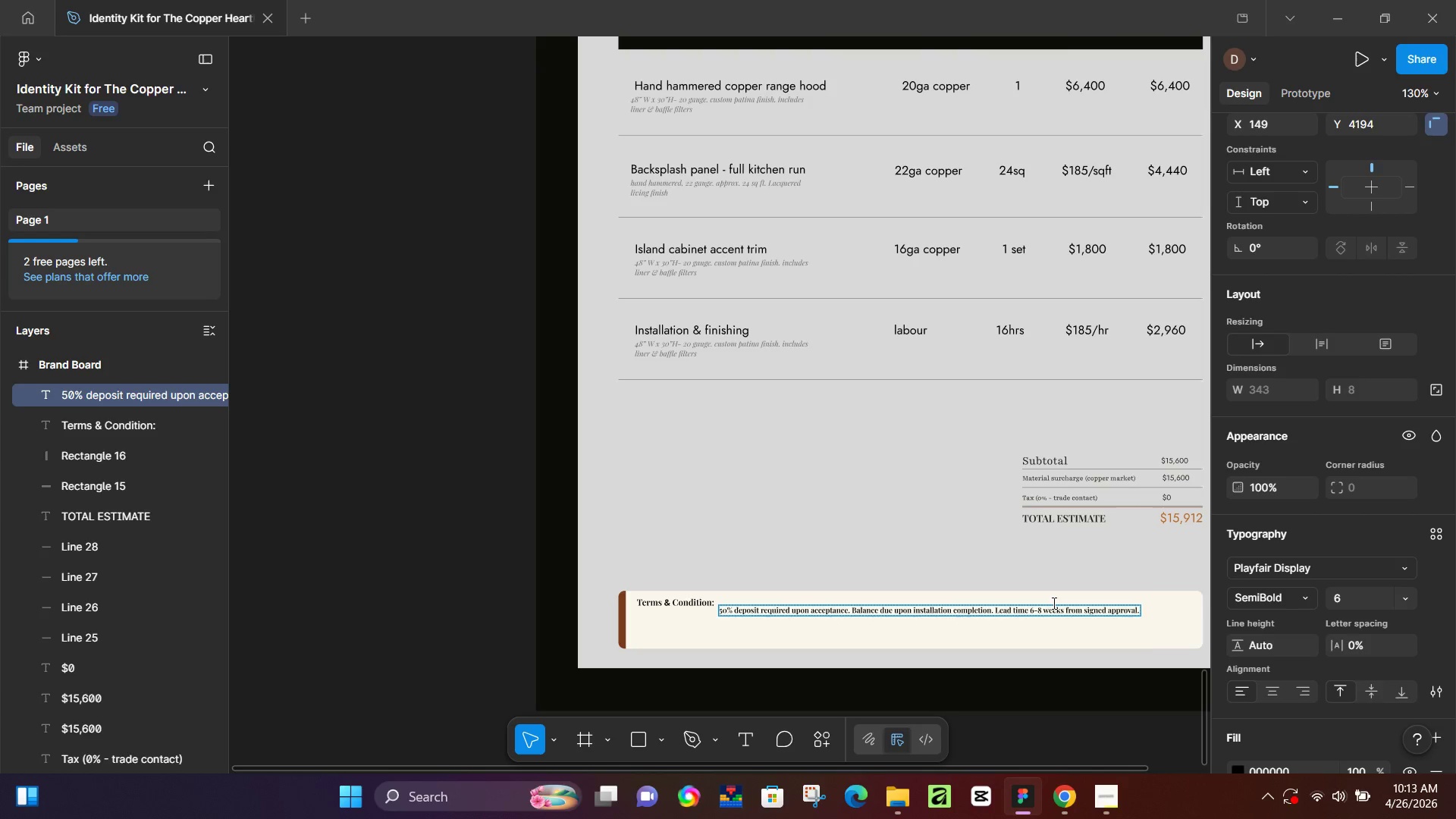 
type(Estim)
 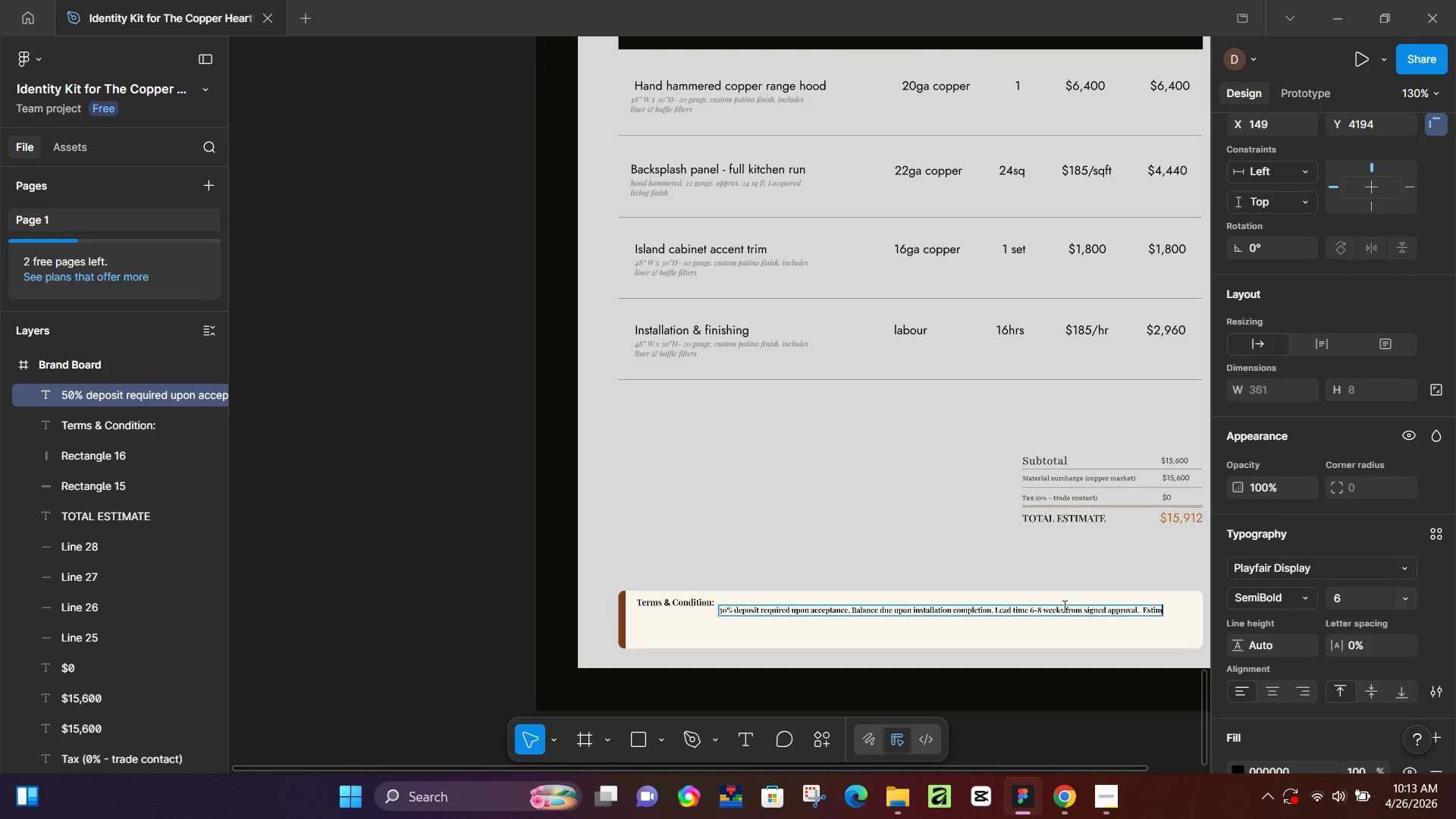 
type(ate)
 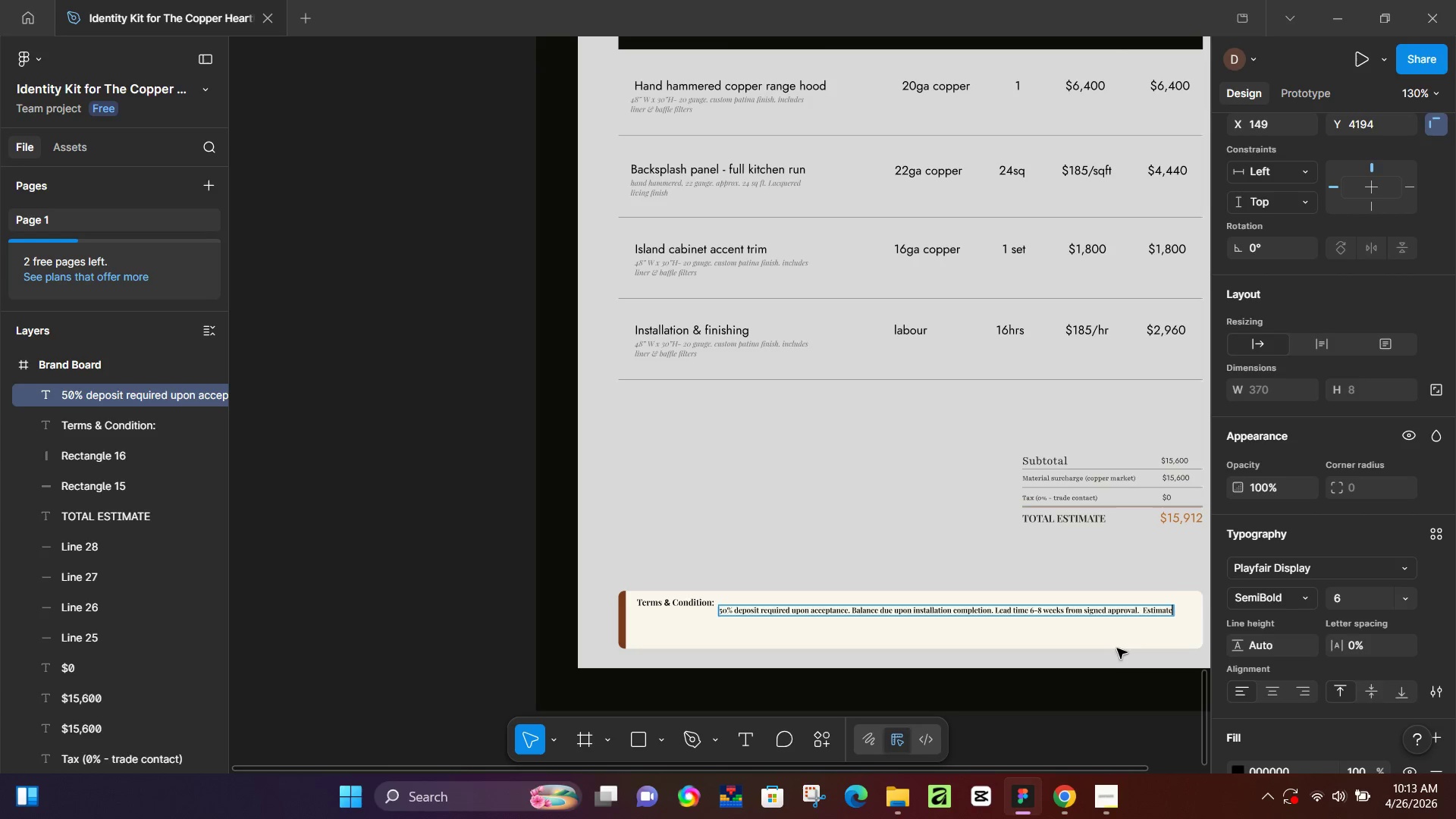 
hold_key(key=ControlLeft, duration=0.91)
 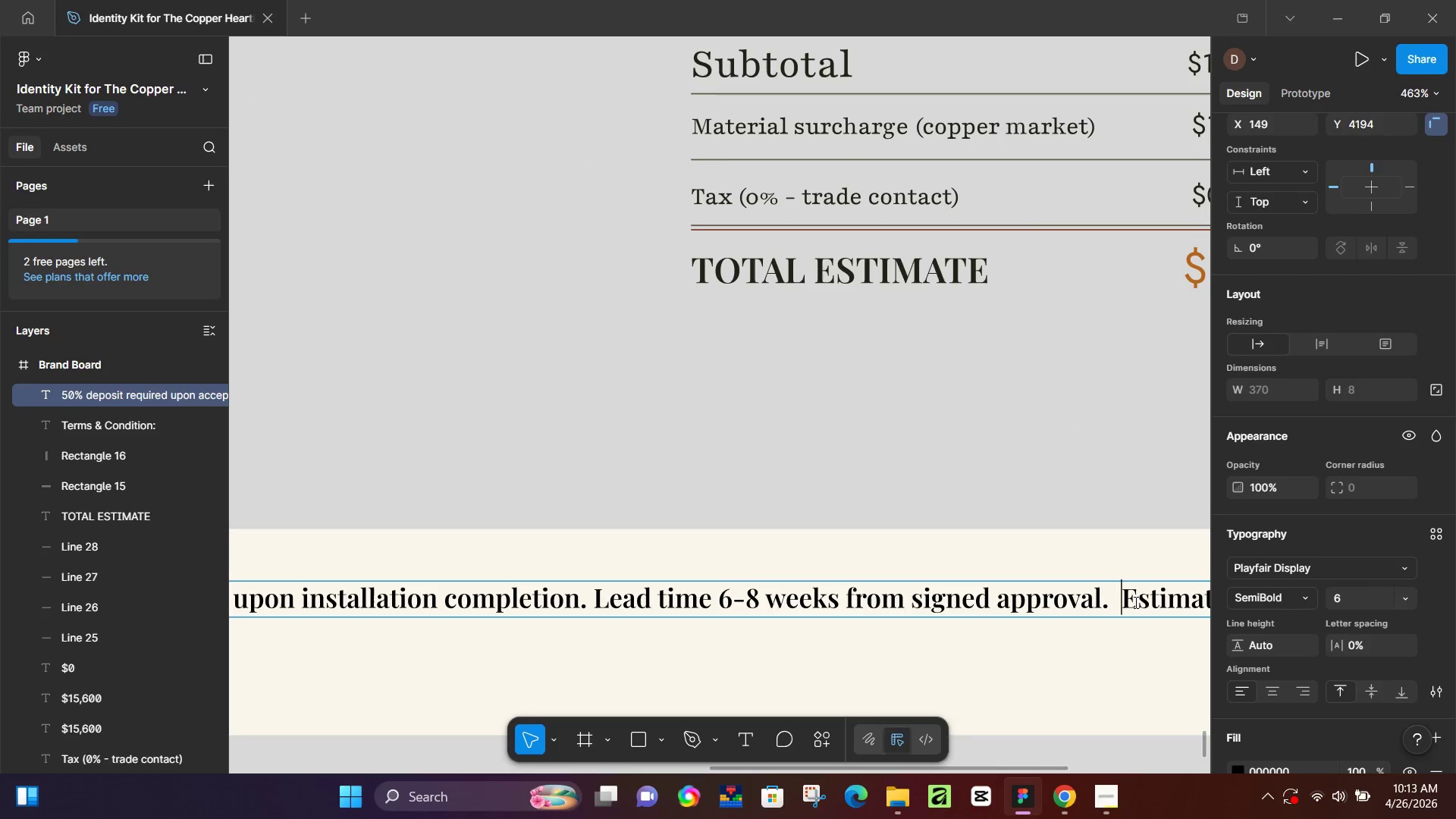 
left_click([1119, 601])
 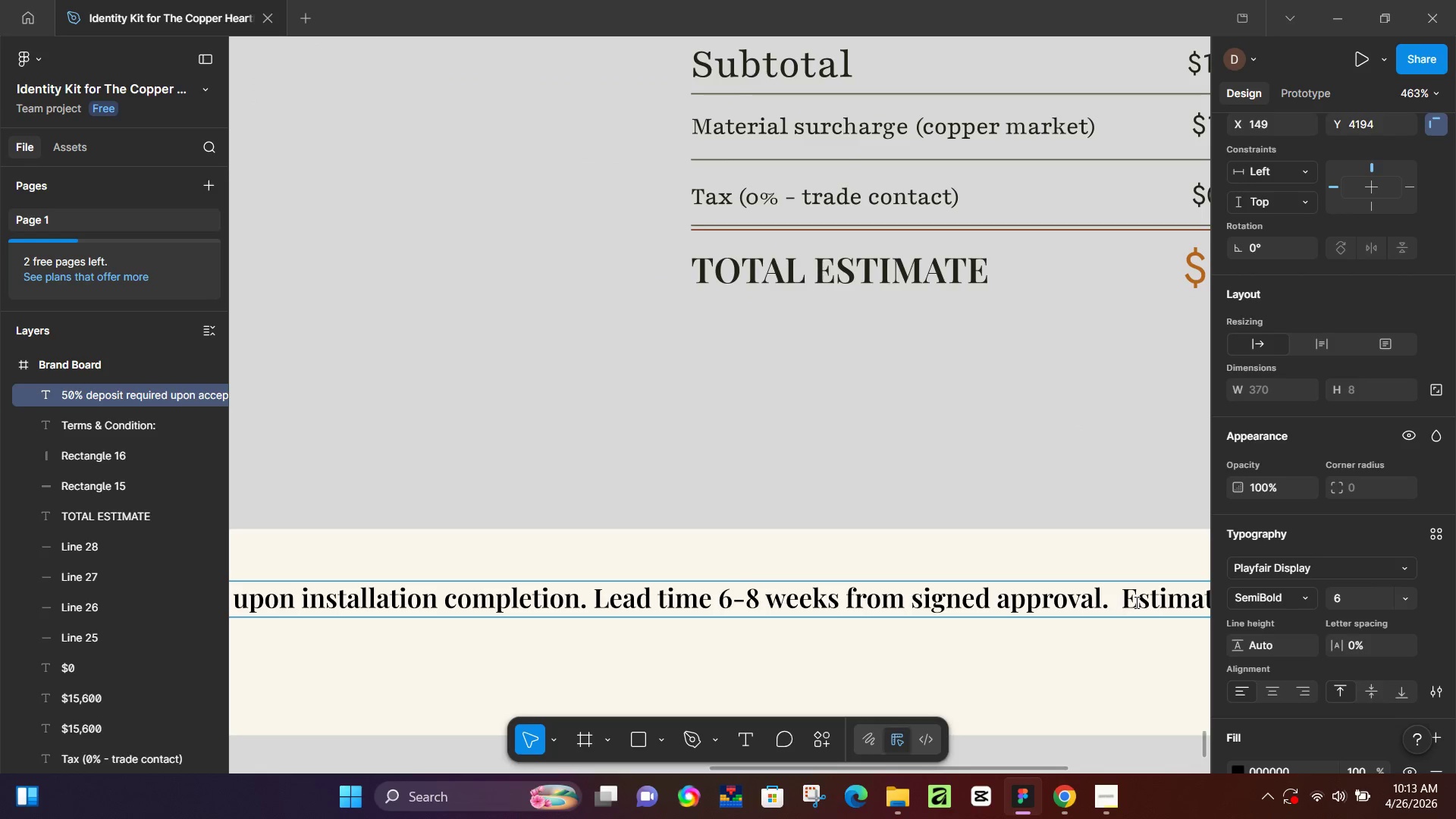 
key(Backspace)
 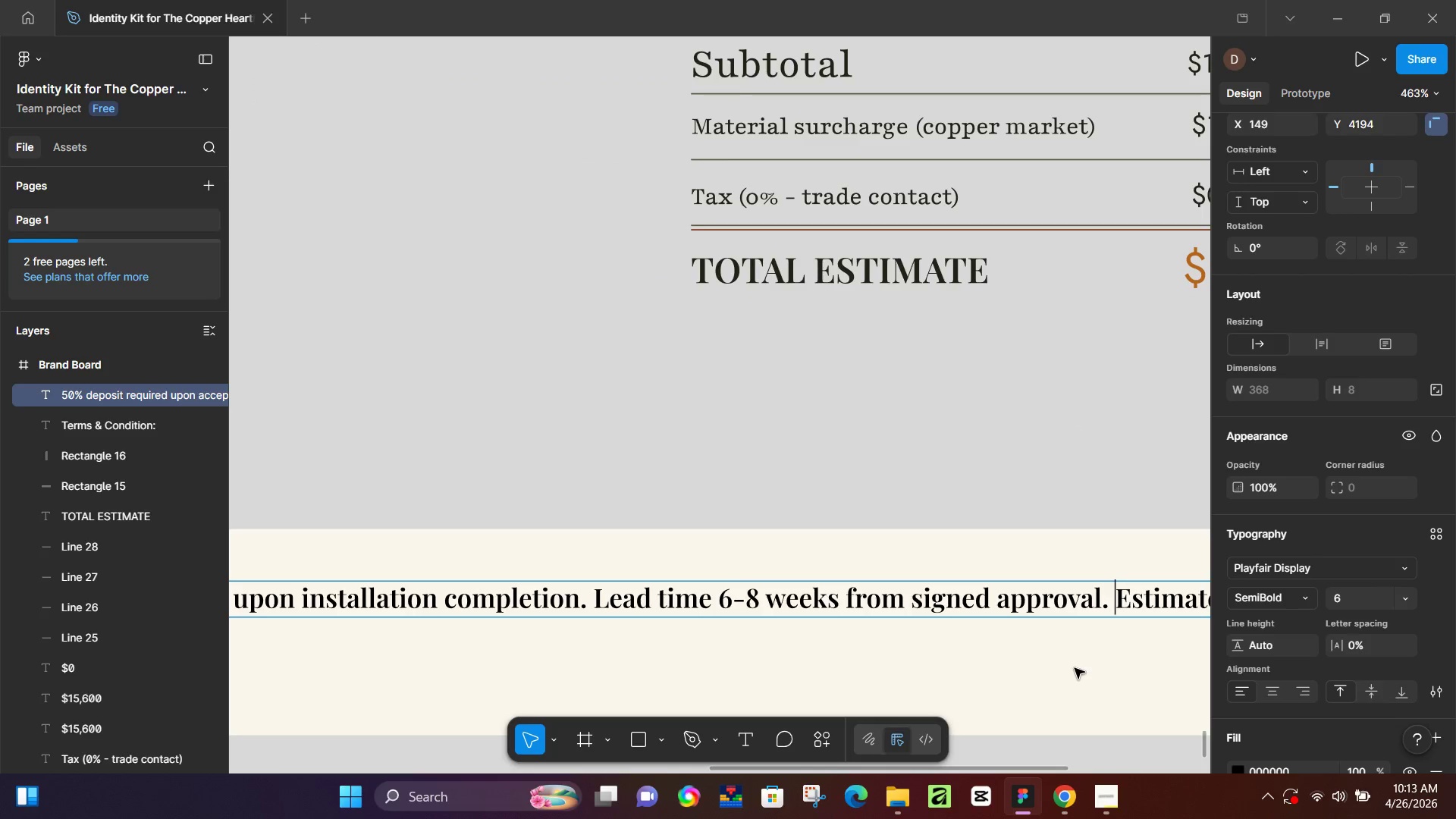 
scroll: coordinate [1156, 623], scroll_direction: up, amount: 12.0
 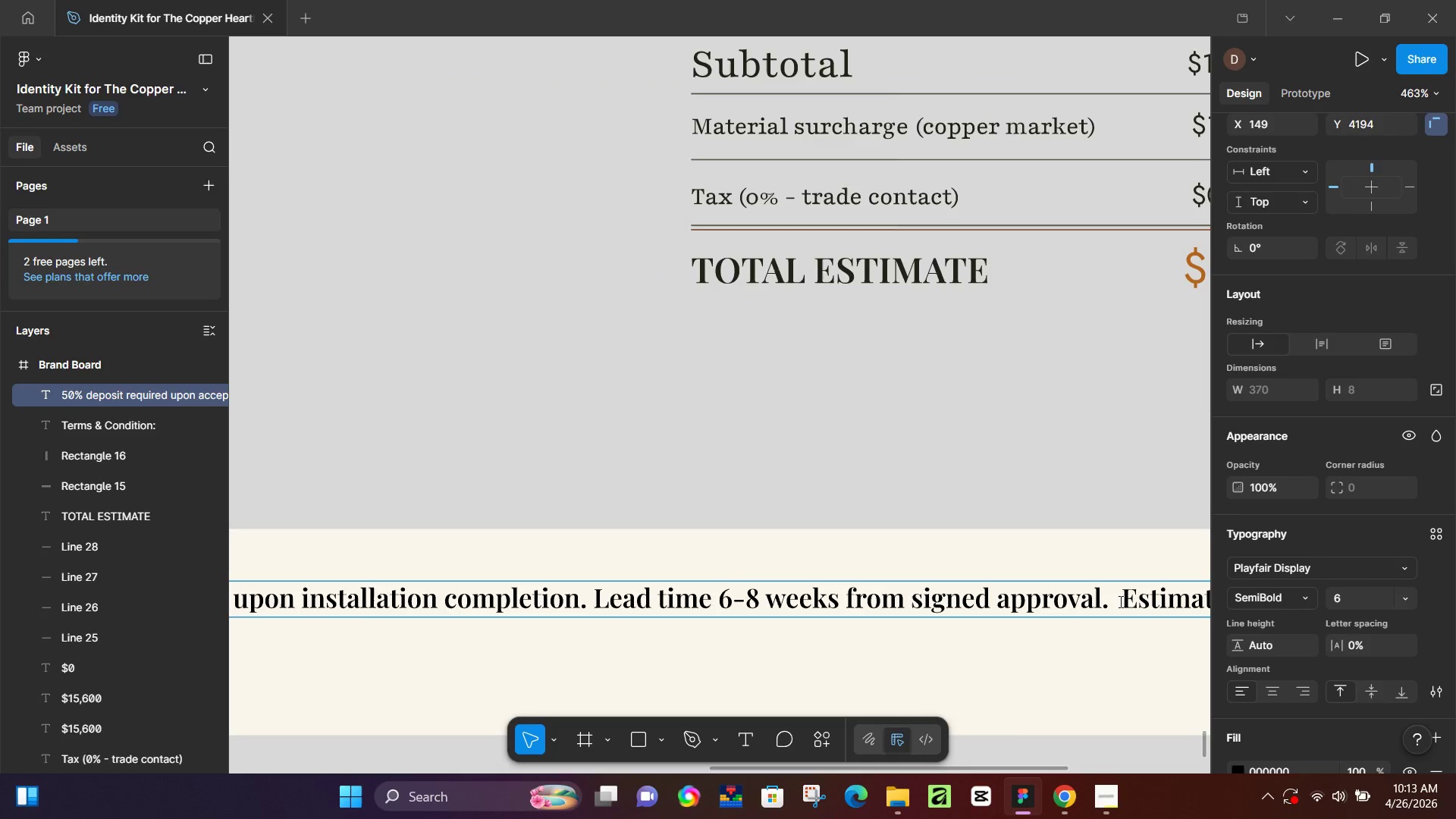 
hold_key(key=ArrowRight, duration=1.19)
 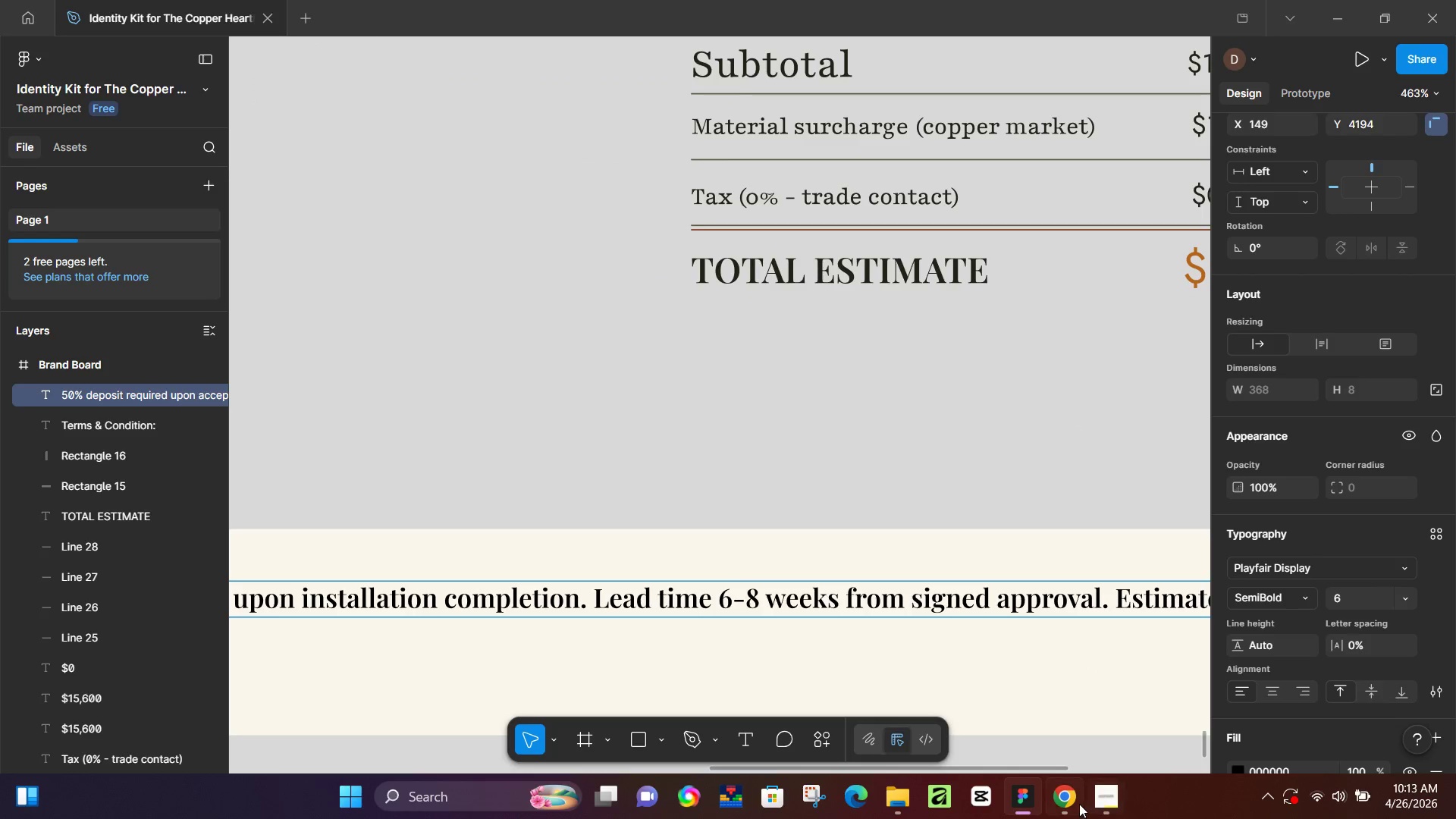 
left_click([1078, 803])
 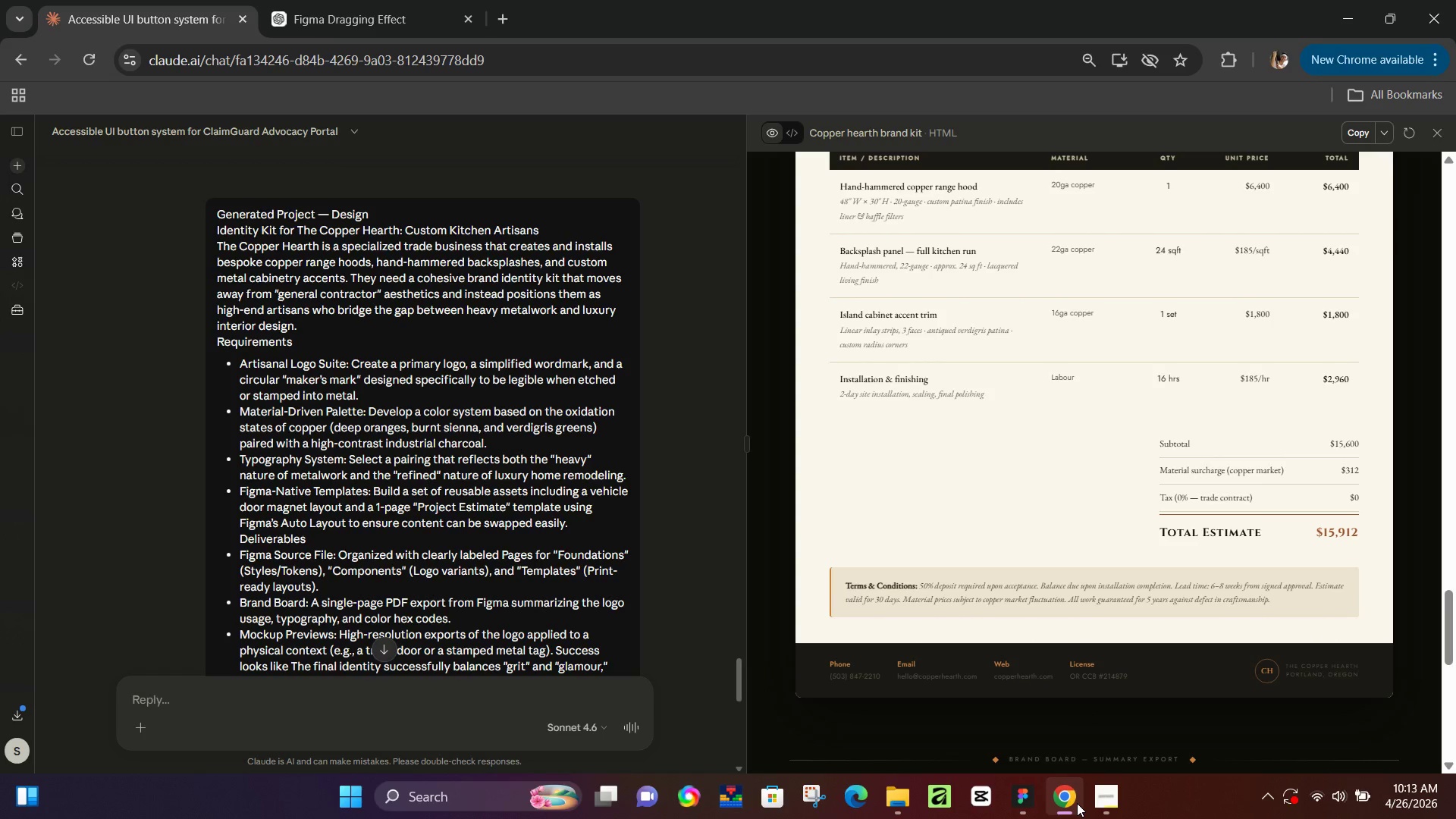 
left_click([1077, 803])
 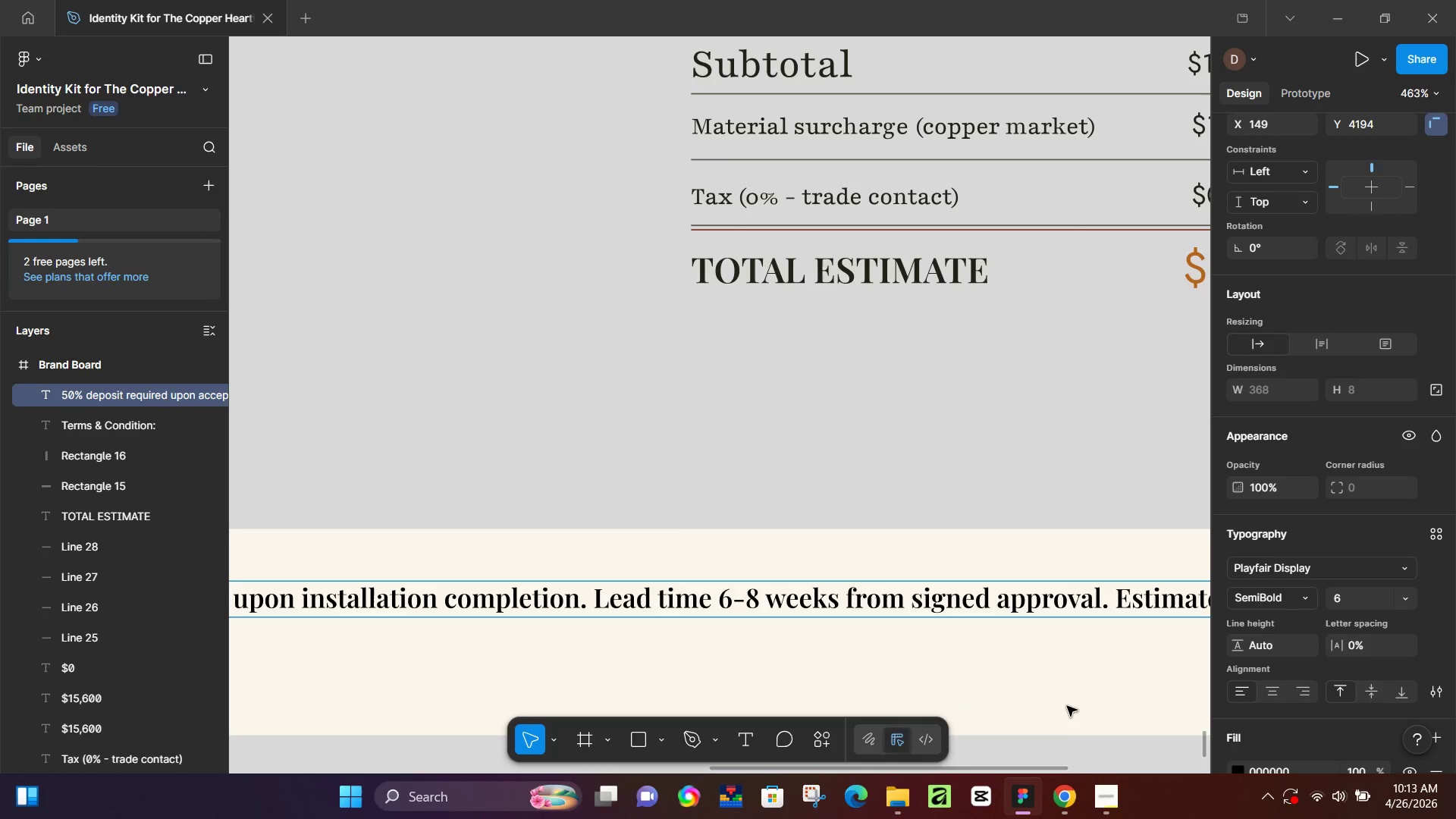 
key(Space)
 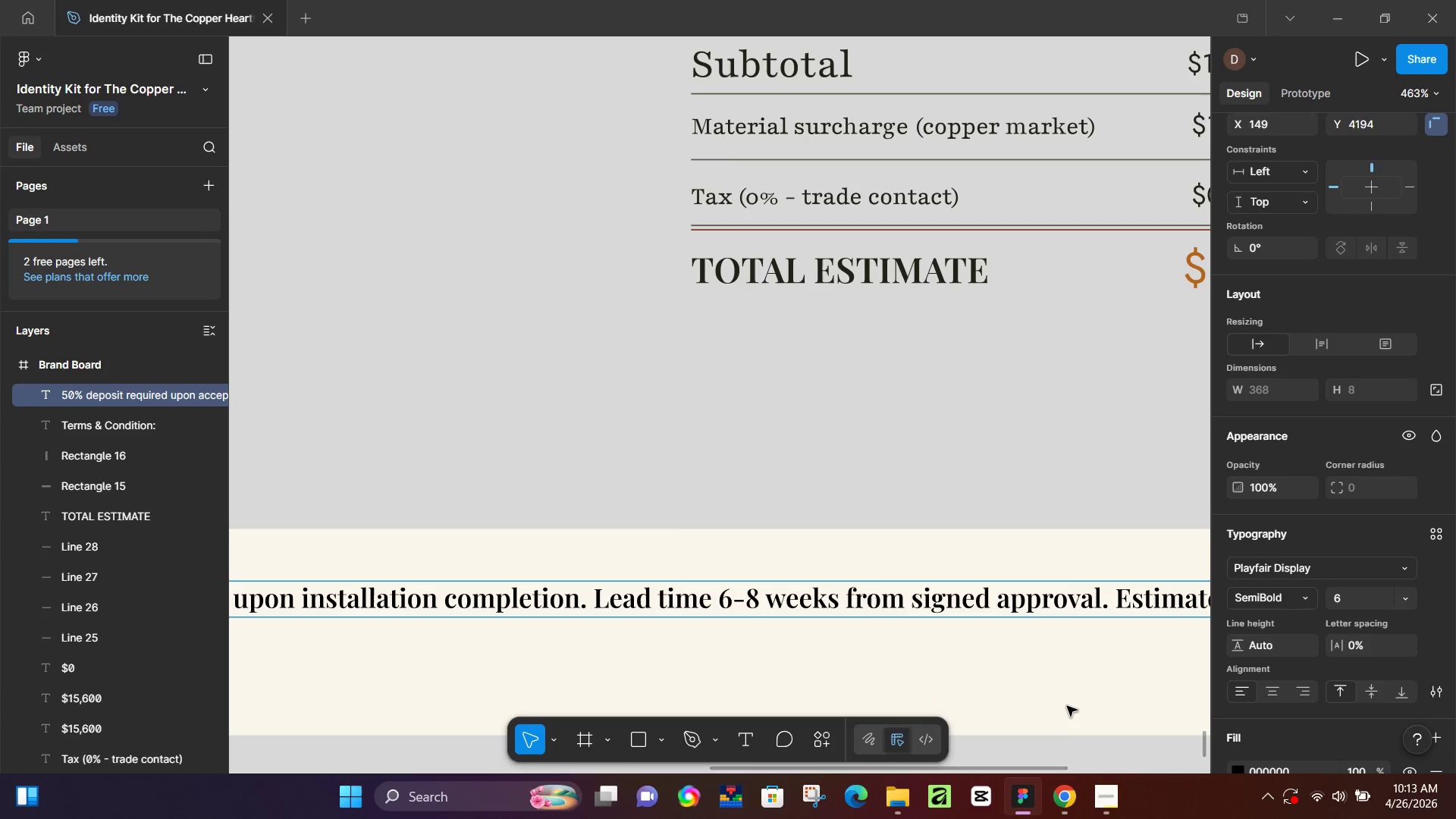 
key(Backspace)
 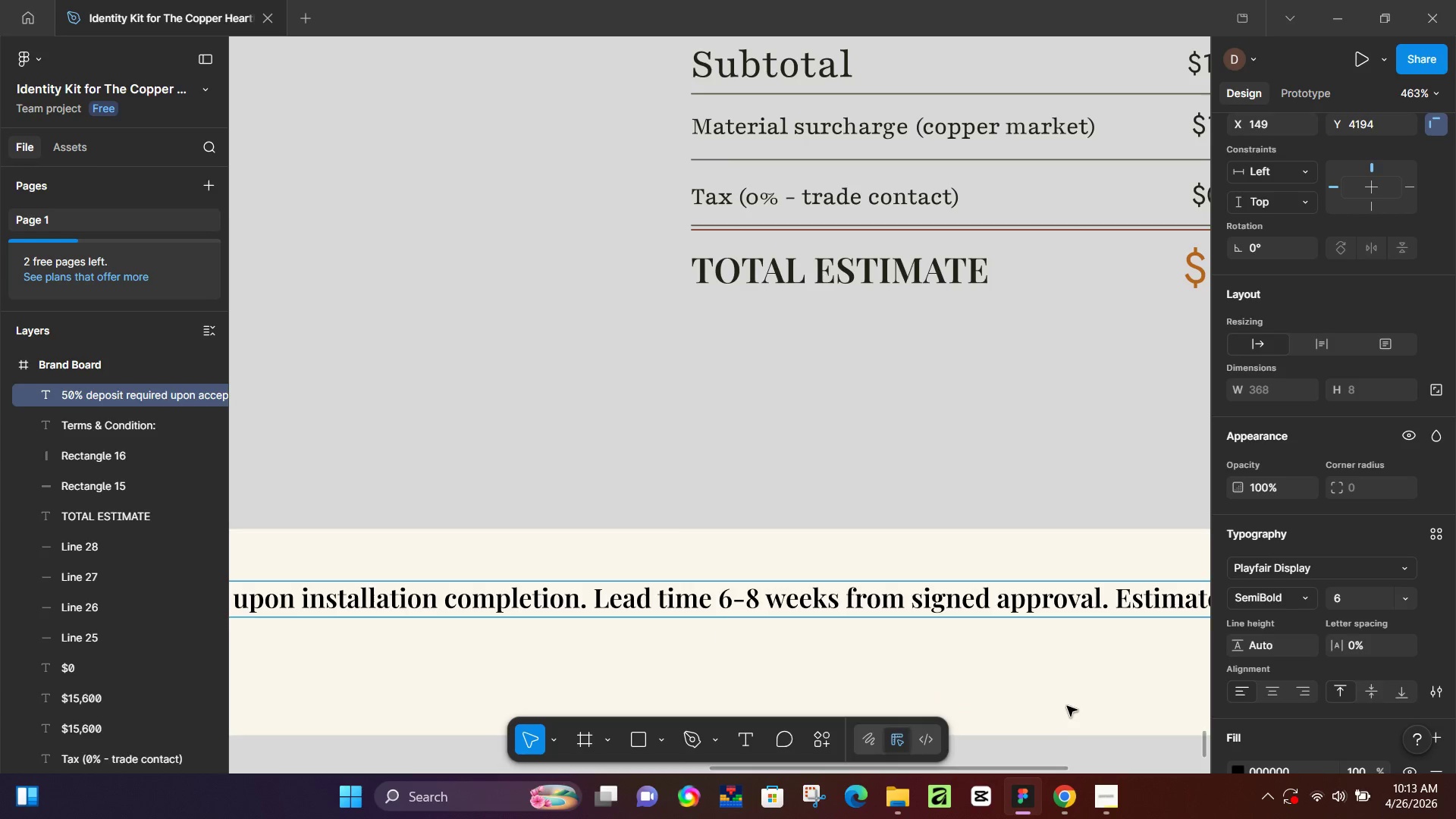 
key(Enter)
 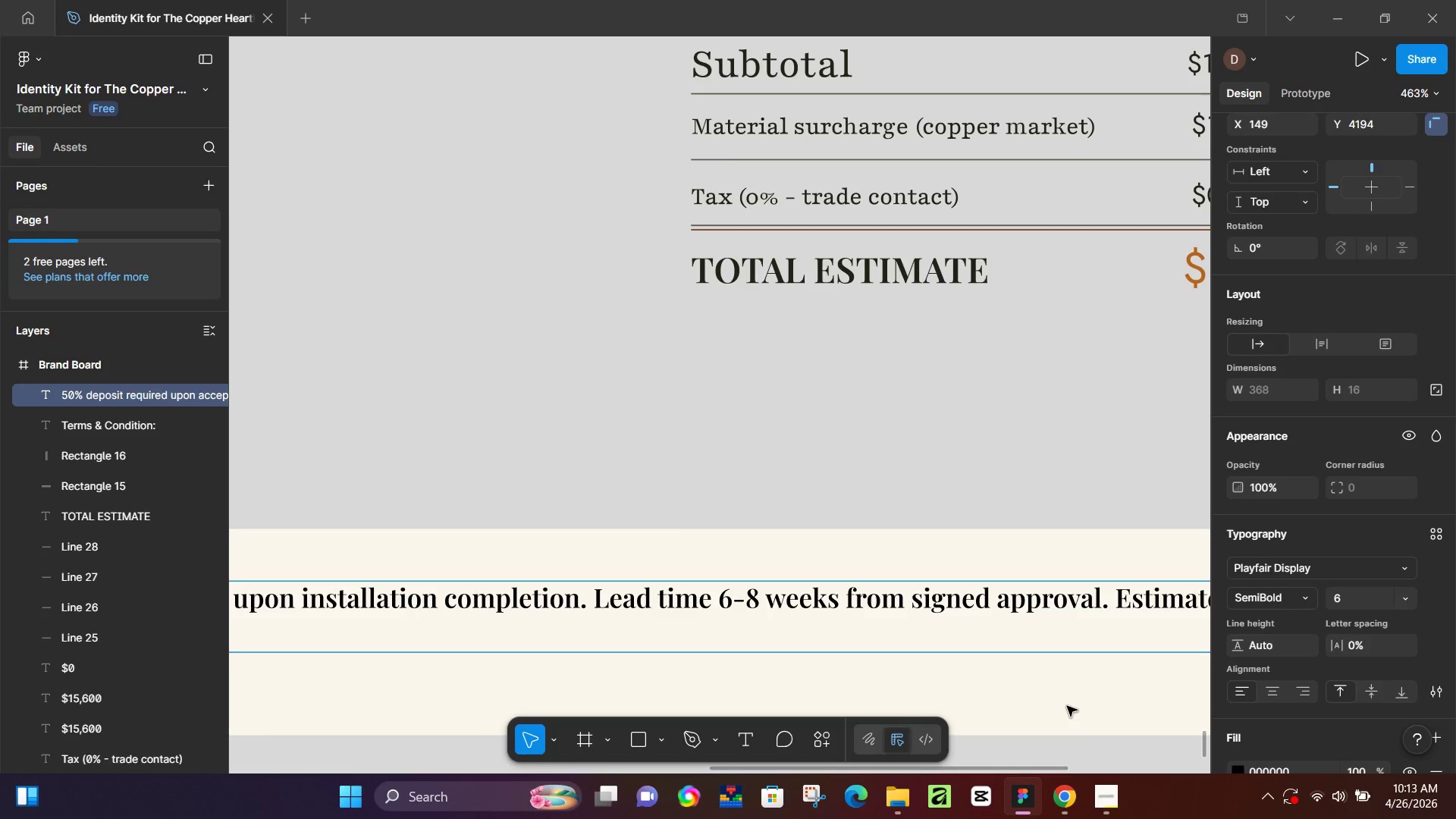 
type(valid )
 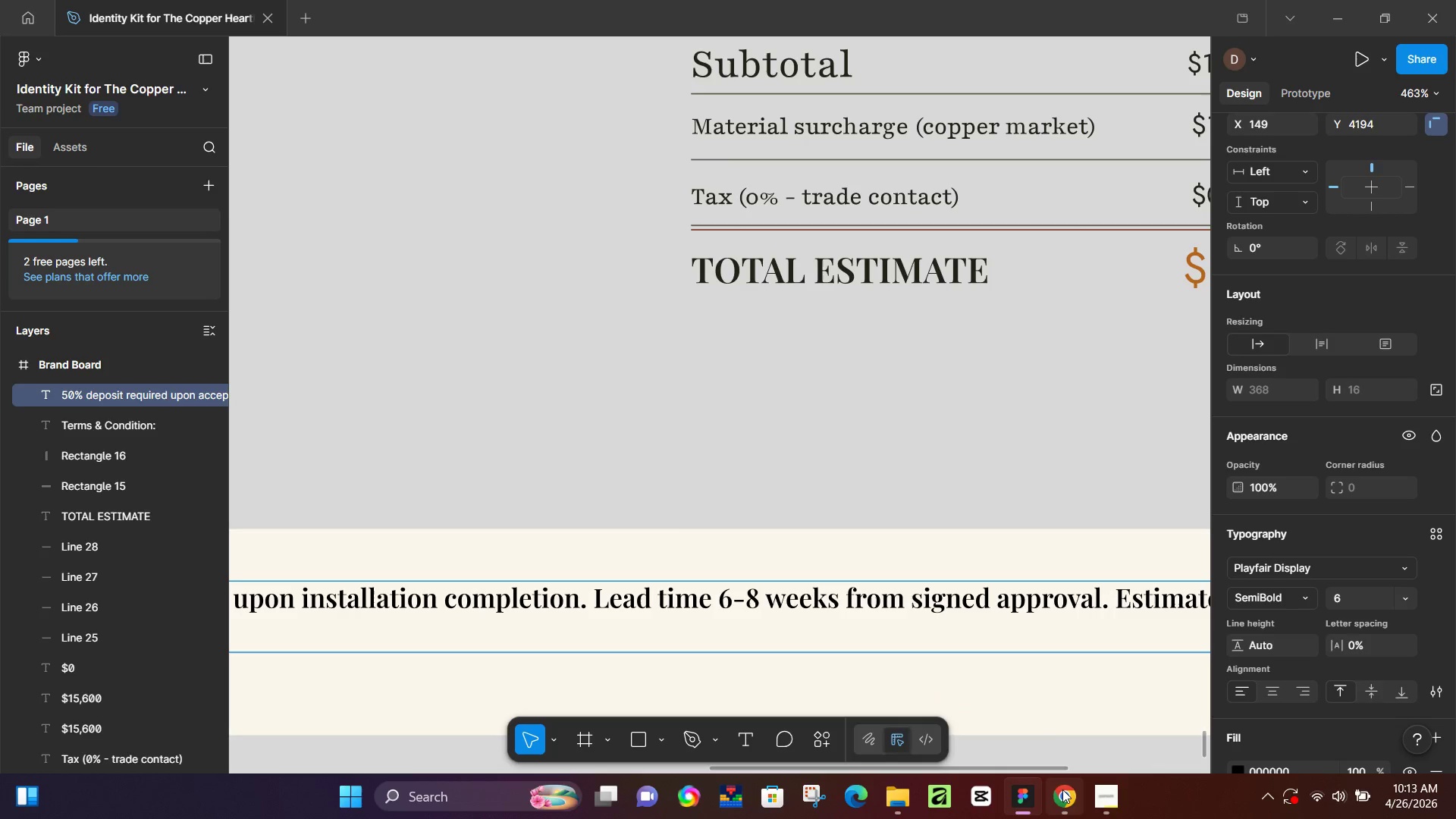 
left_click([1062, 789])
 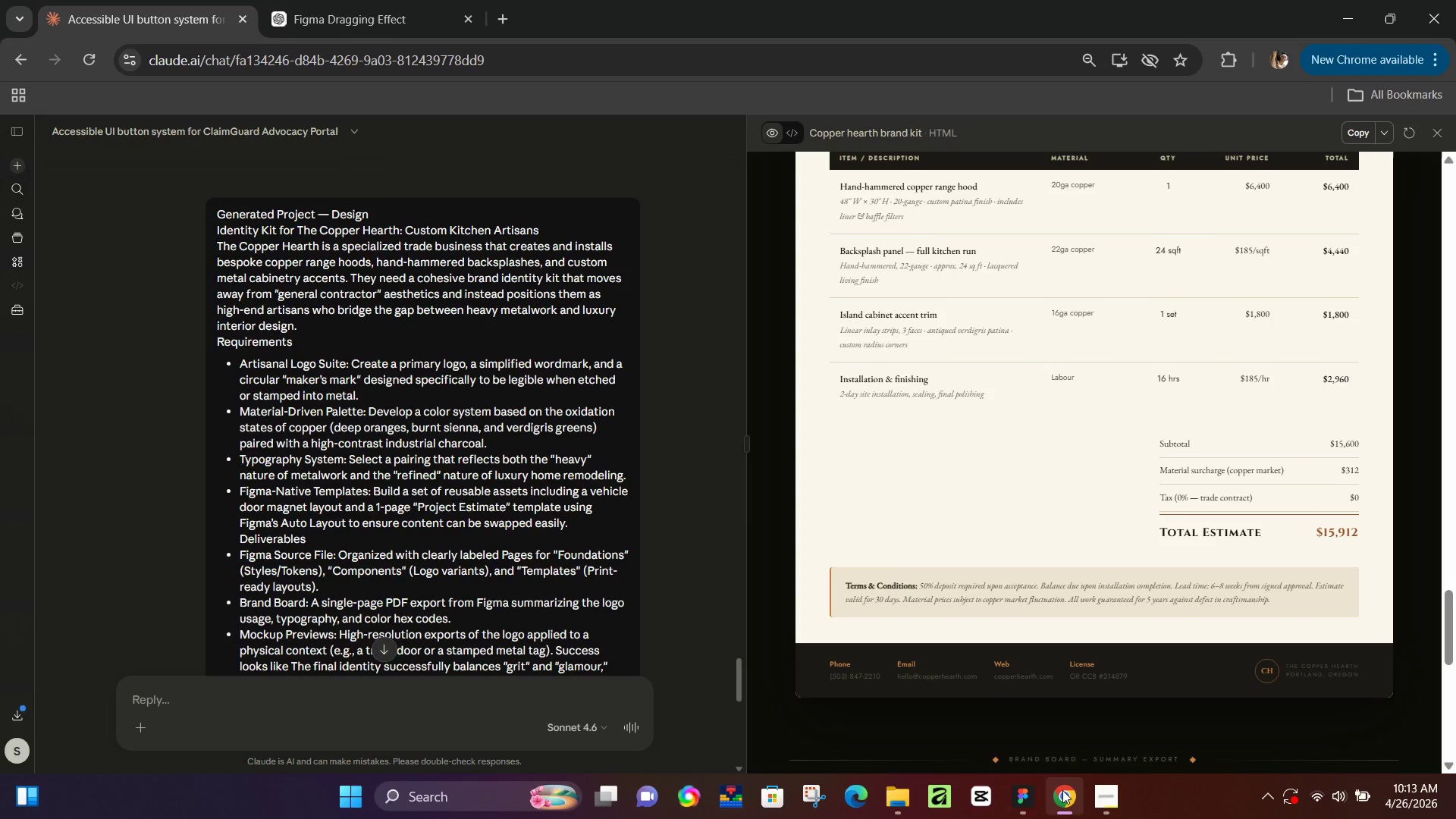 
left_click([1062, 791])
 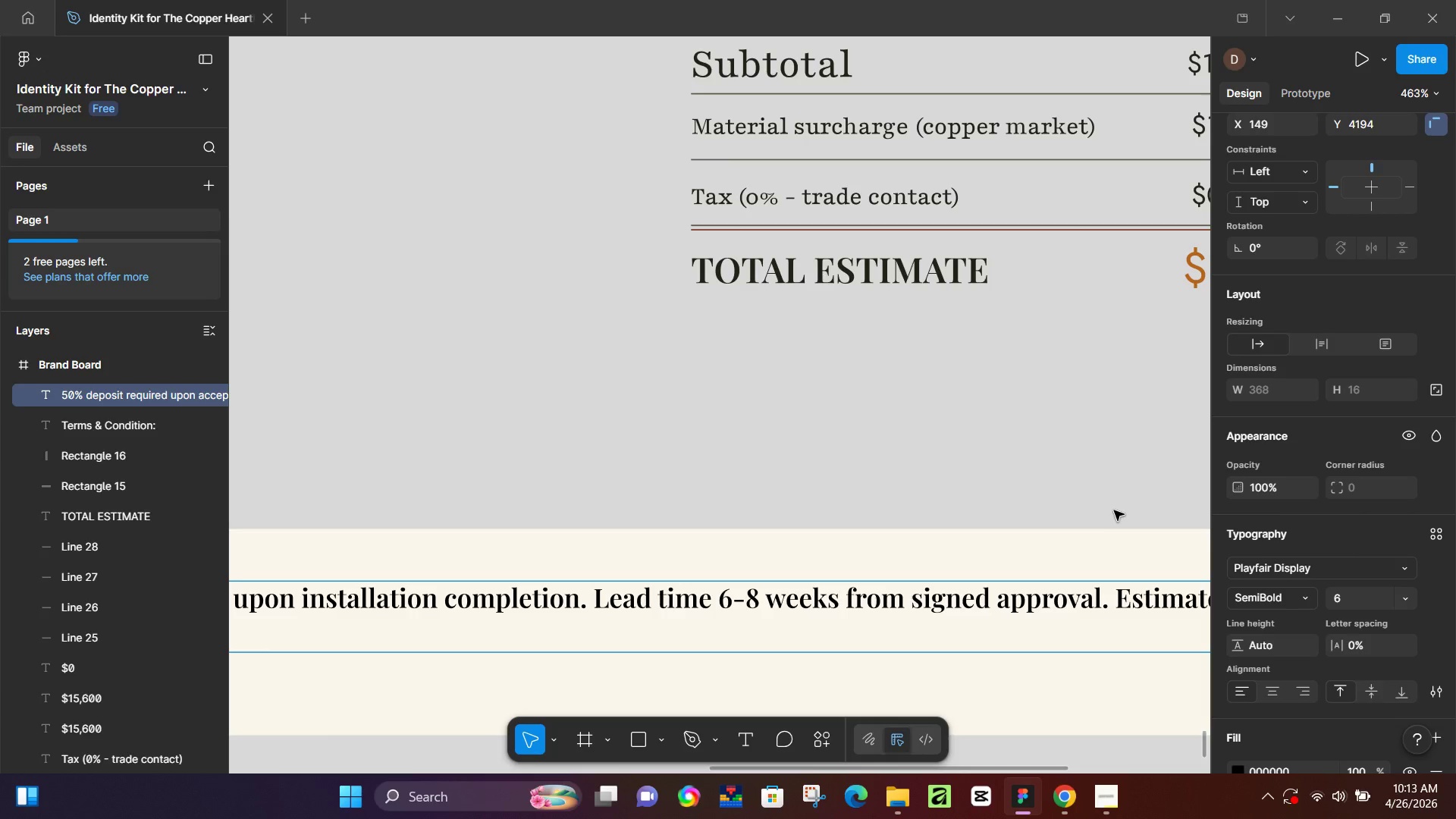 
type(fr)
 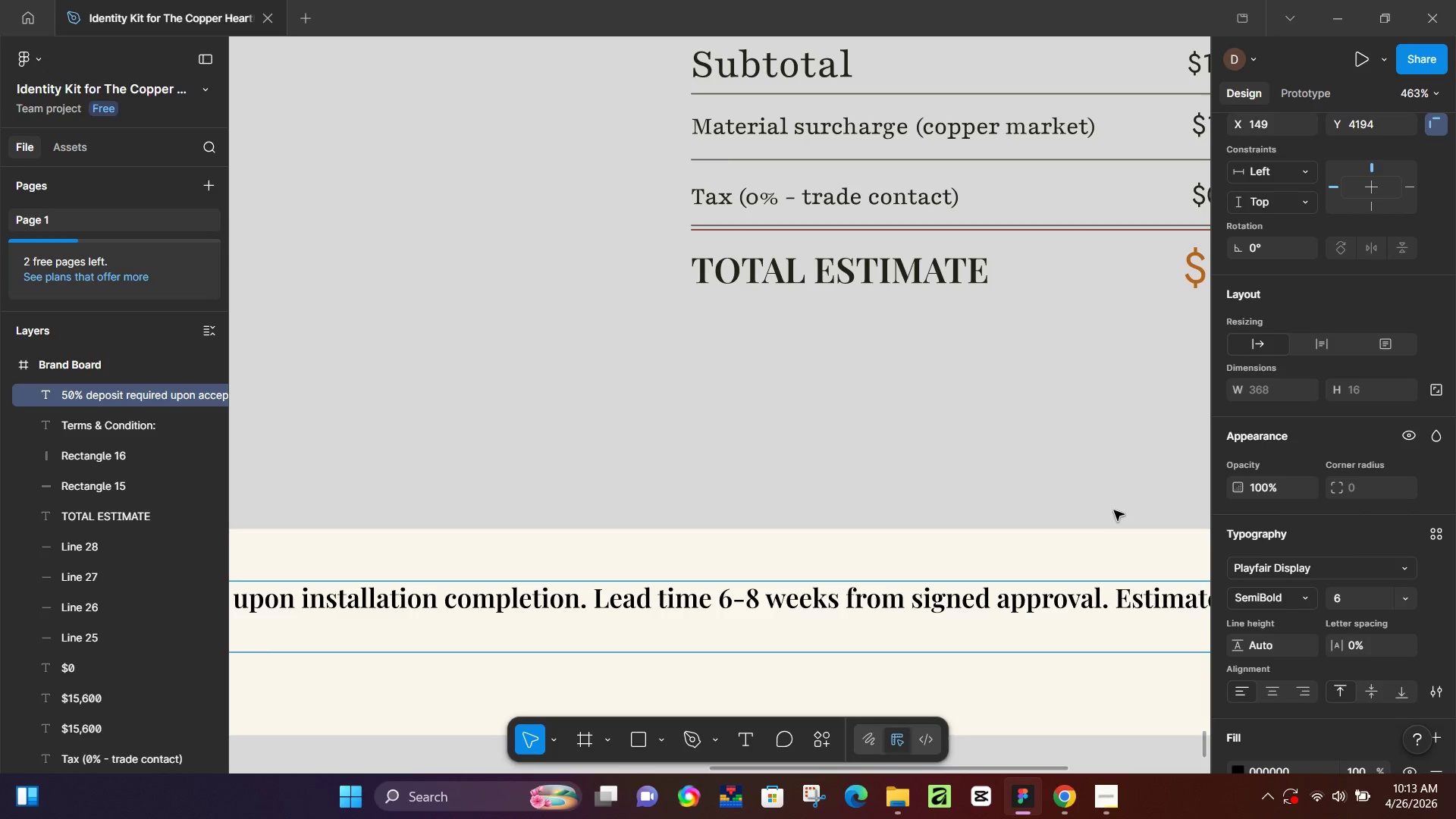 
key(NumLock)
 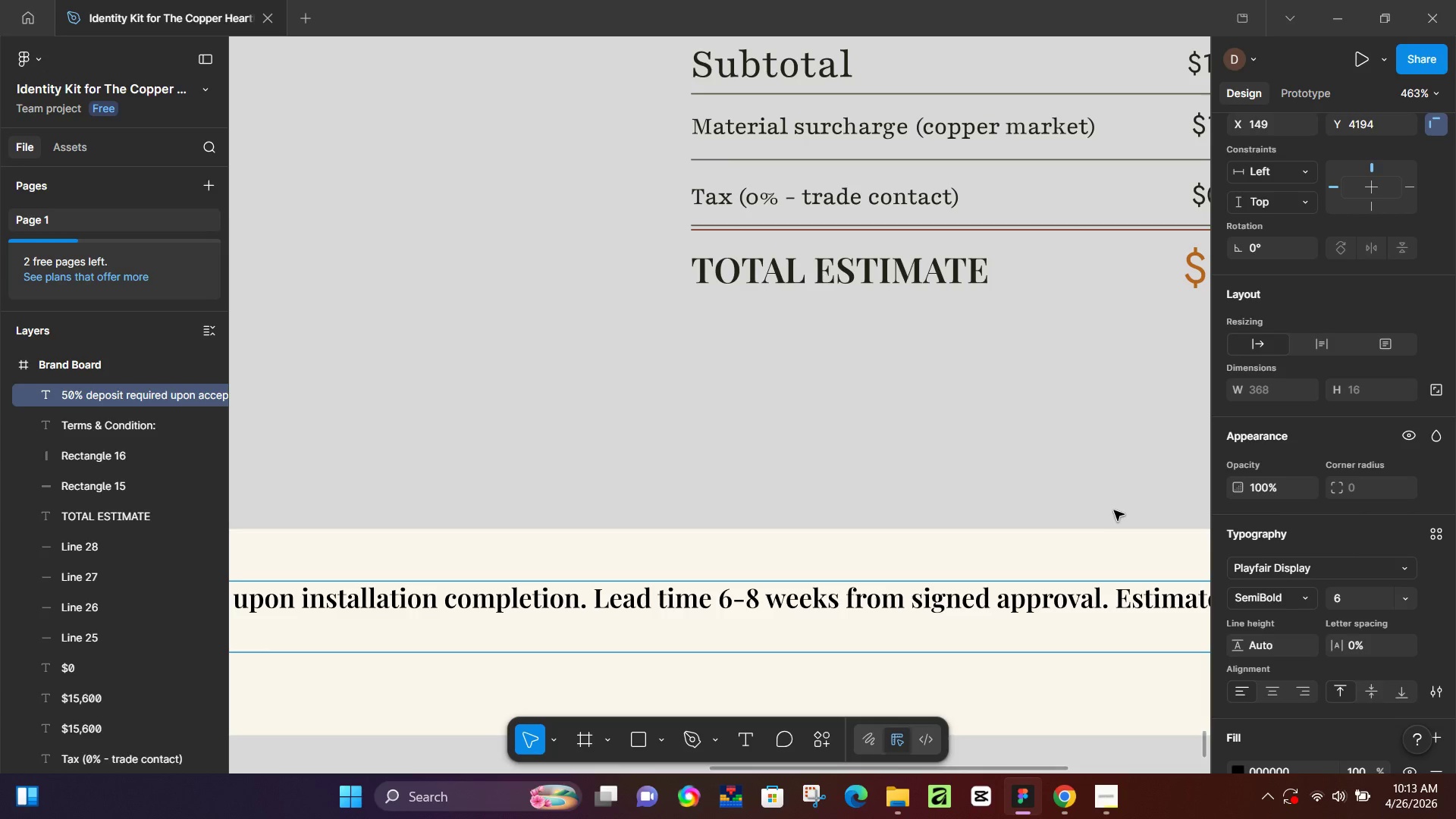 
key(NumLock)
 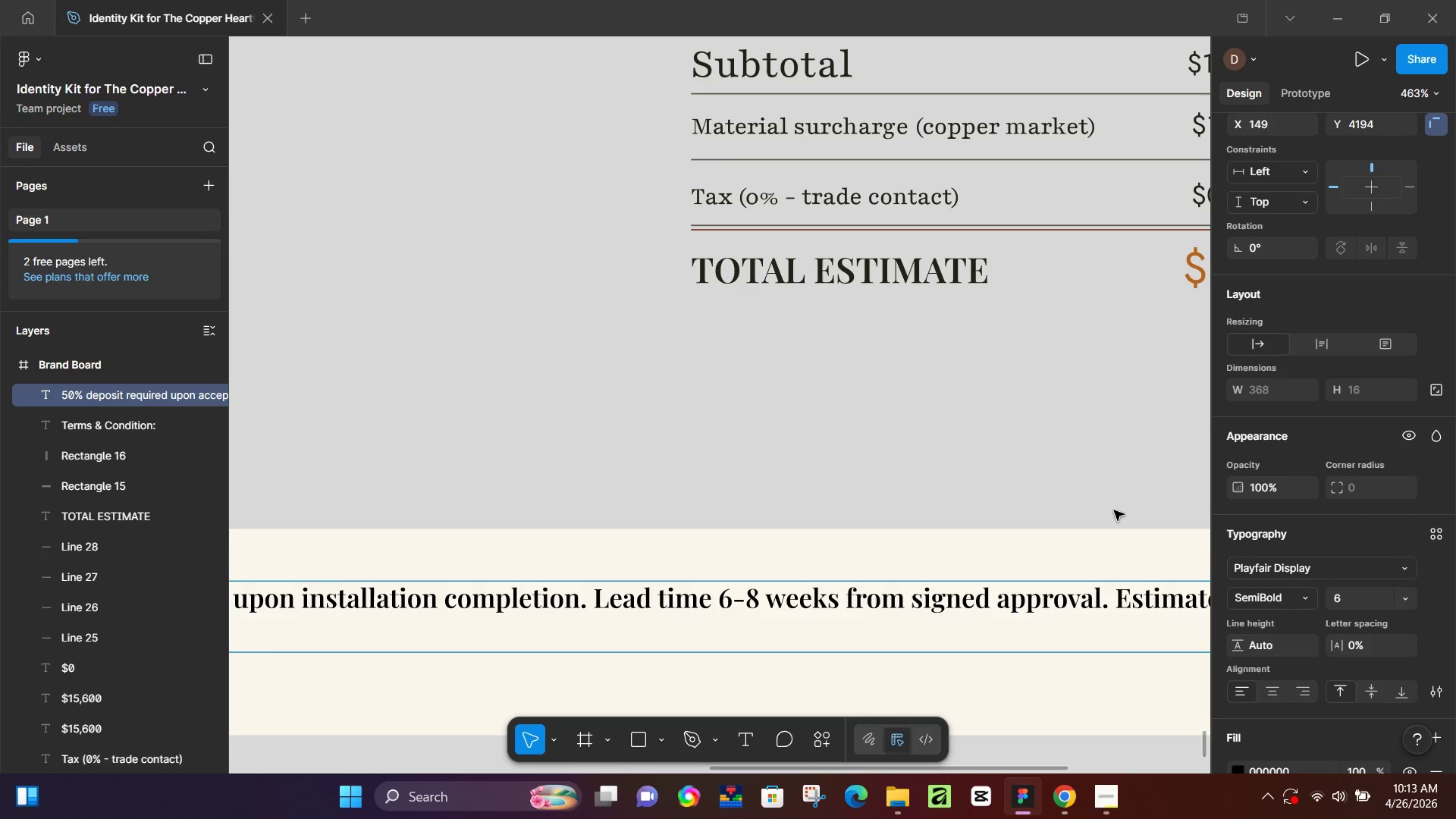 
key(Backspace)
 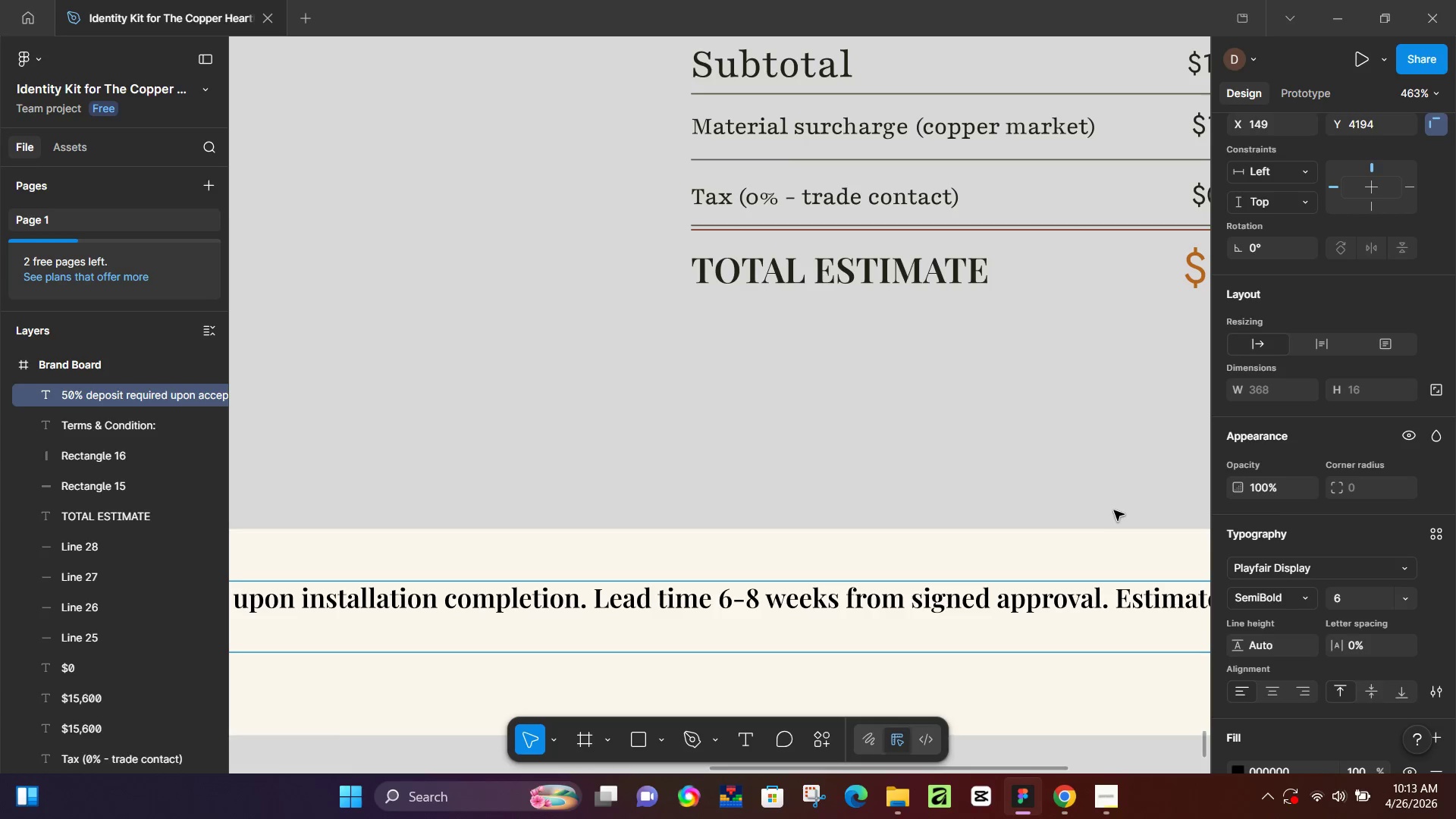 
hold_key(key=ControlLeft, duration=1.52)
 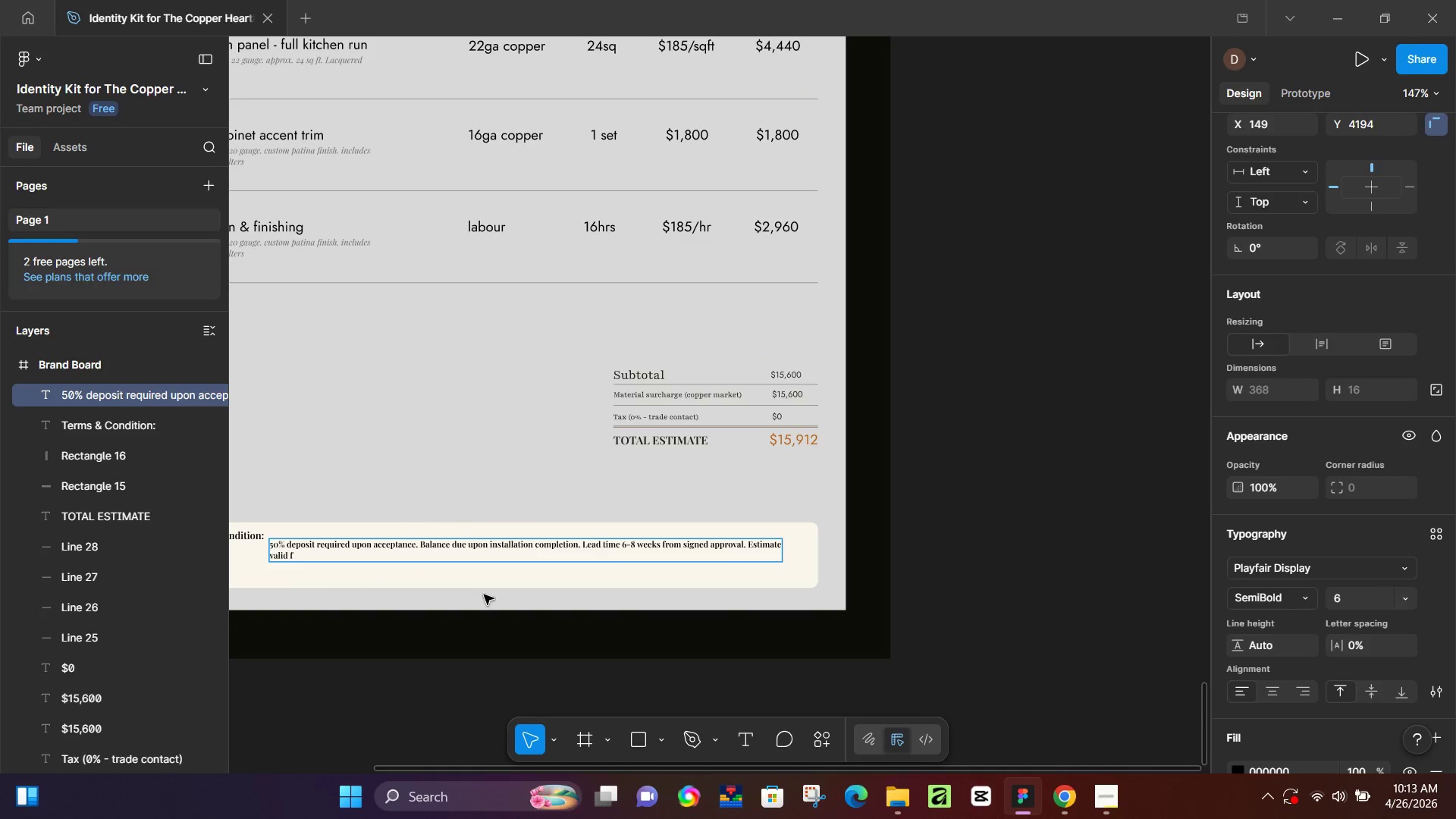 
key(Control+ControlLeft)
 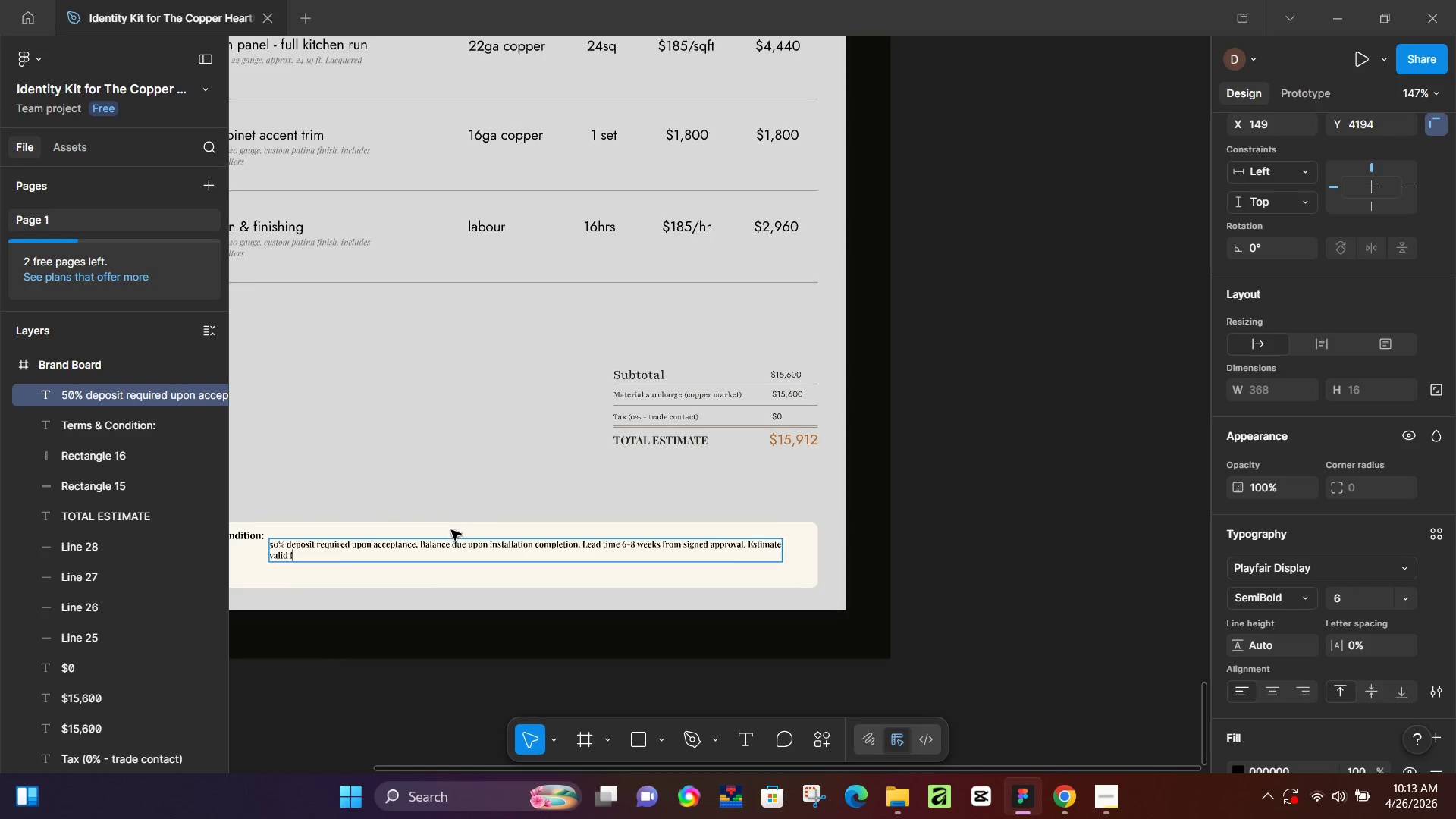 
key(Control+ControlLeft)
 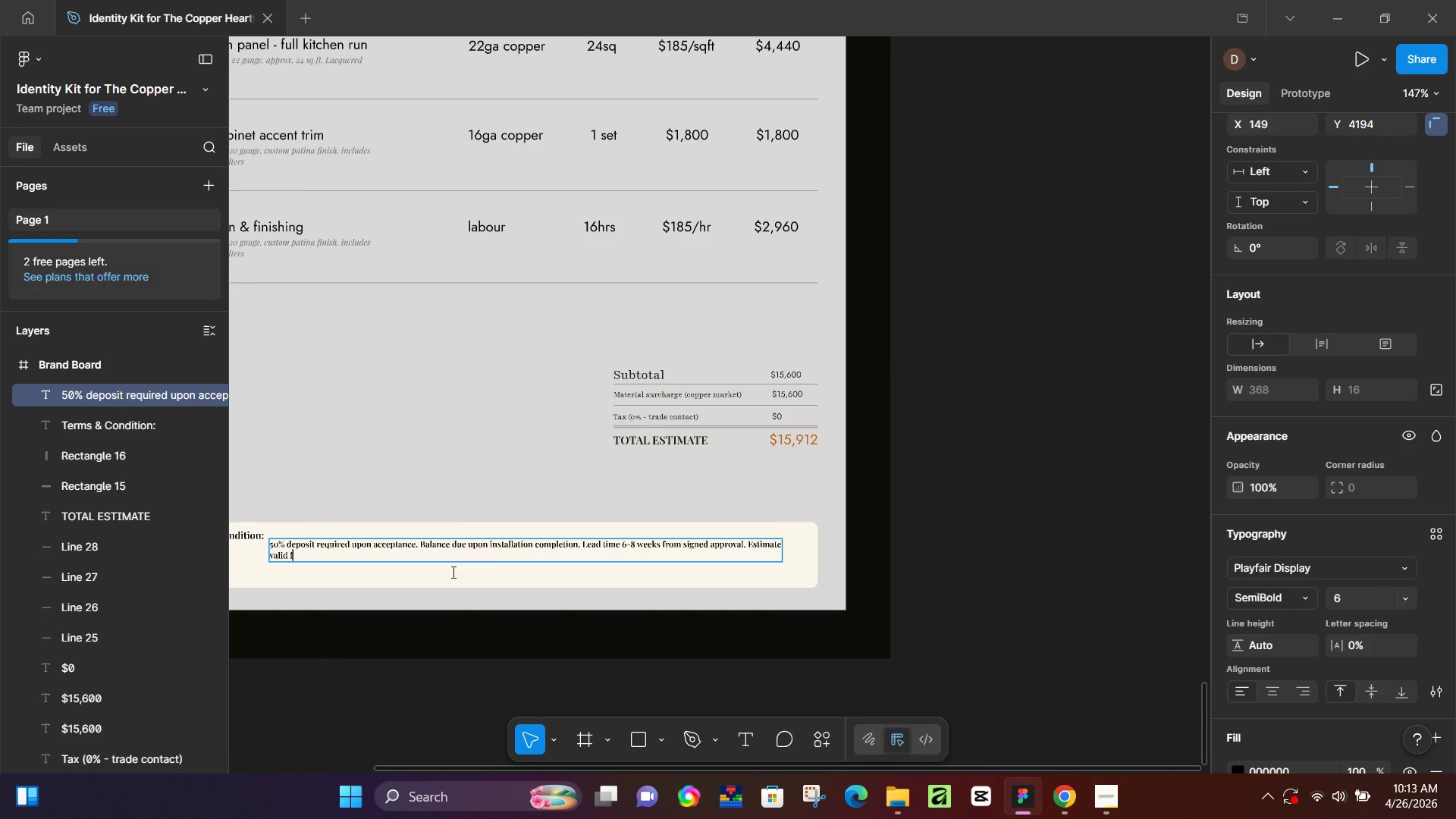 
key(Control+ControlLeft)
 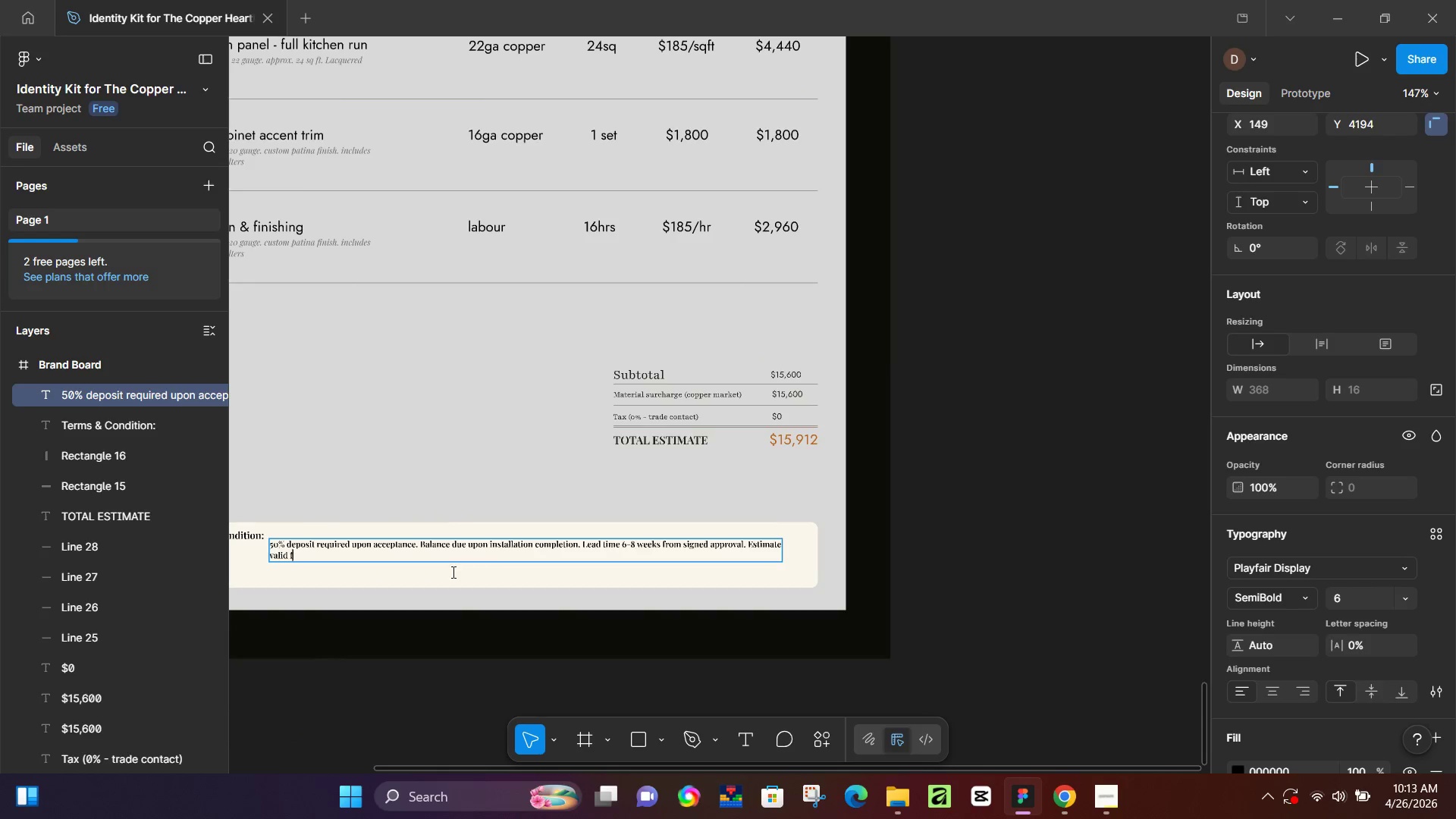 
key(Control+ControlLeft)
 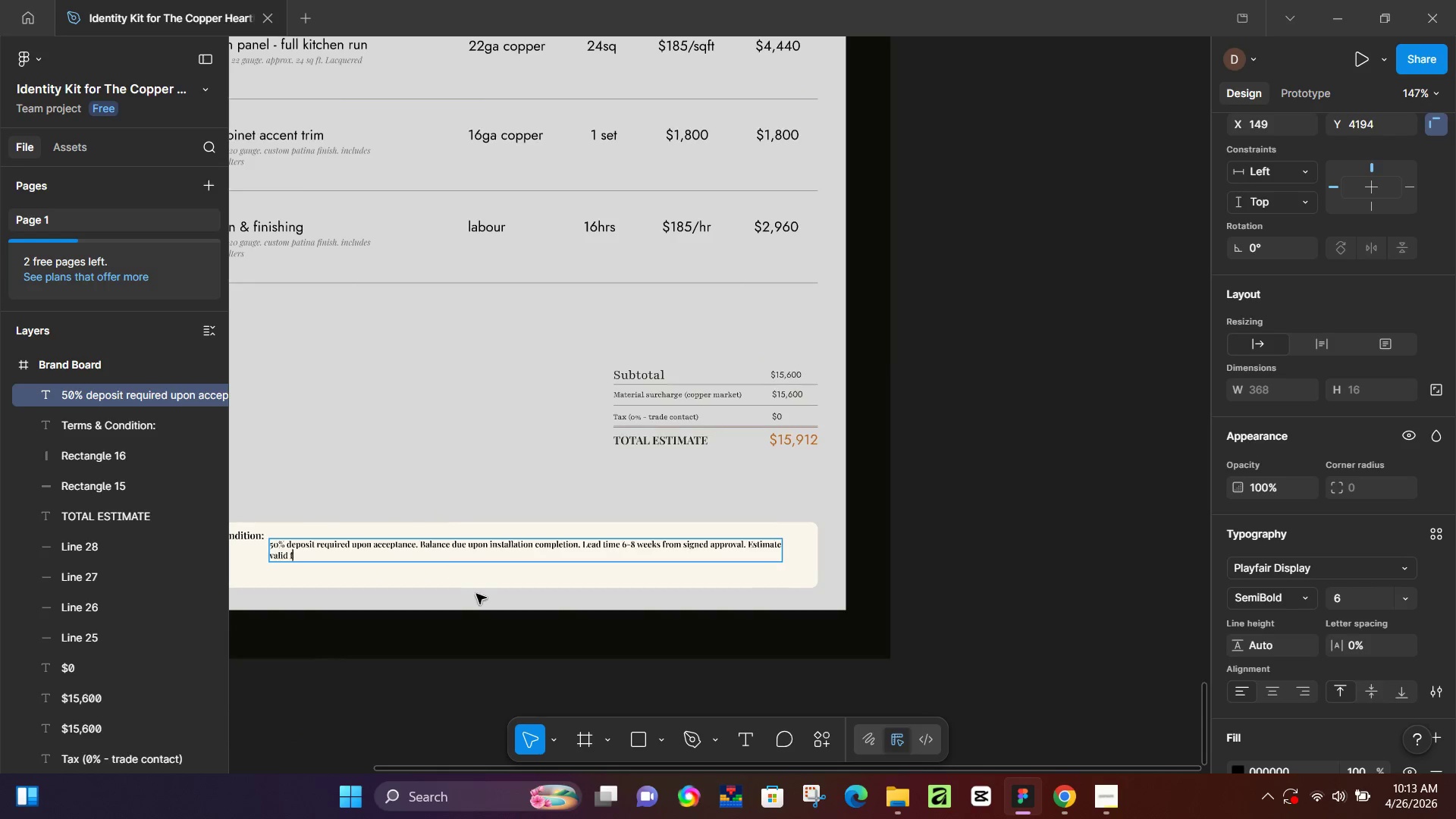 
key(Control+ControlLeft)
 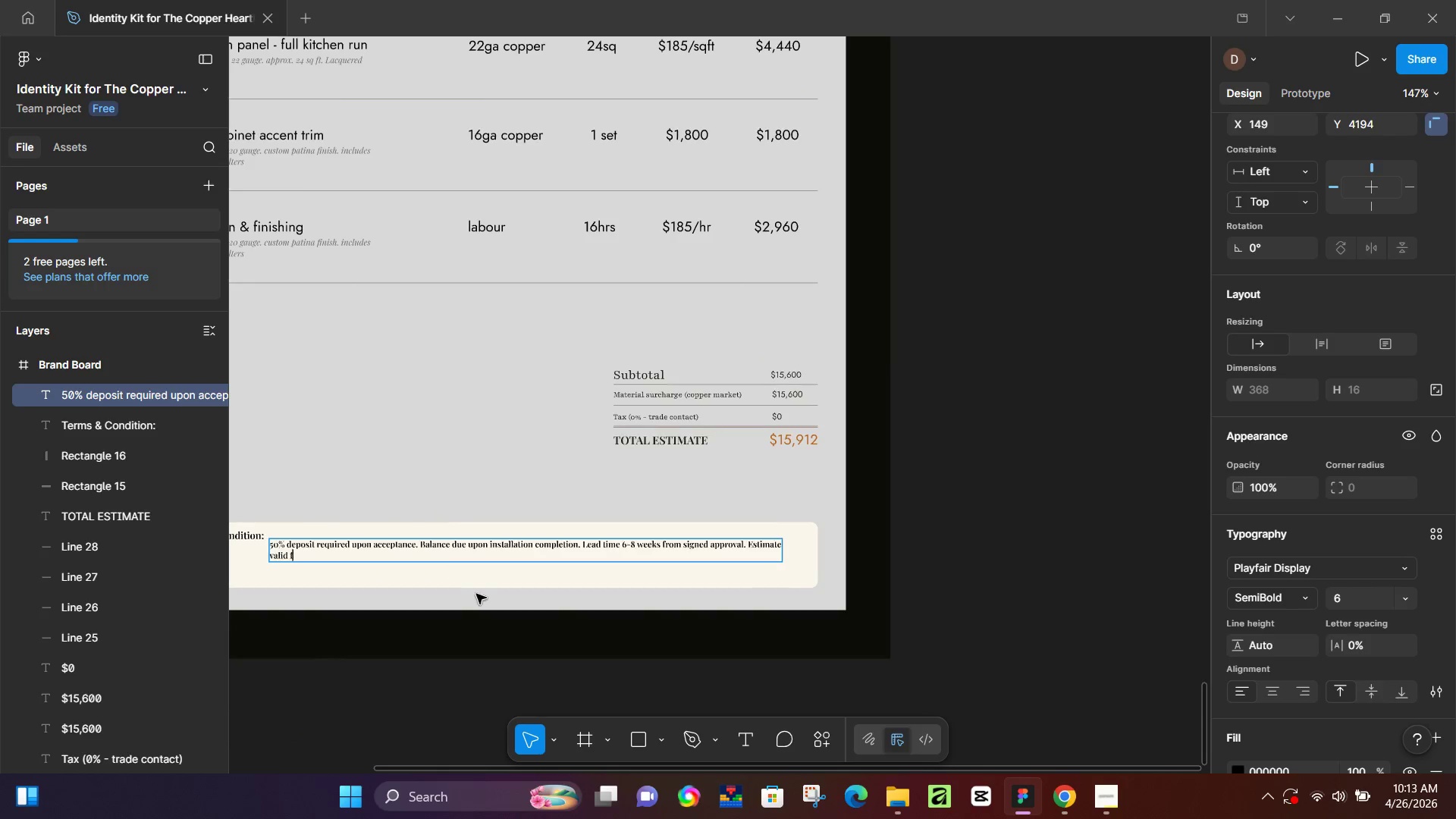 
key(Control+ControlLeft)
 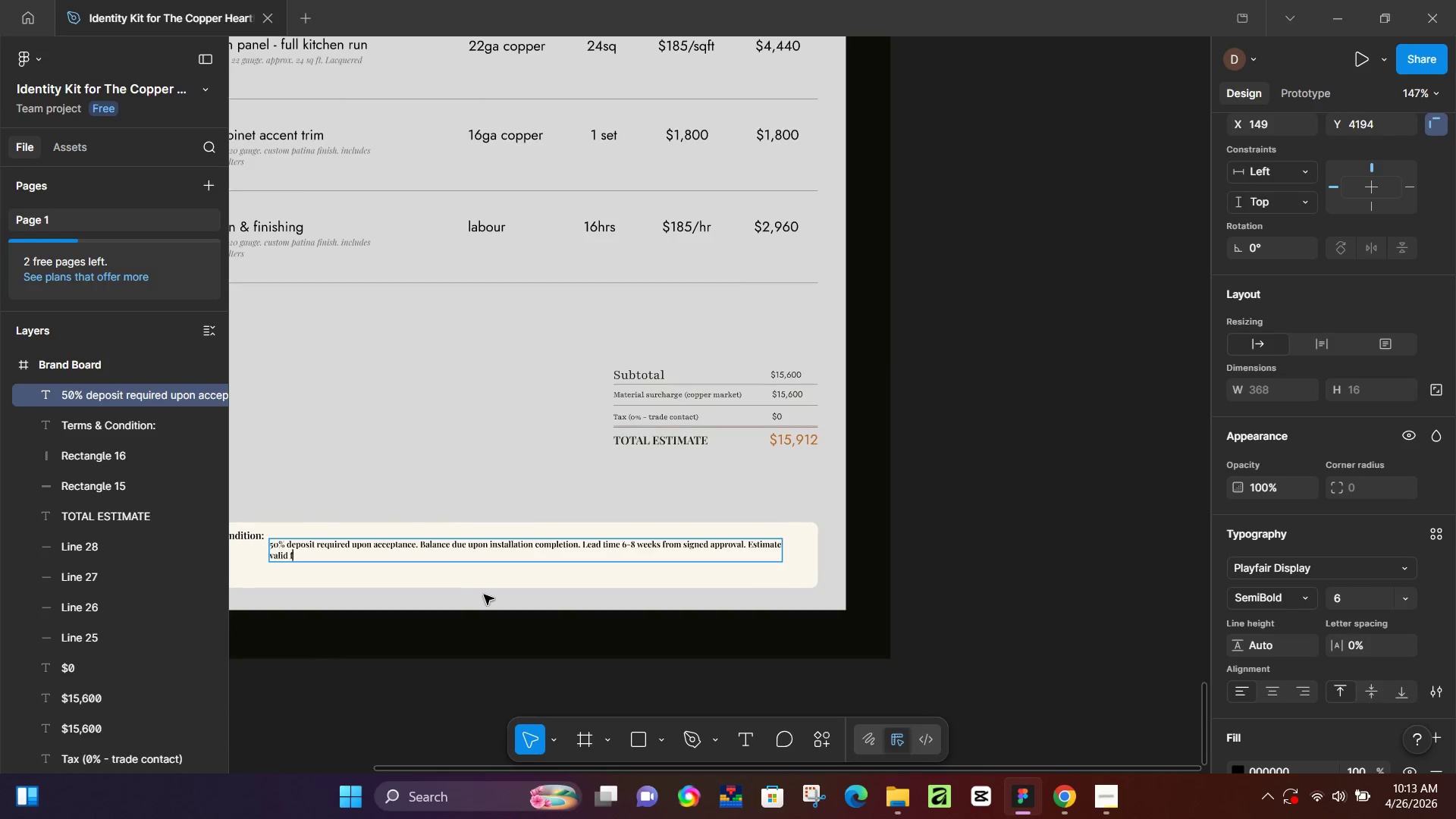 
key(Control+ControlLeft)
 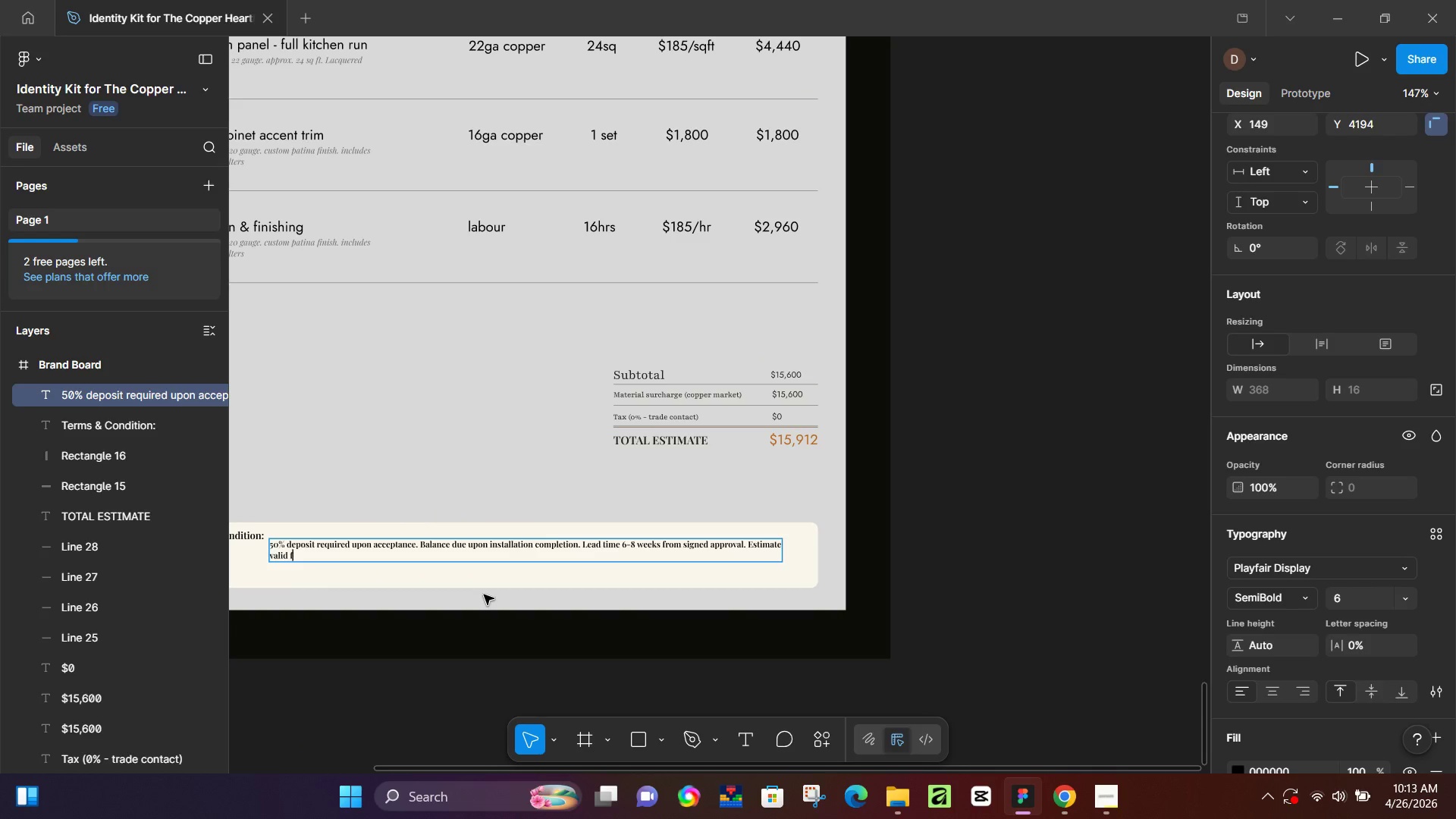 
key(O)
 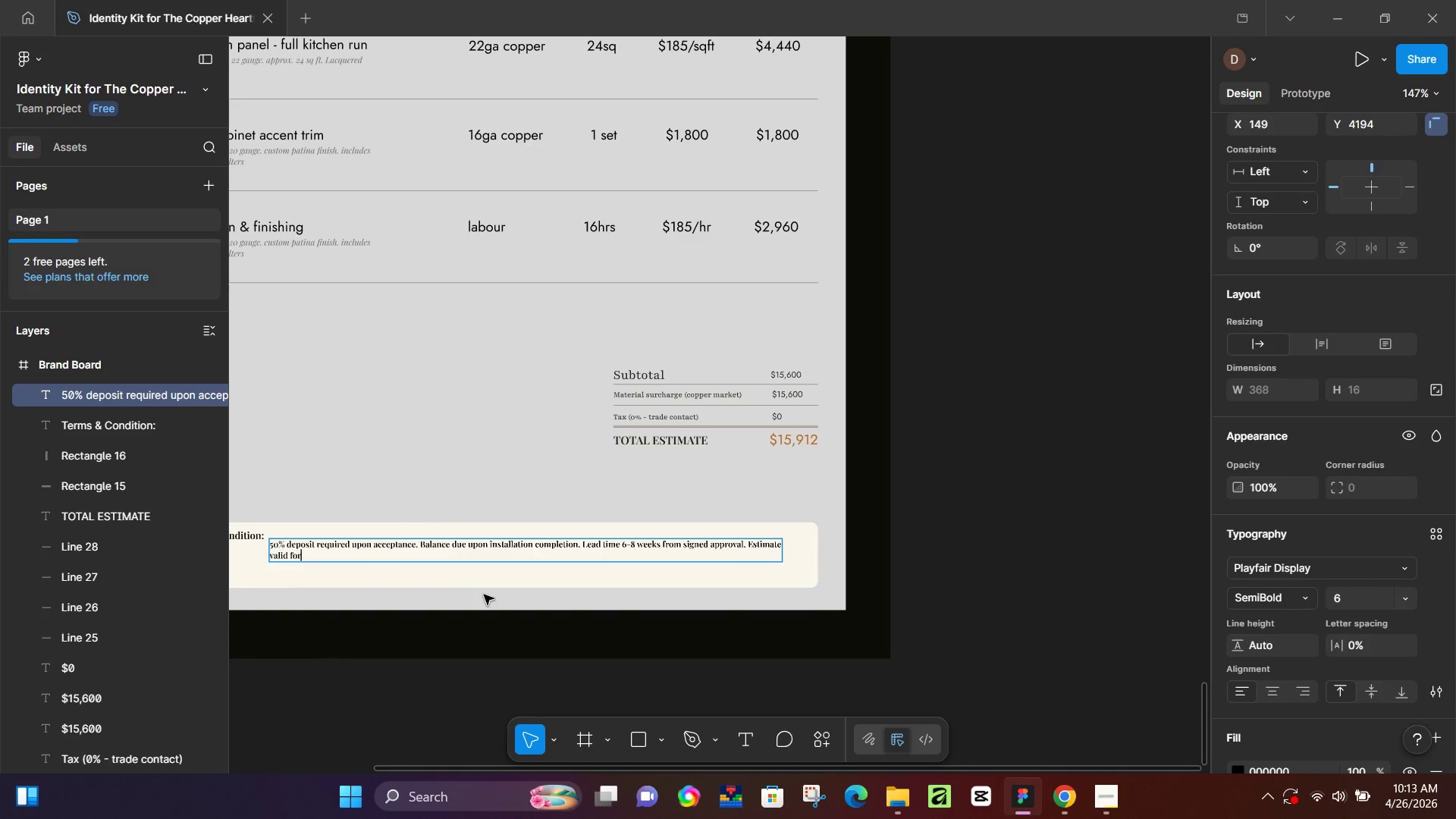 
scroll: coordinate [497, 526], scroll_direction: down, amount: 12.0
 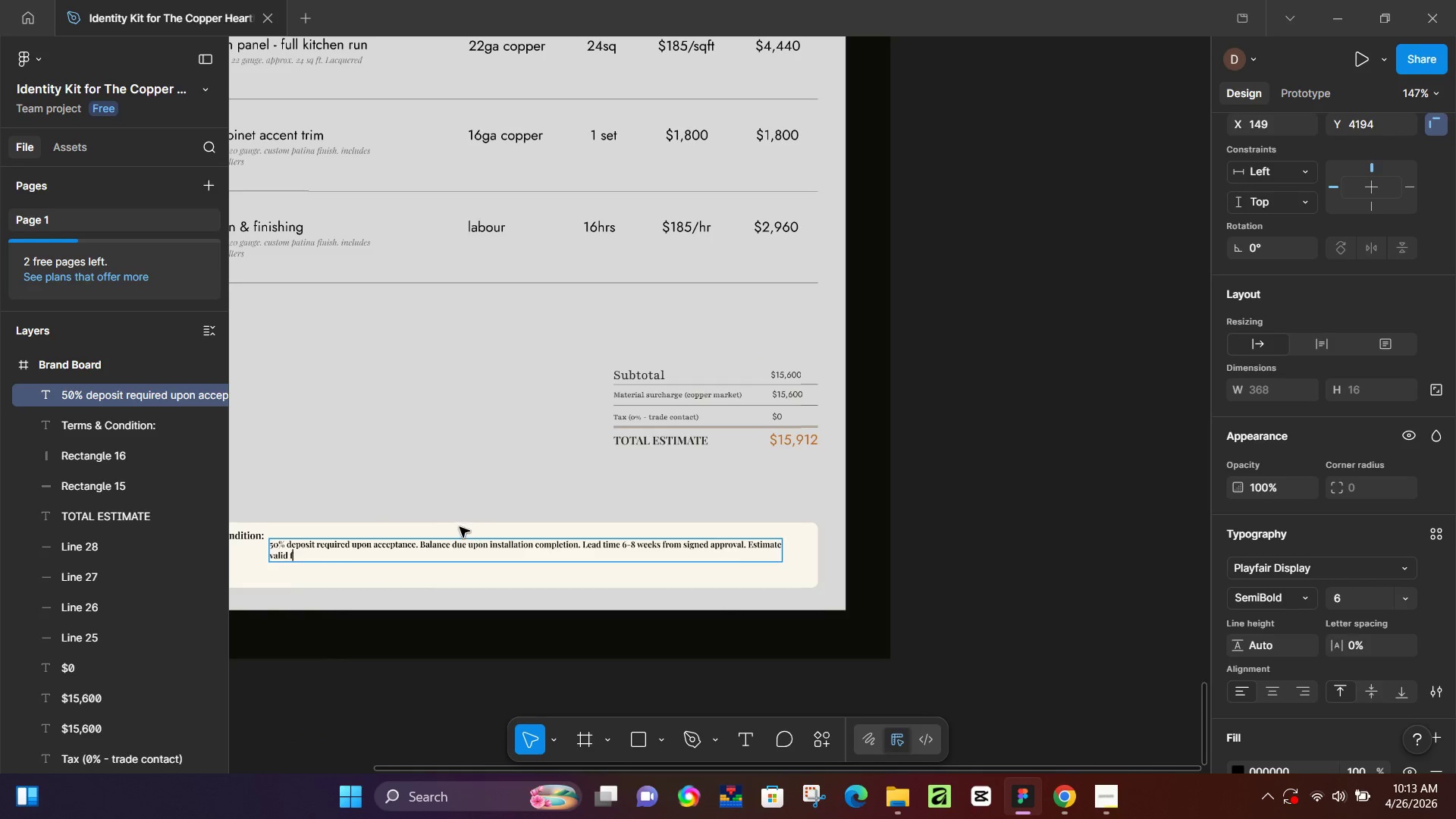 
type(r 30 days )
 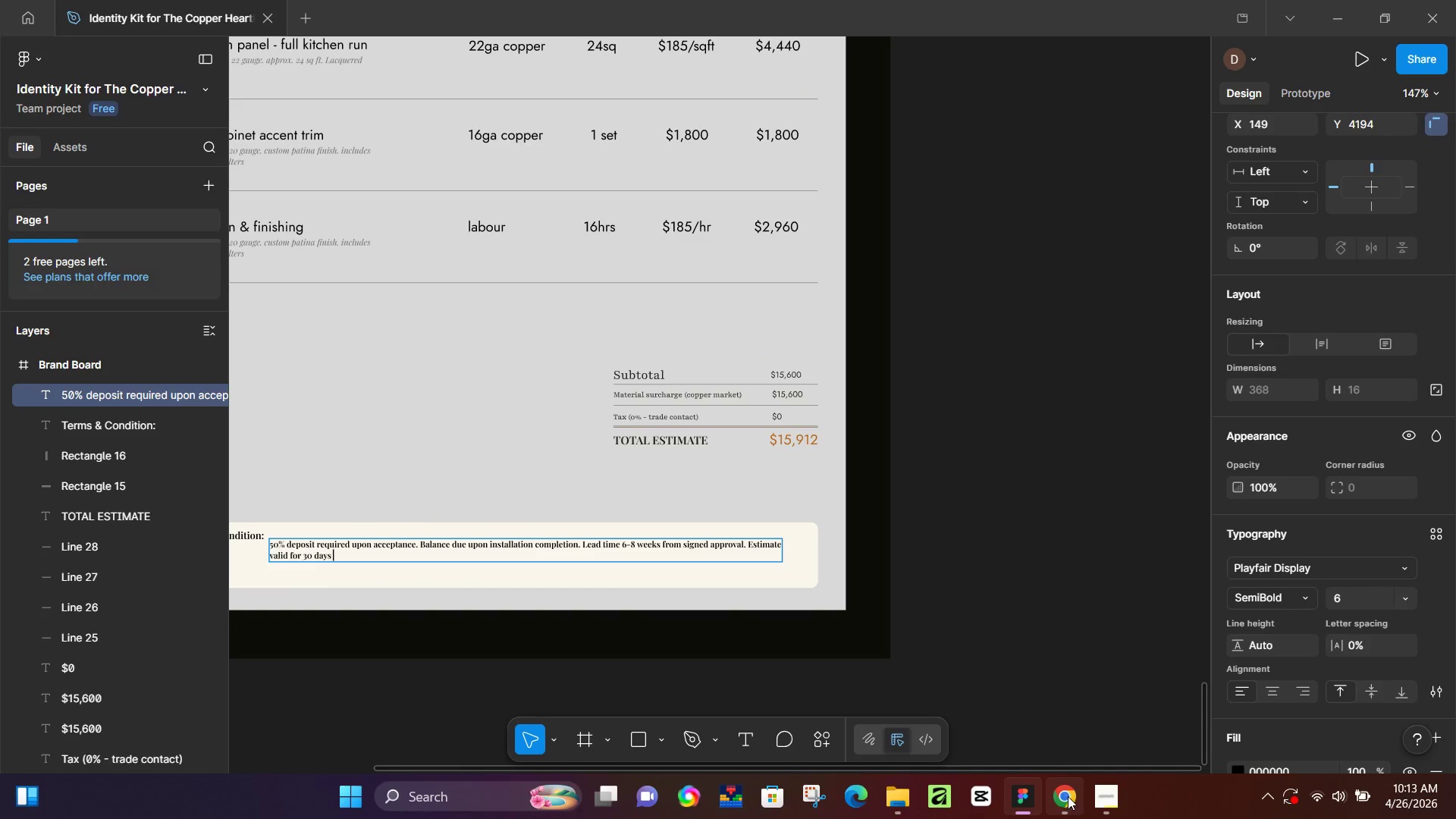 
left_click([1068, 796])
 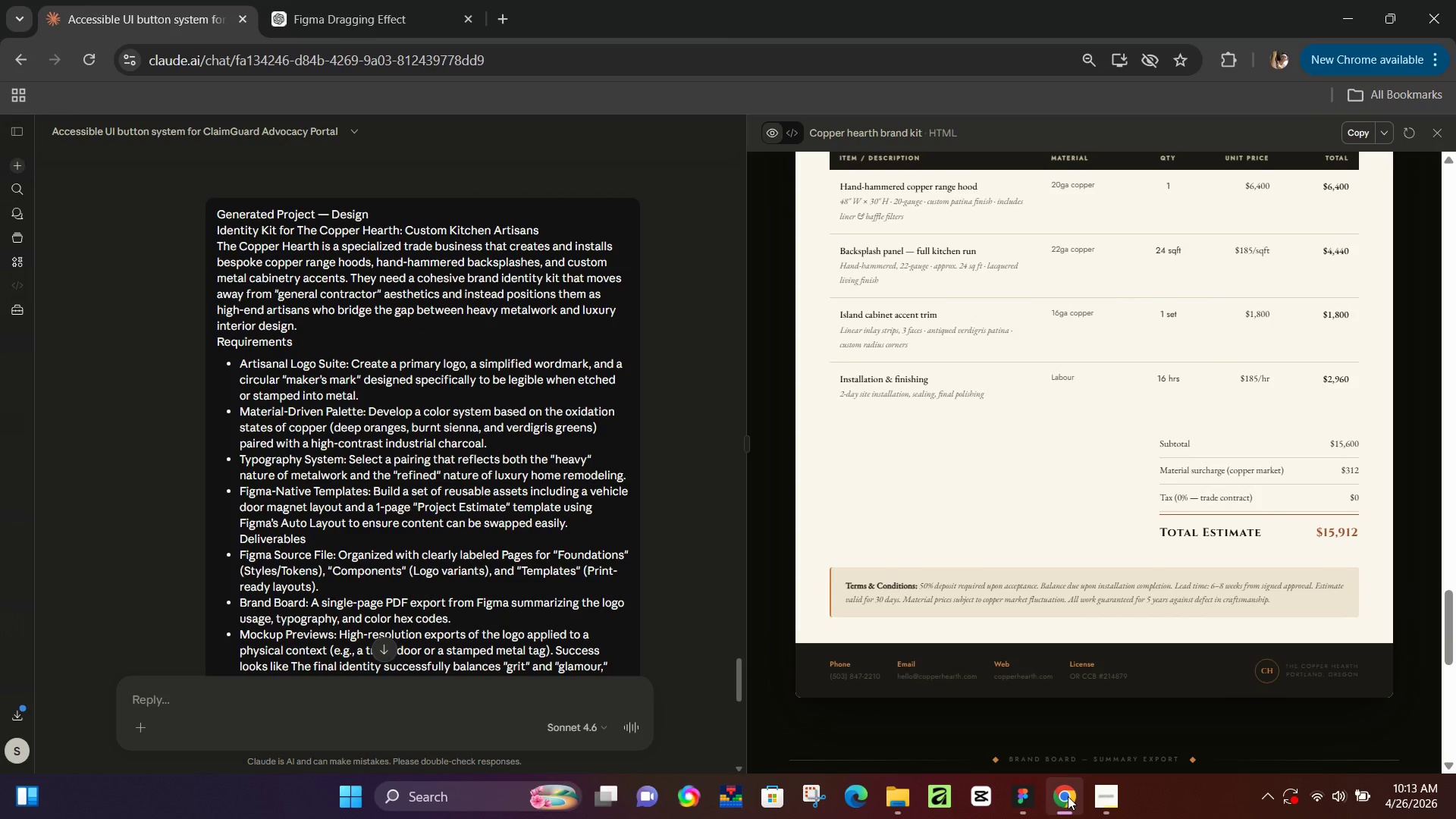 
left_click([1068, 796])
 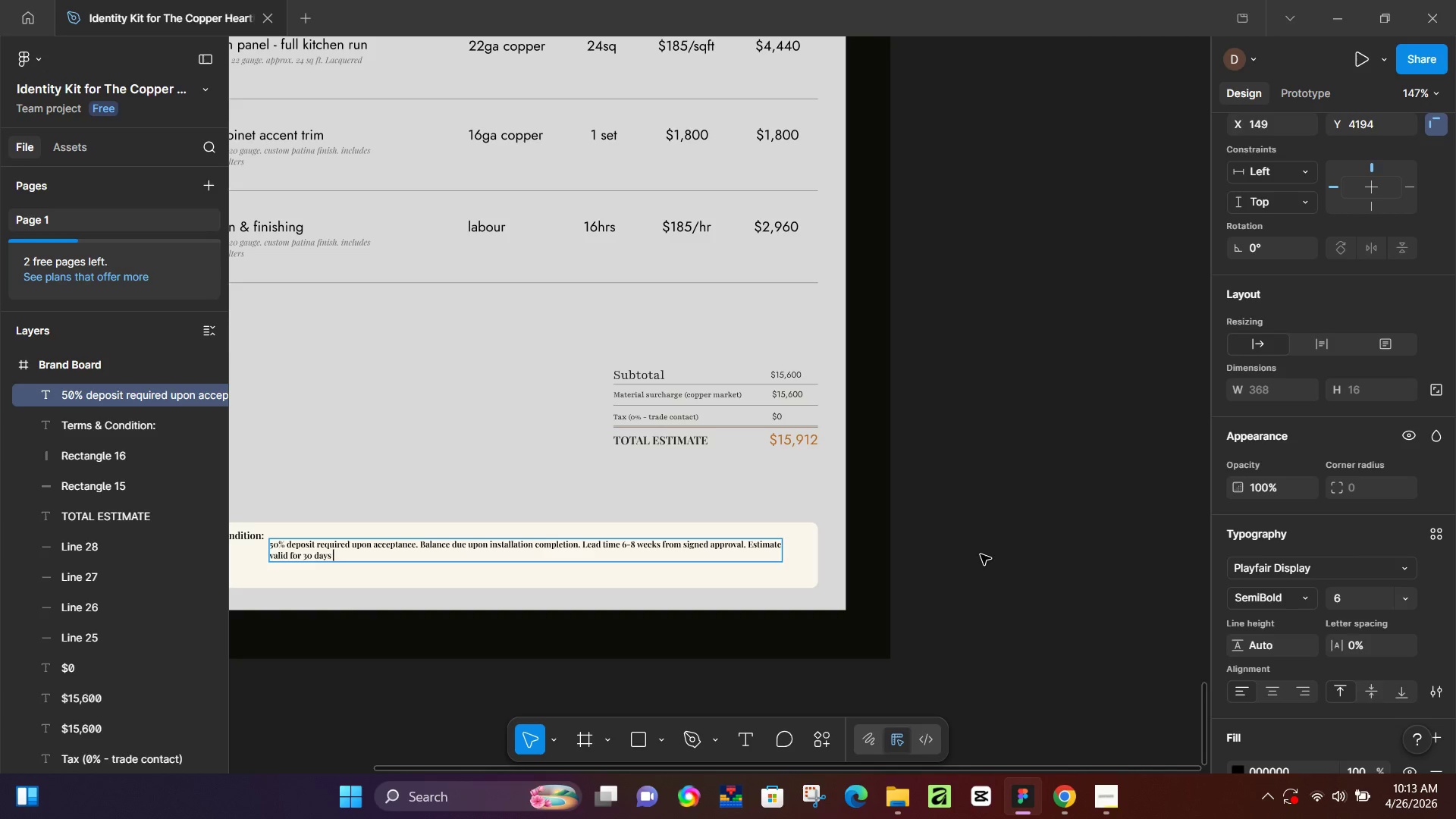 
key(Backspace)
 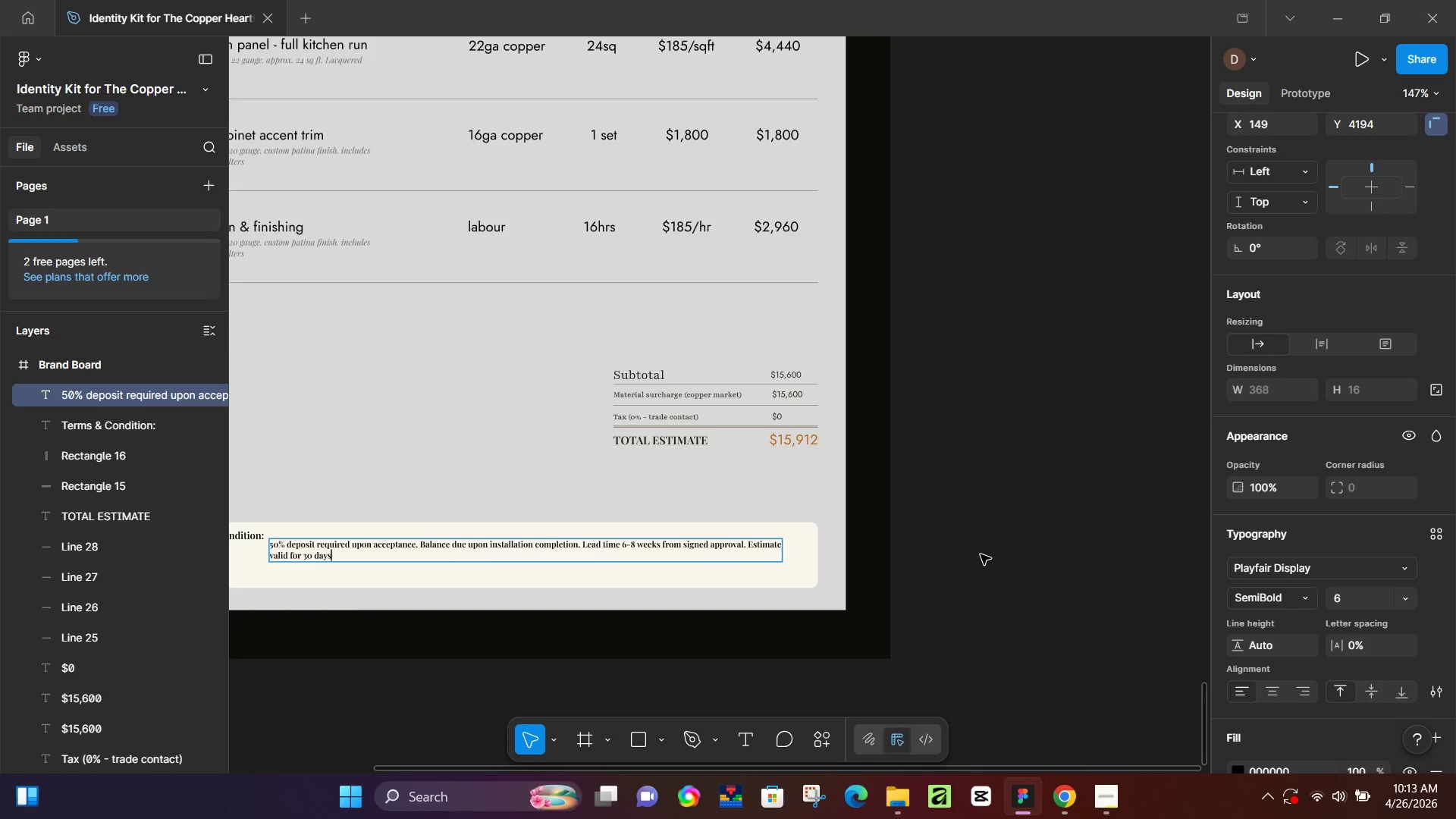 
key(Period)
 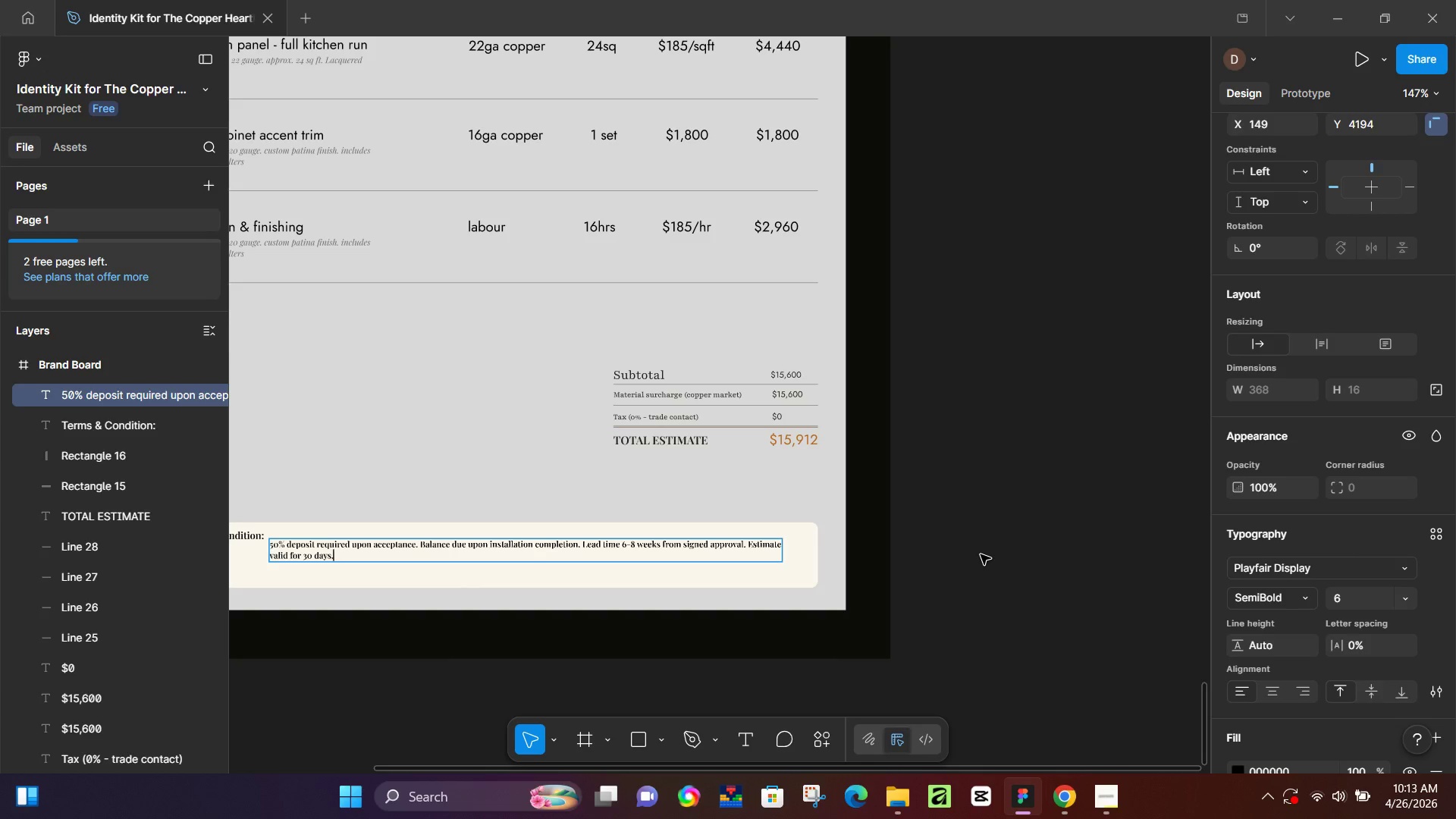 
key(Space)
 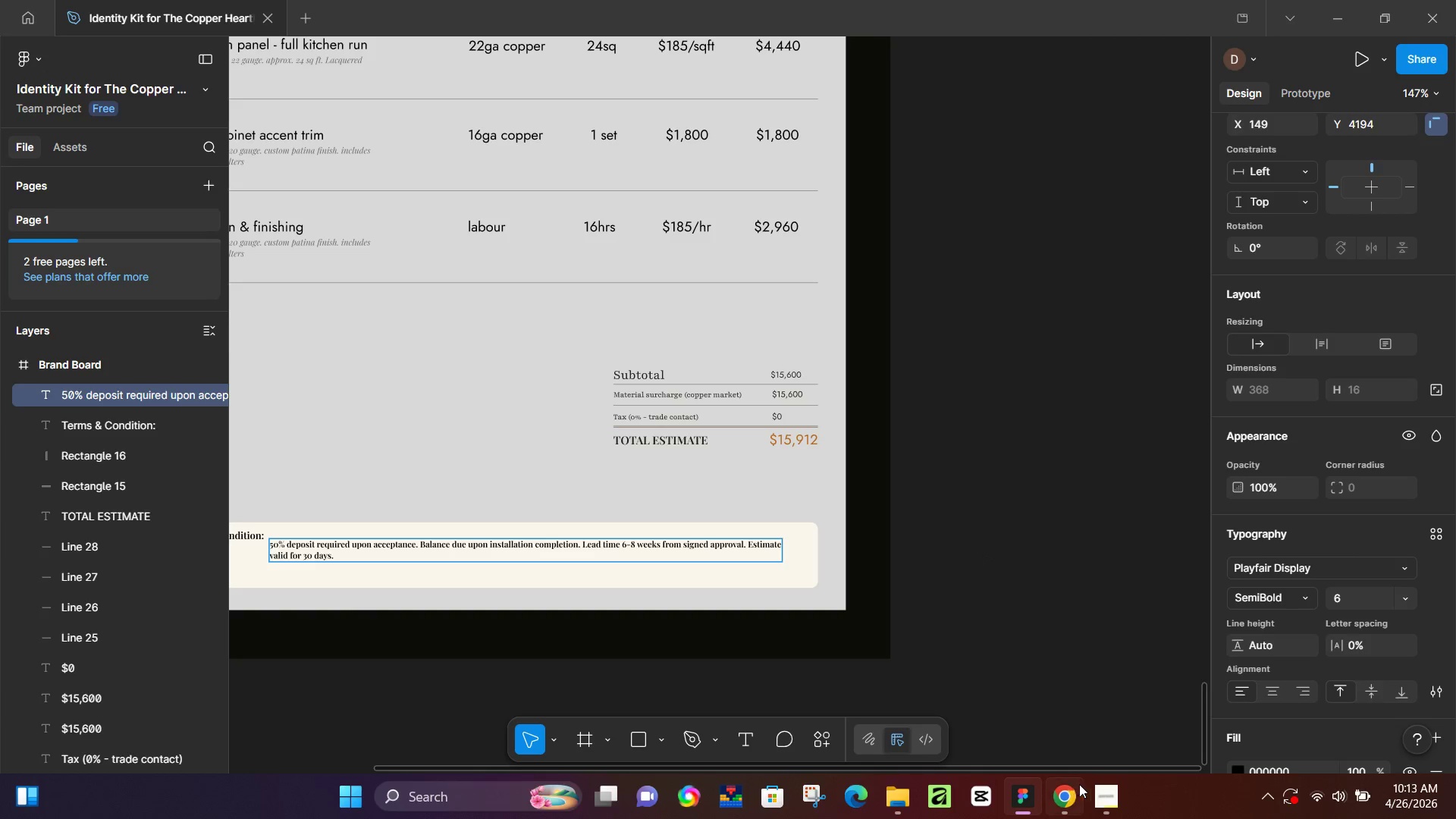 
left_click([1071, 790])
 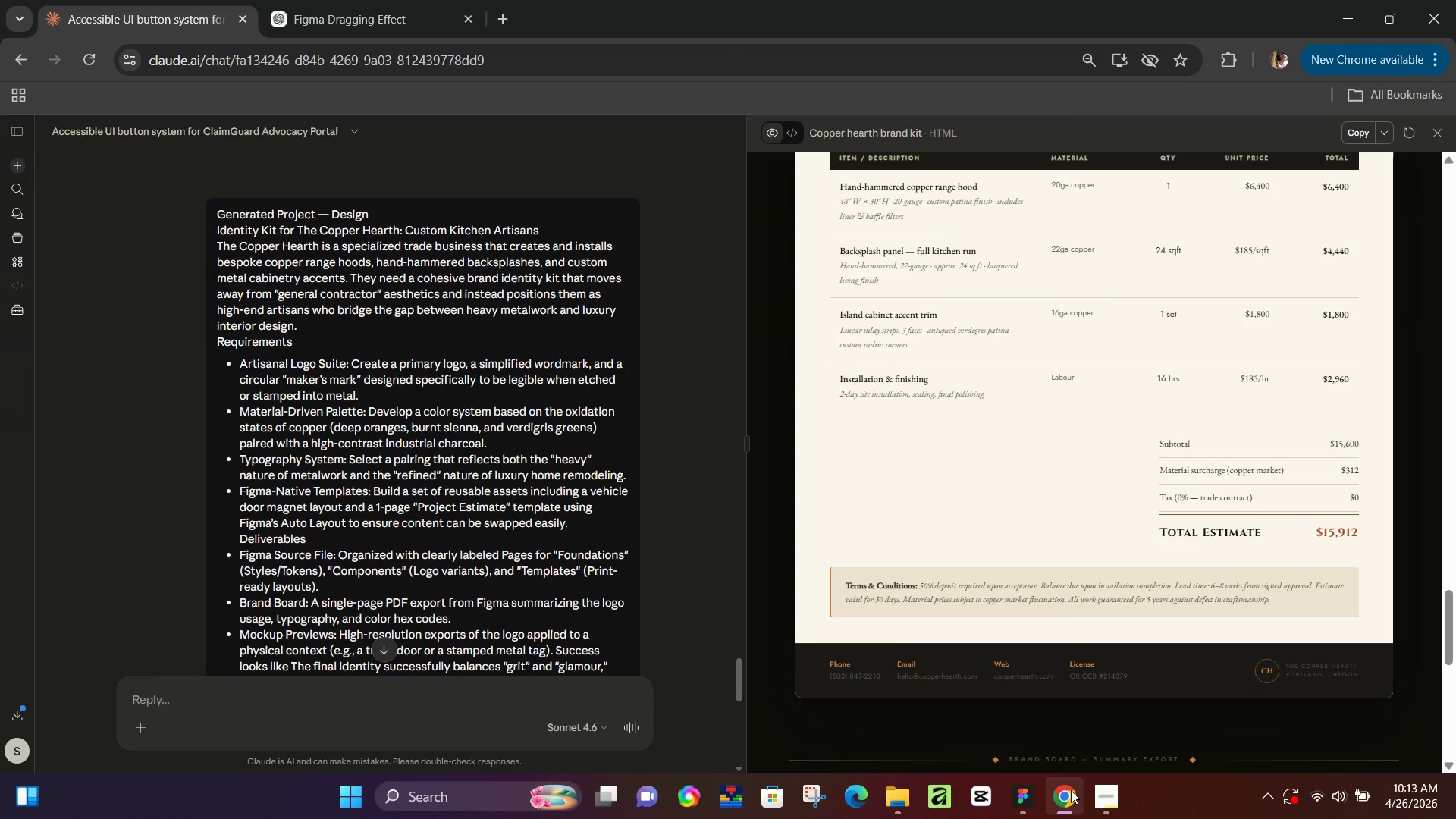 
left_click([1070, 791])
 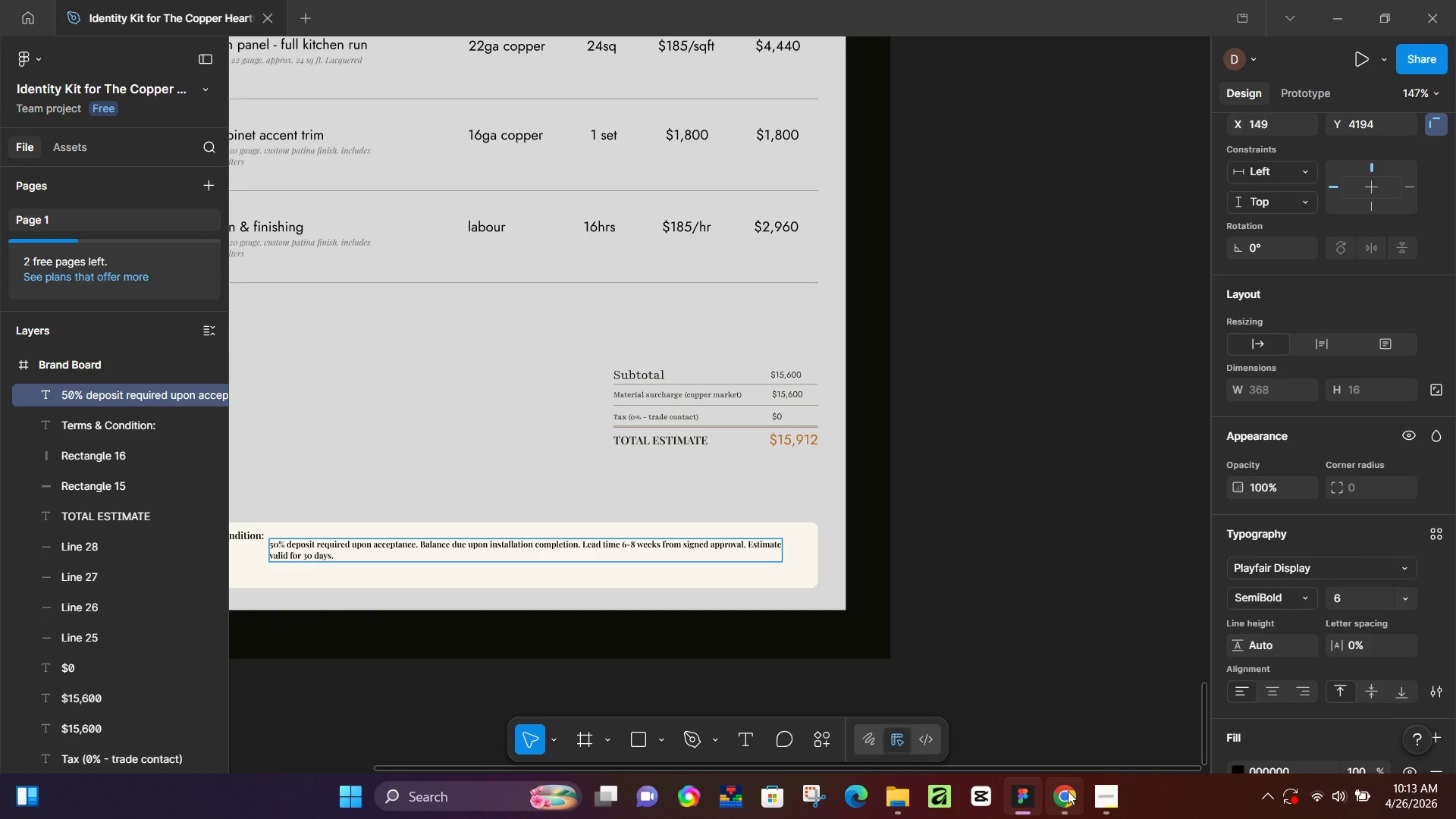 
type(Material )
 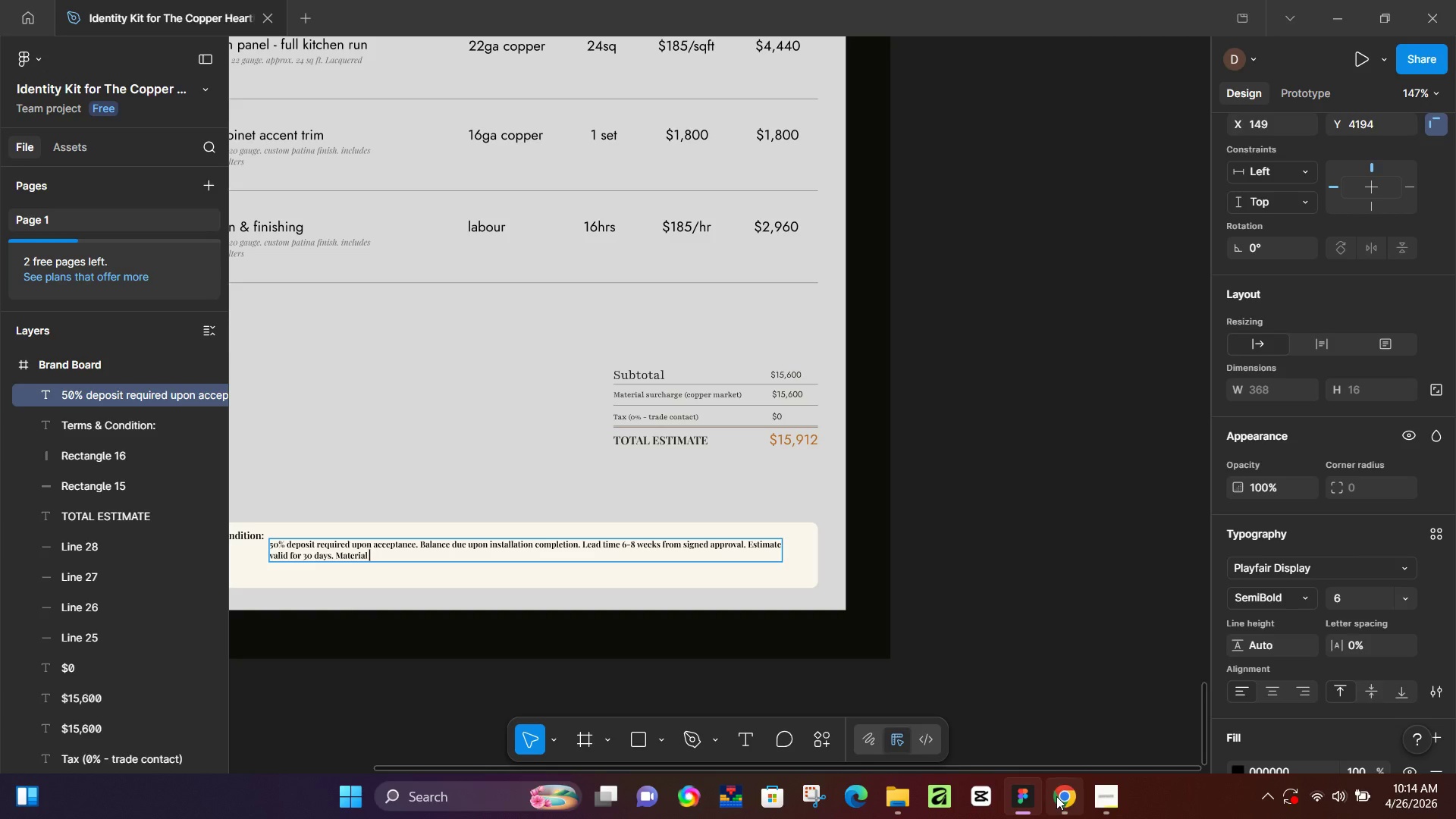 
left_click([1056, 796])
 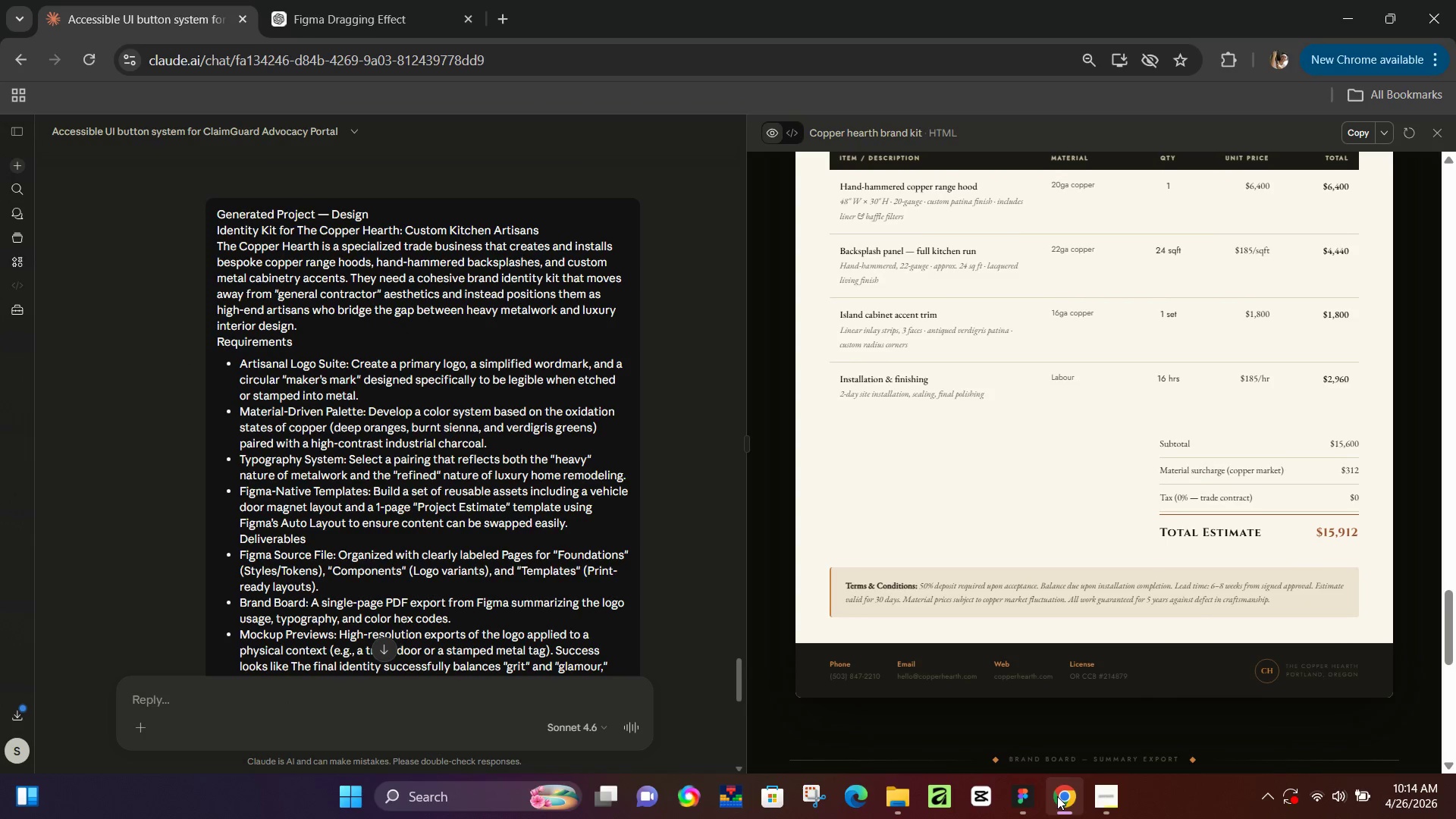 
left_click([1057, 796])
 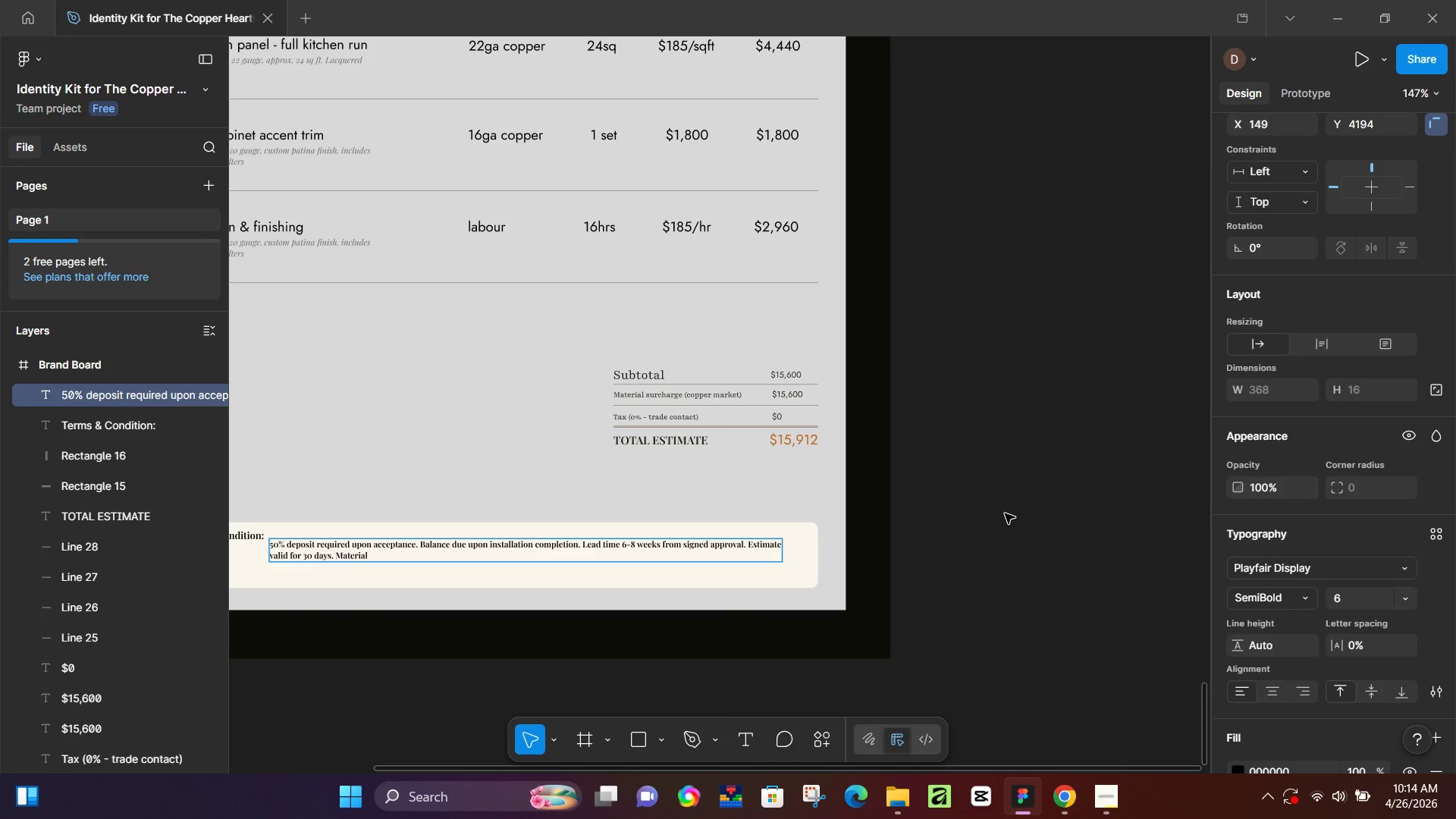 
type(pri)
 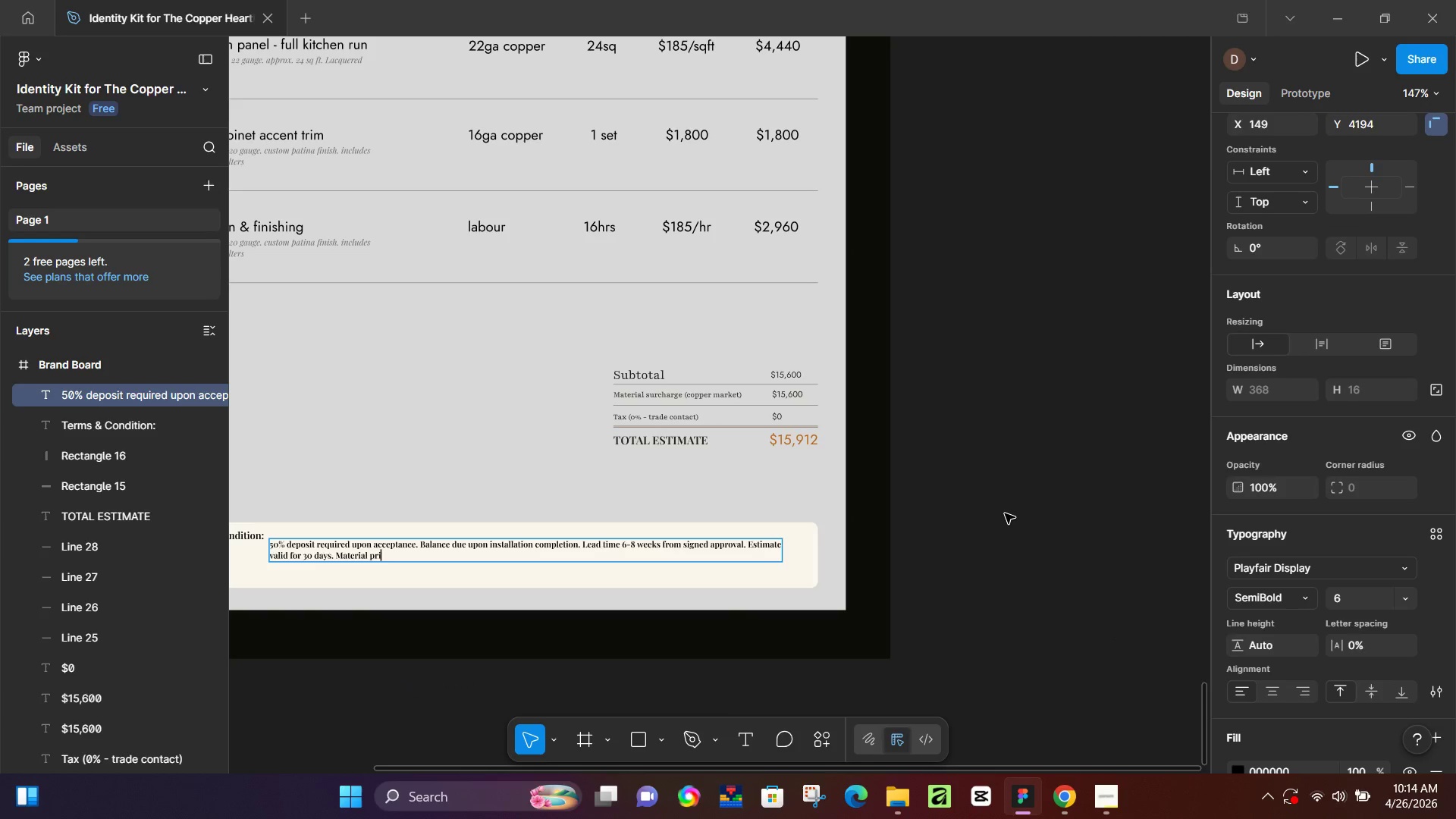 
type(ces subject )
 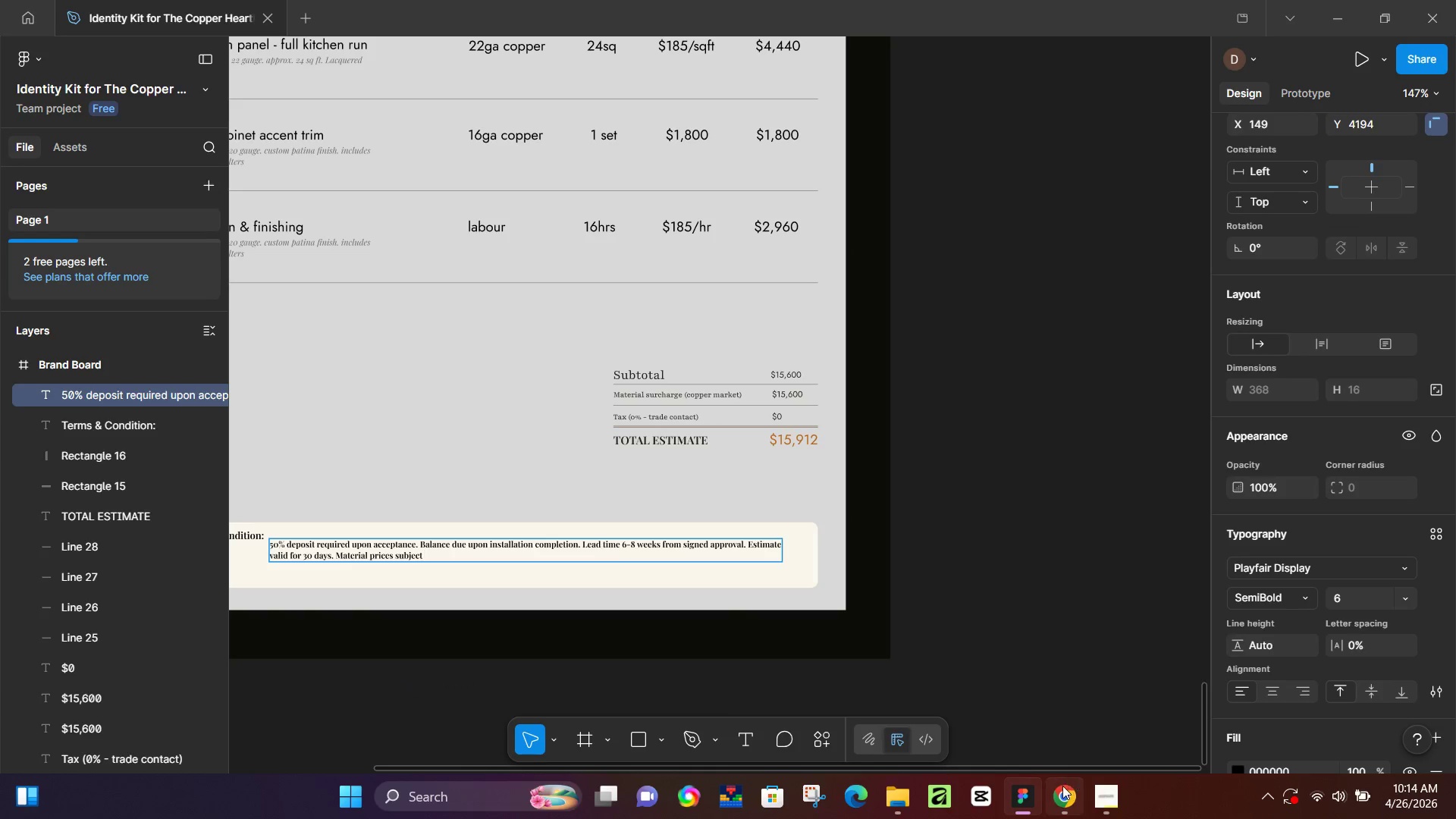 
left_click([1062, 786])
 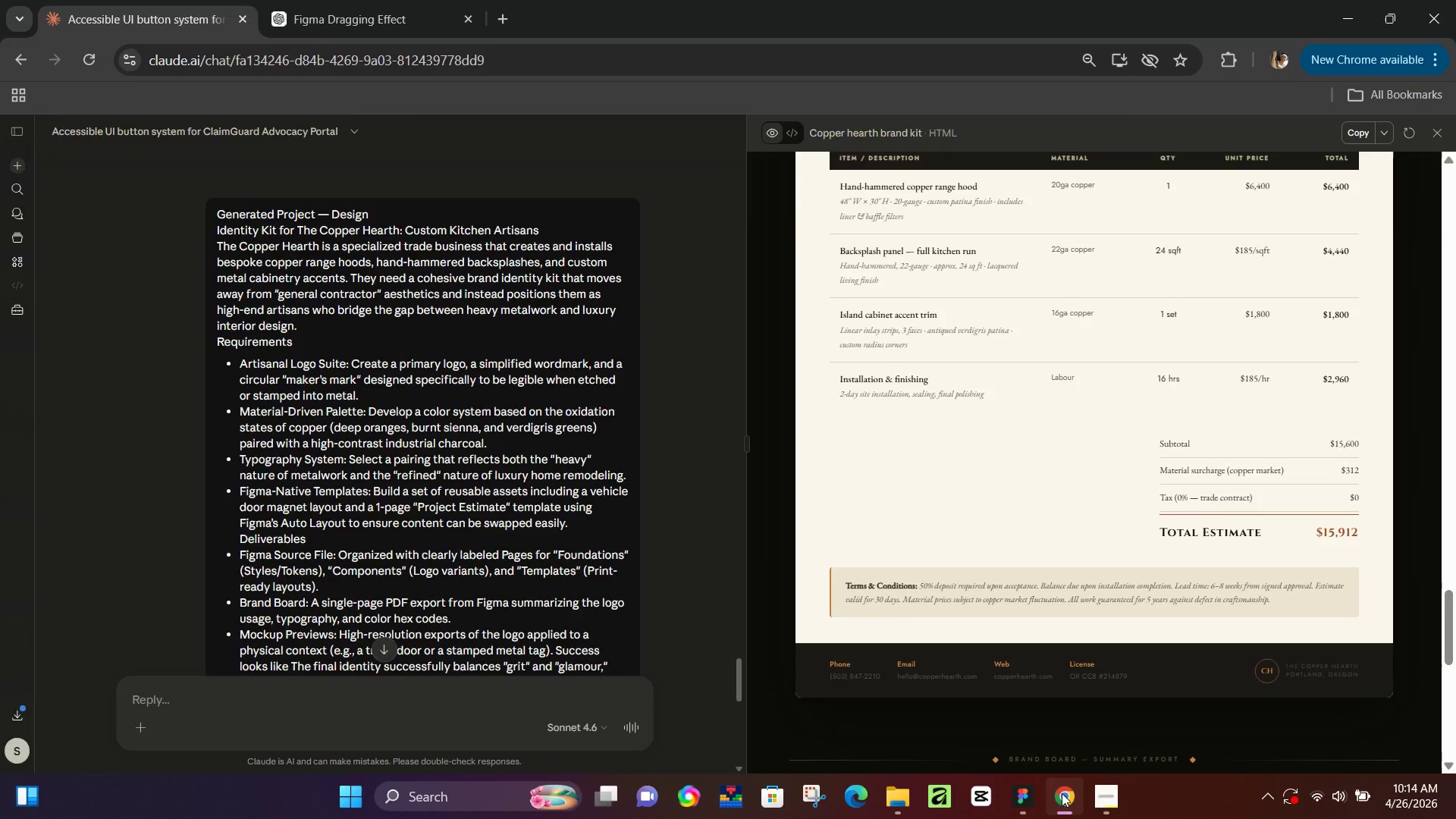 
wait(5.27)
 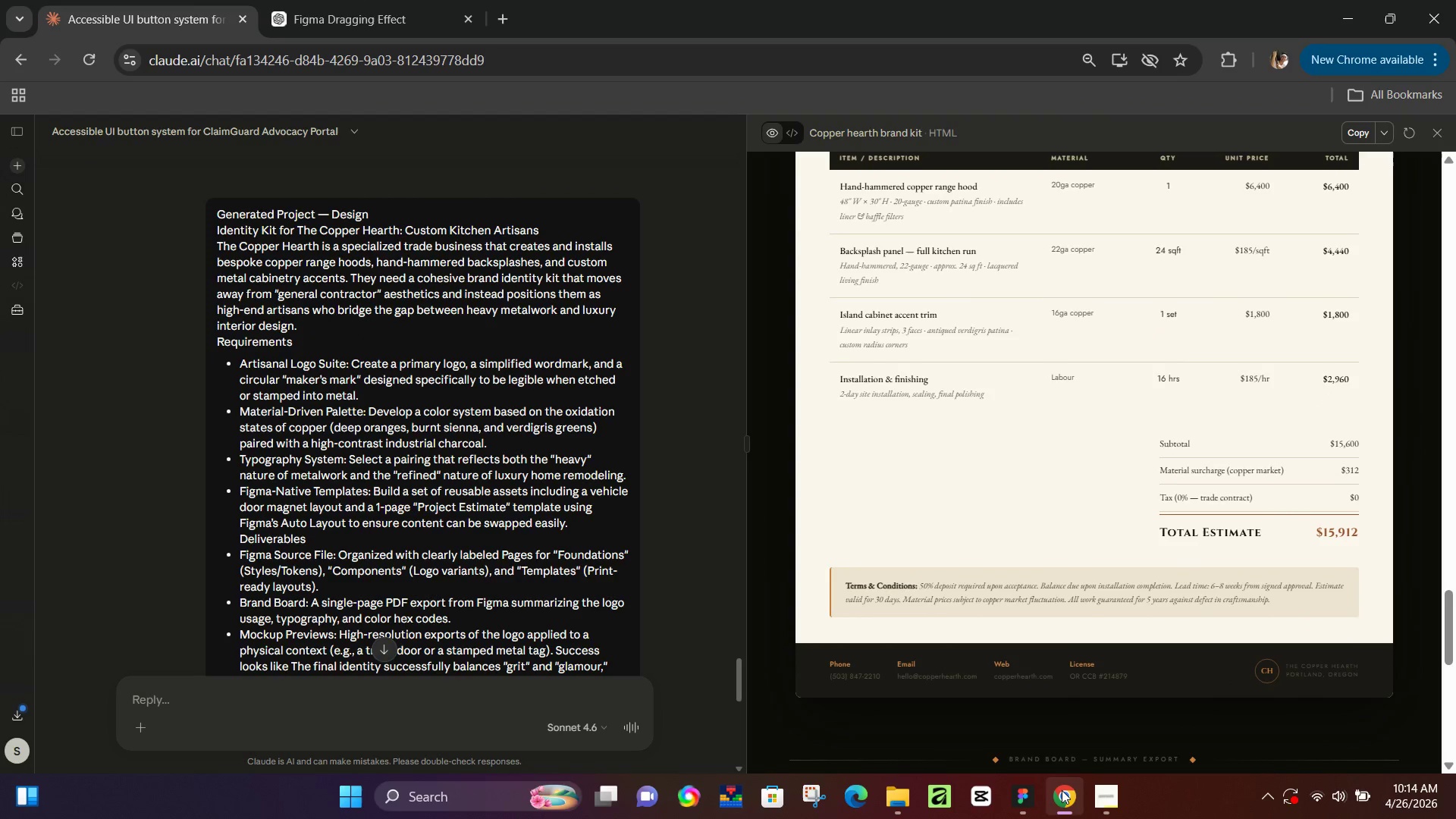 
key(T)
 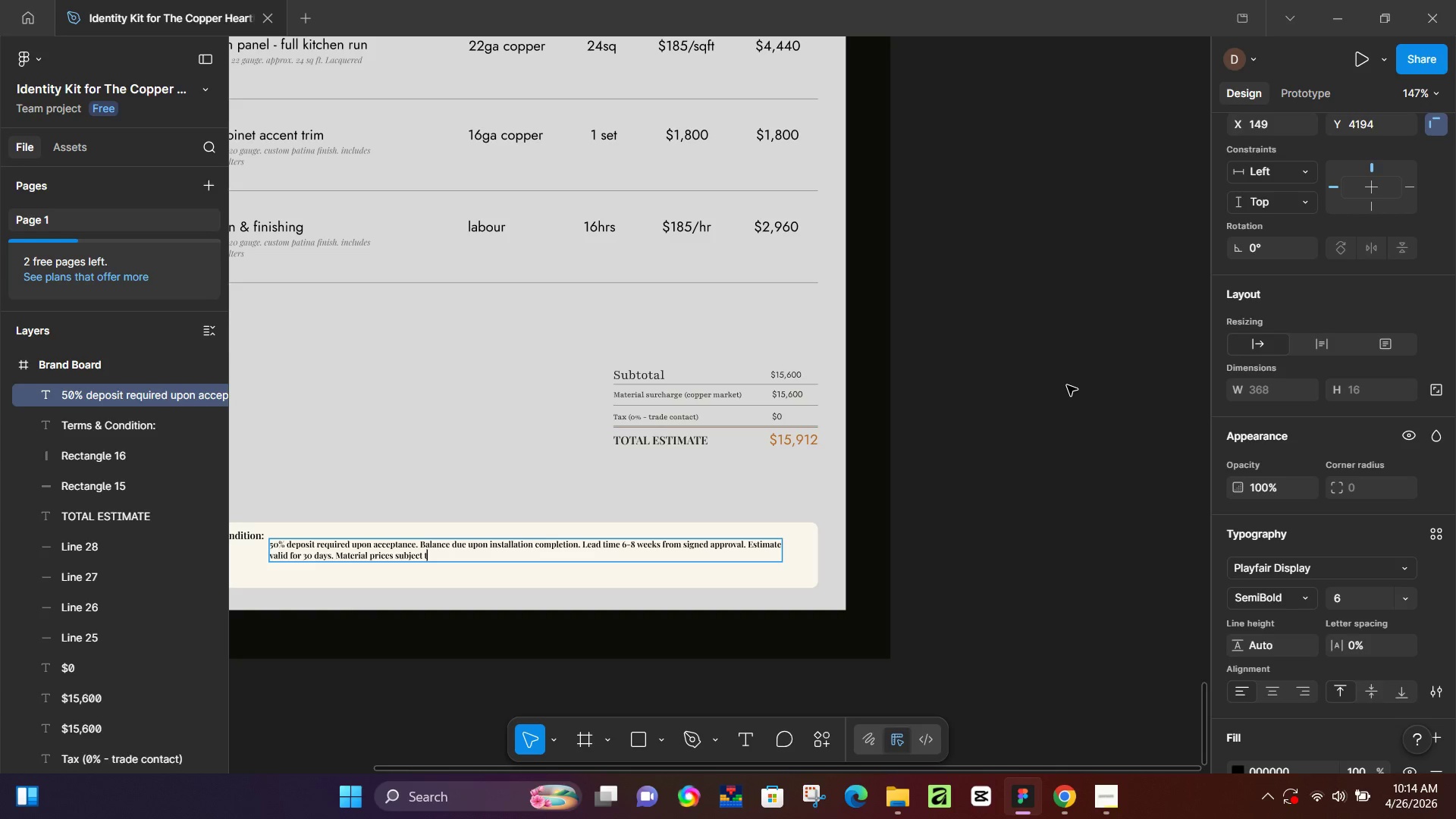 
type(o copper market )
 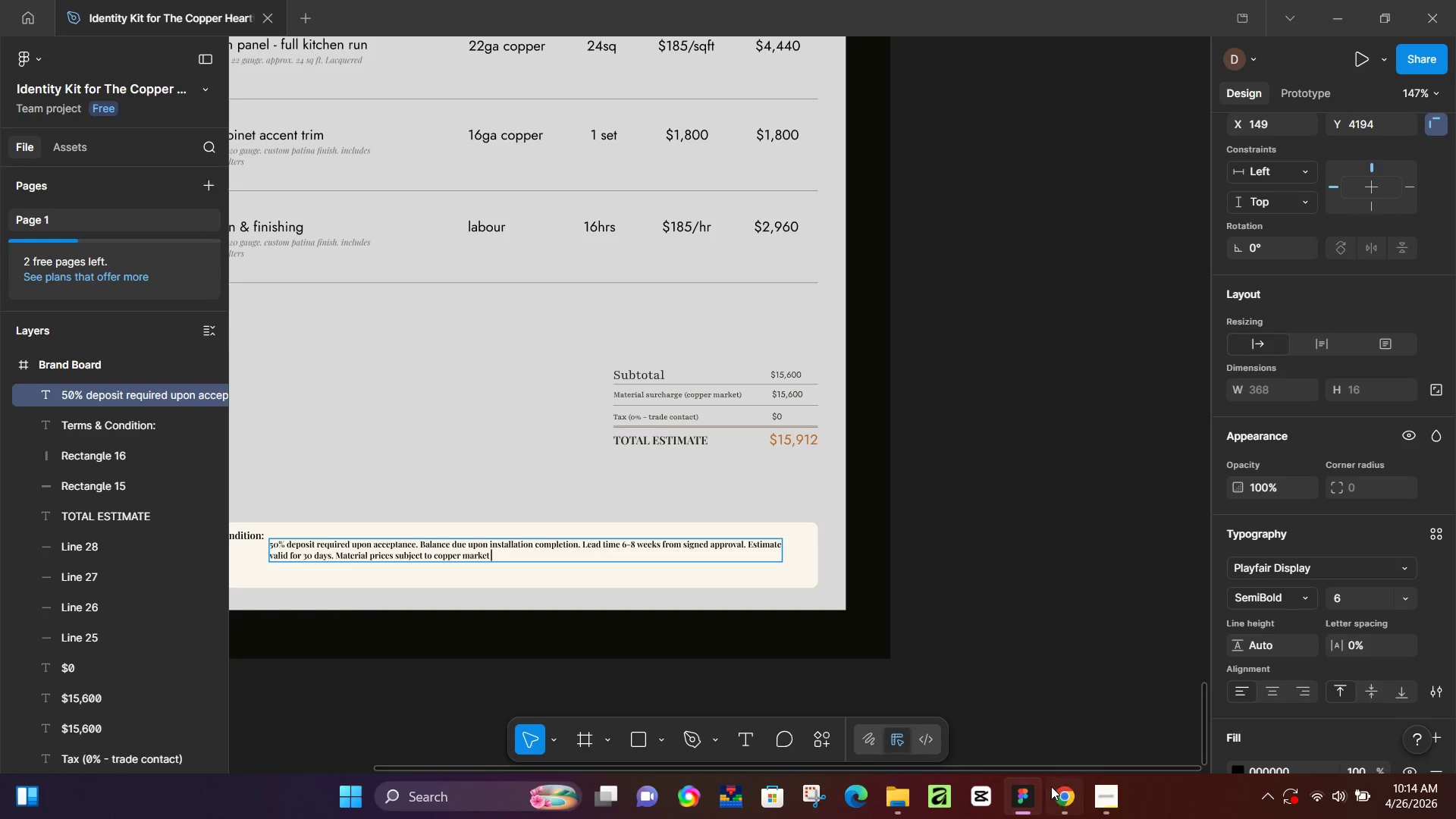 
left_click_drag(start_coordinate=[1046, 784], to_coordinate=[1051, 786])
 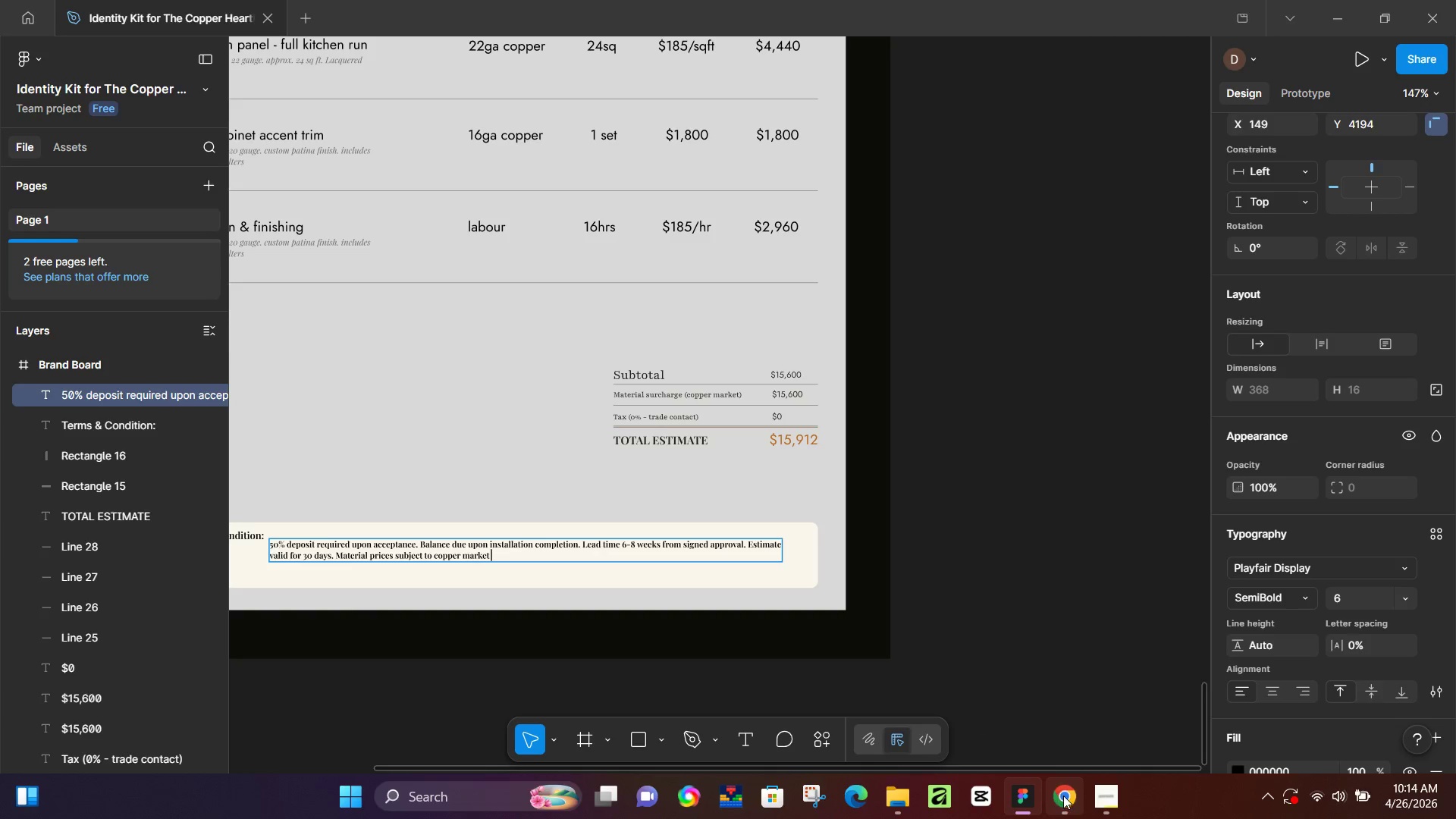 
left_click([1063, 795])
 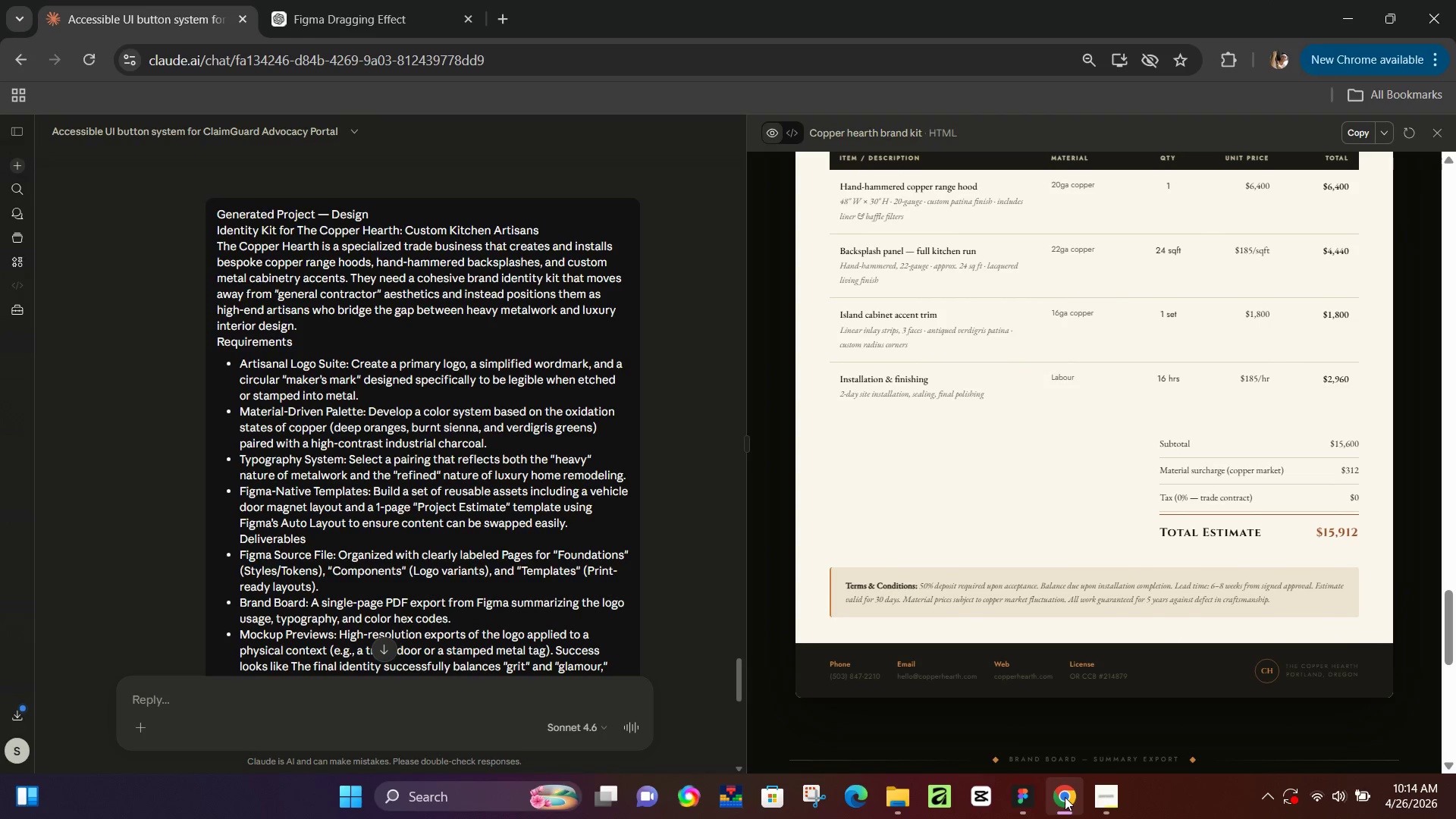 
left_click([1065, 797])
 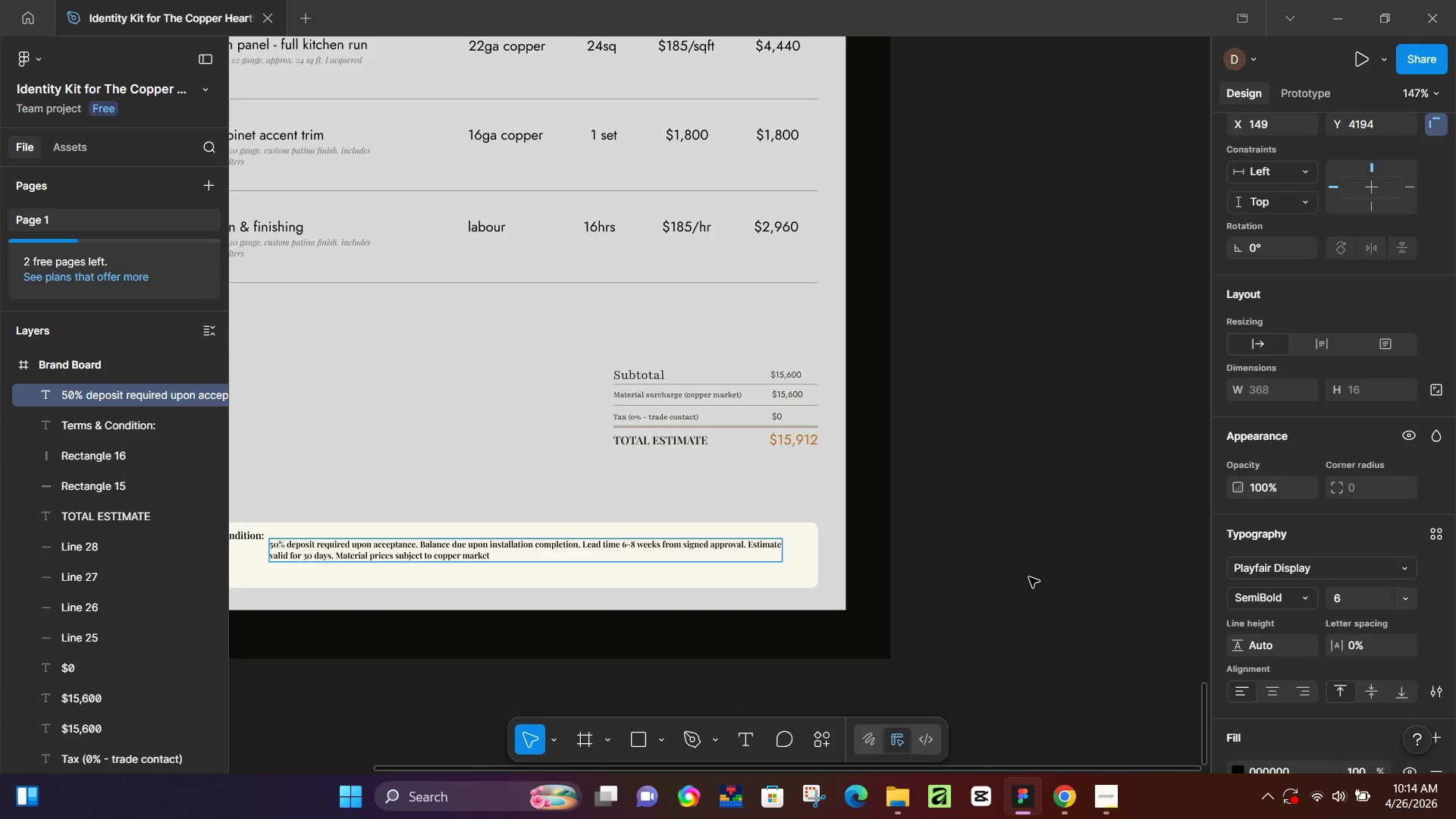 
key(F)
 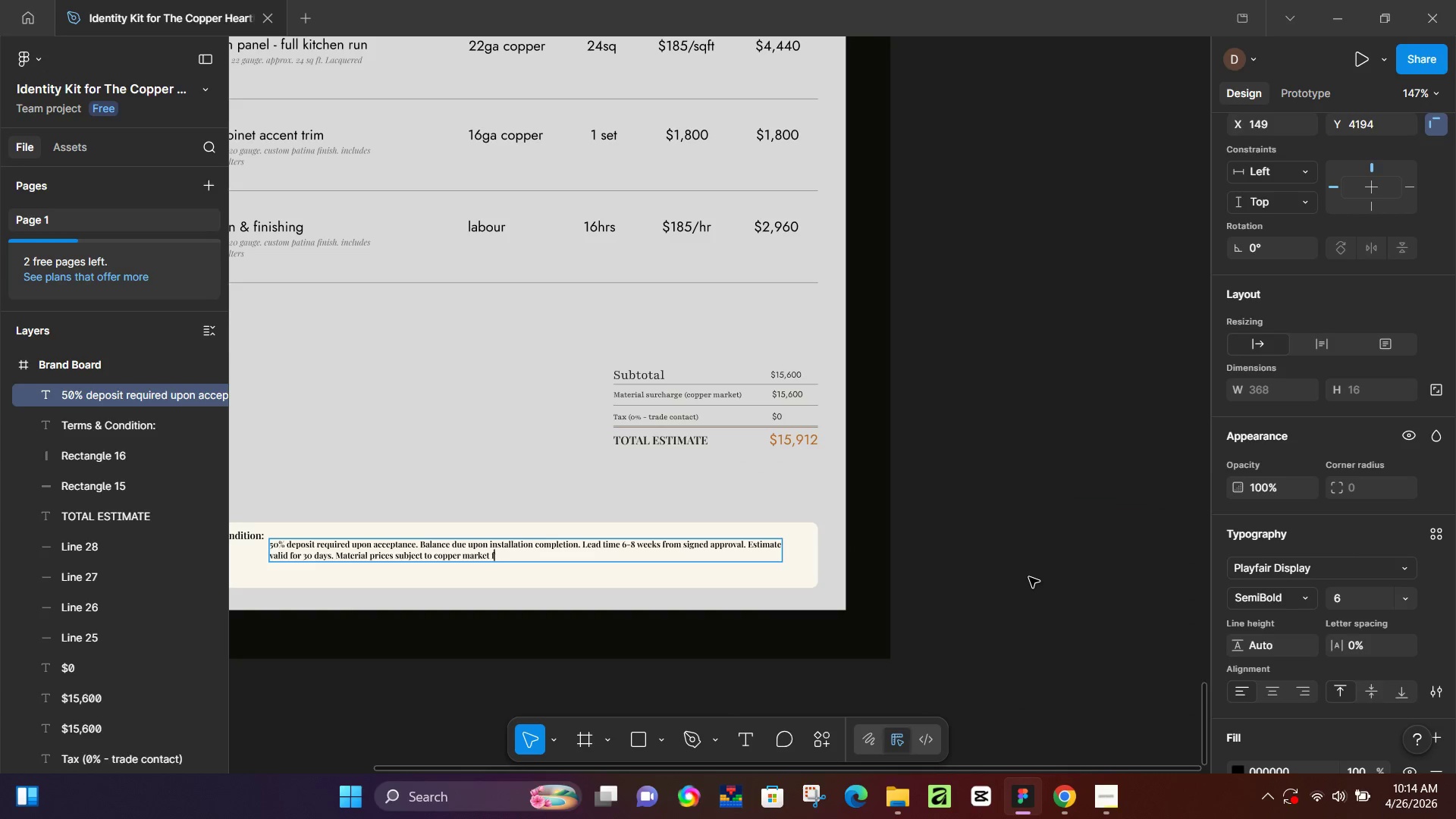 
type(lucta)
key(Backspace)
type(uation)
 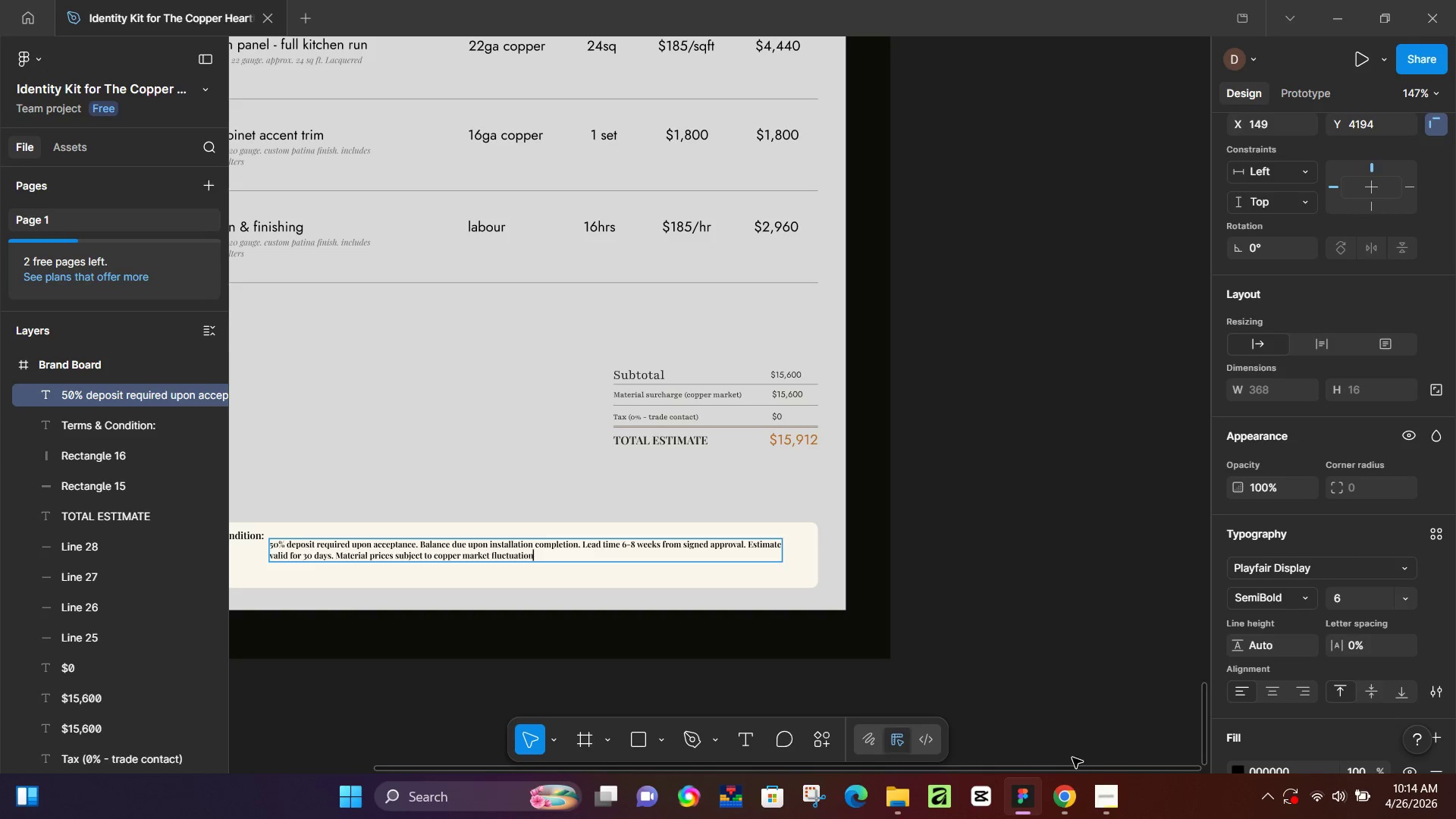 
left_click([1053, 794])
 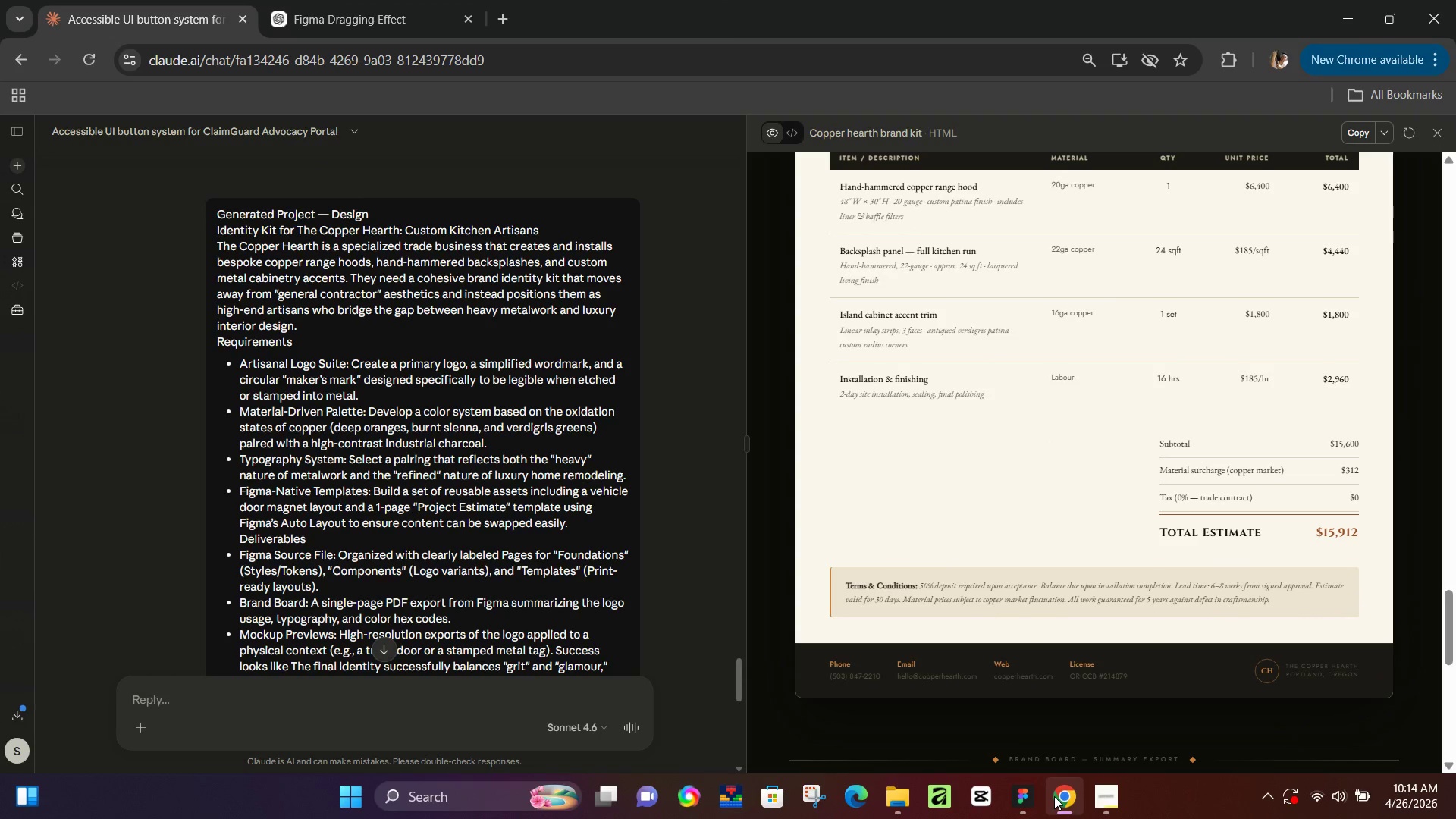 
left_click([1054, 796])
 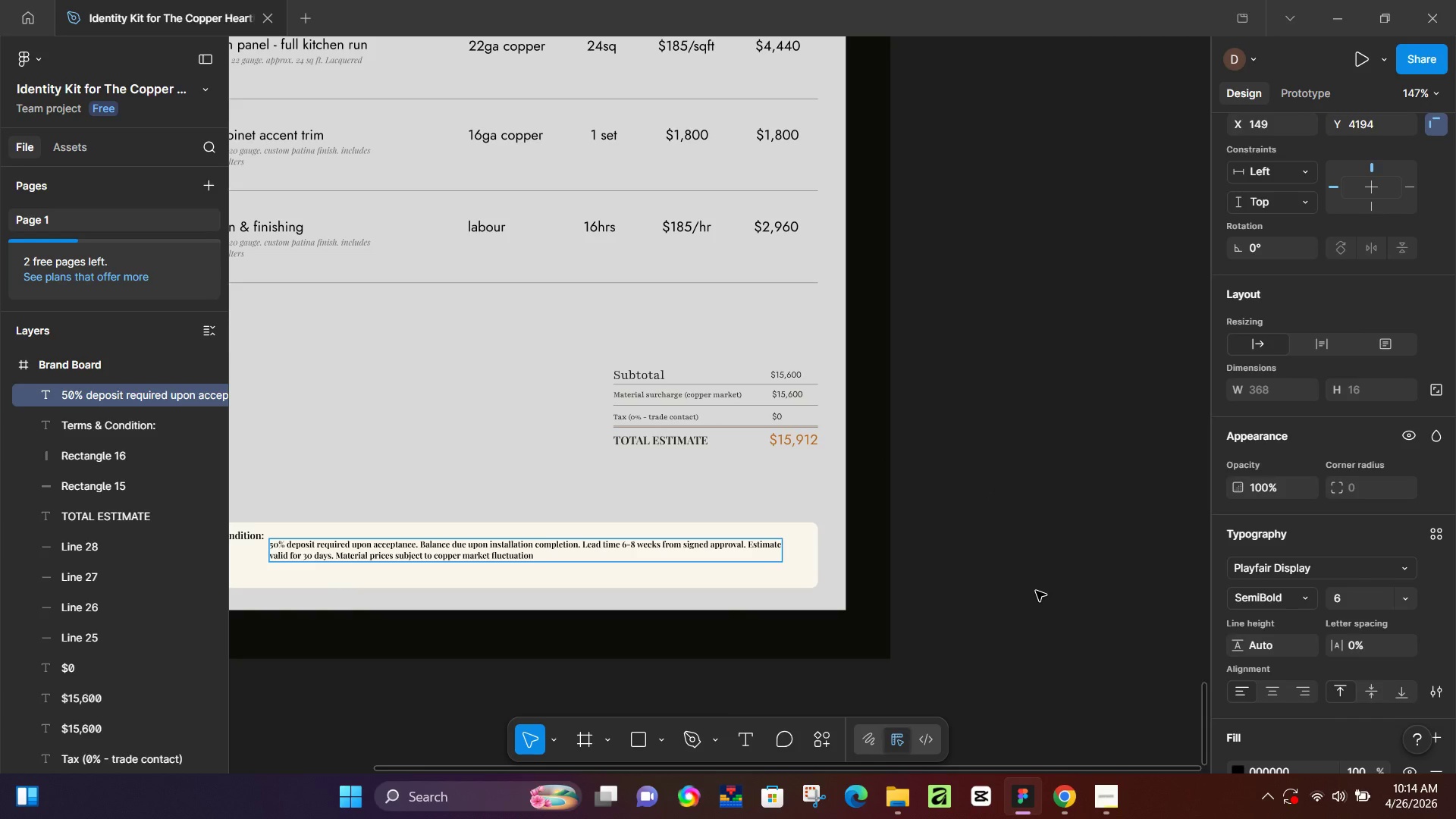 
key(Period)
 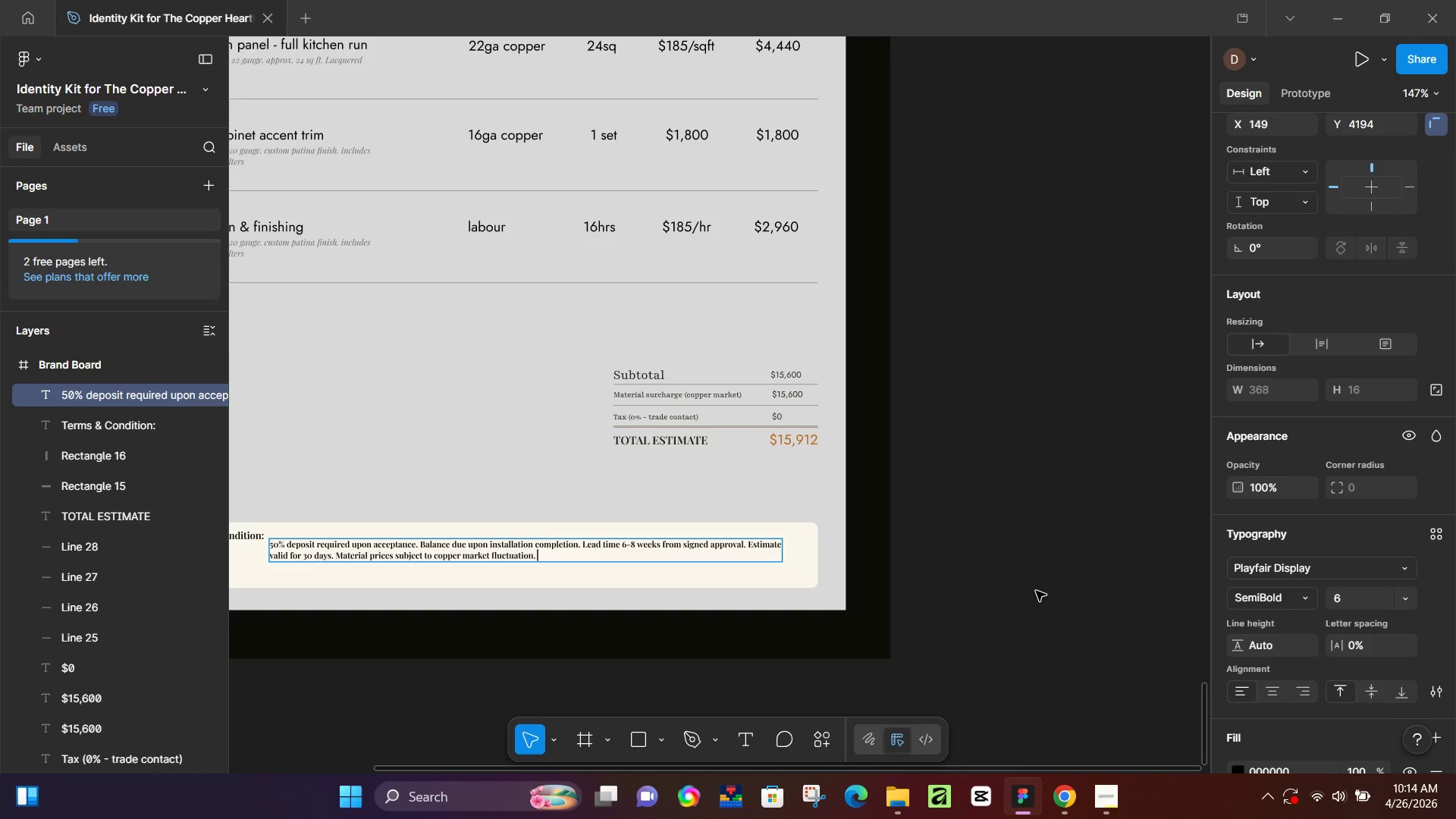 
type( ALl )
key(Backspace)
key(Backspace)
 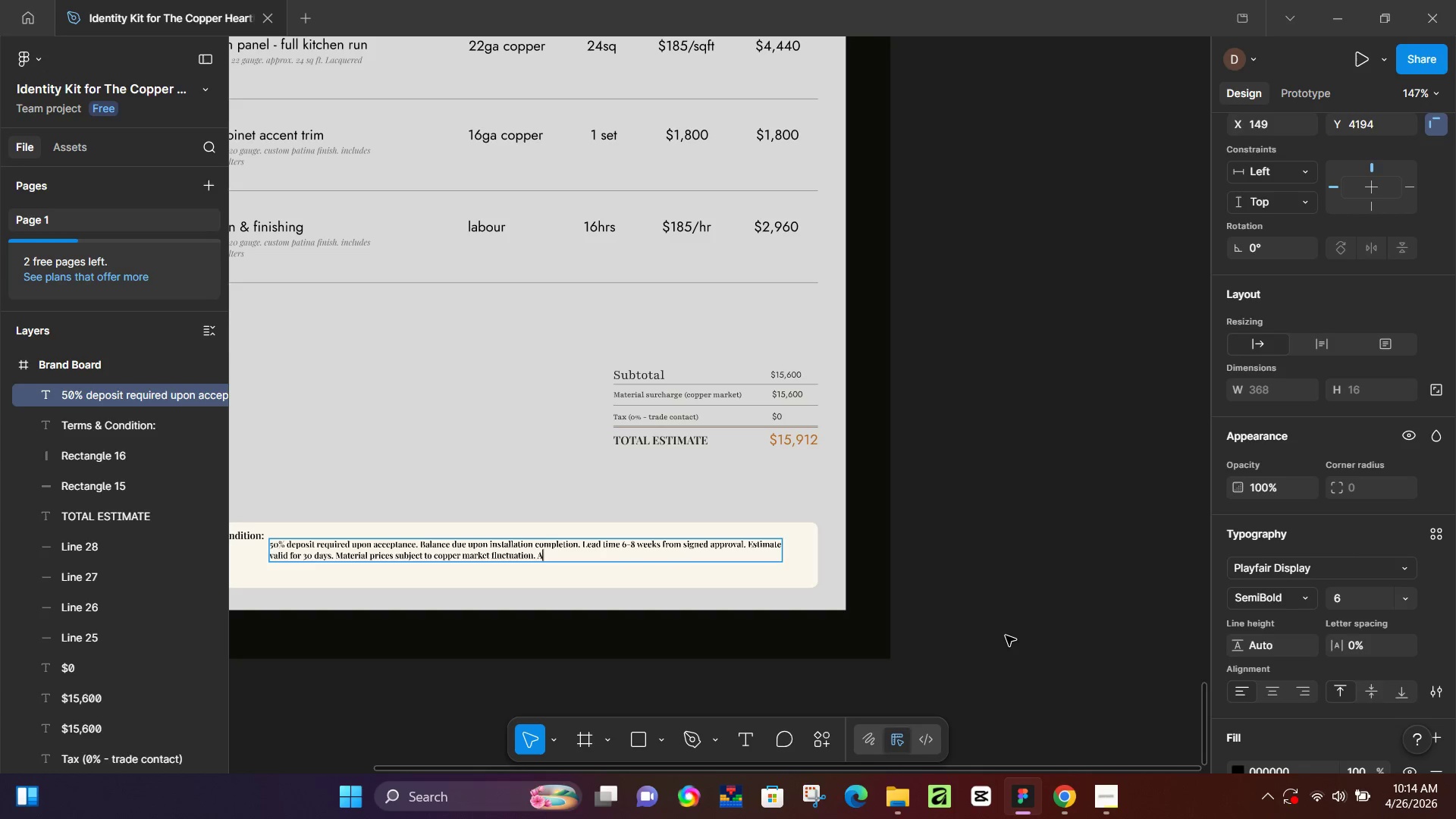 
key(Backspace)
type(ll )
 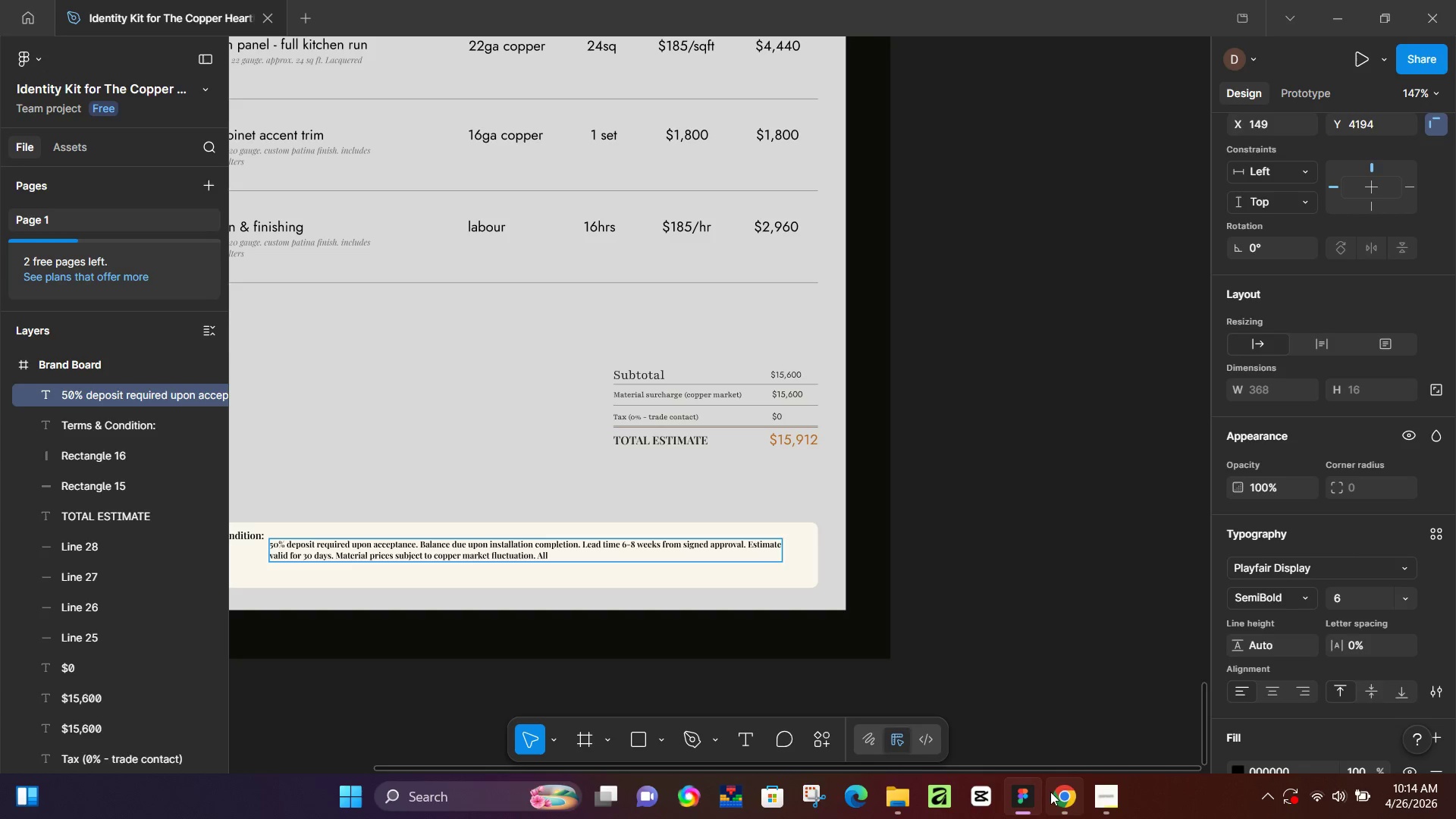 
left_click([1066, 792])
 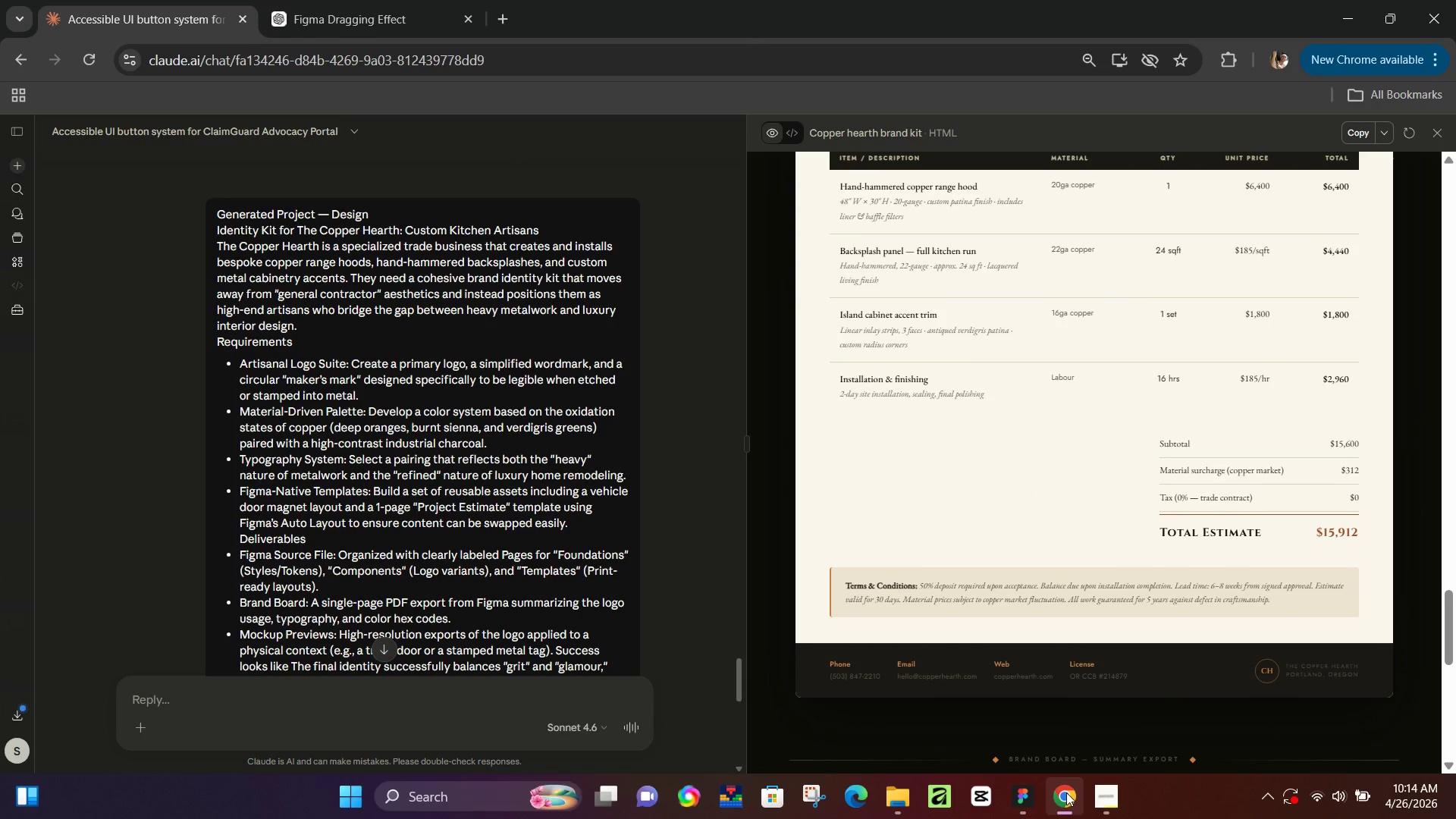 
left_click([1066, 792])
 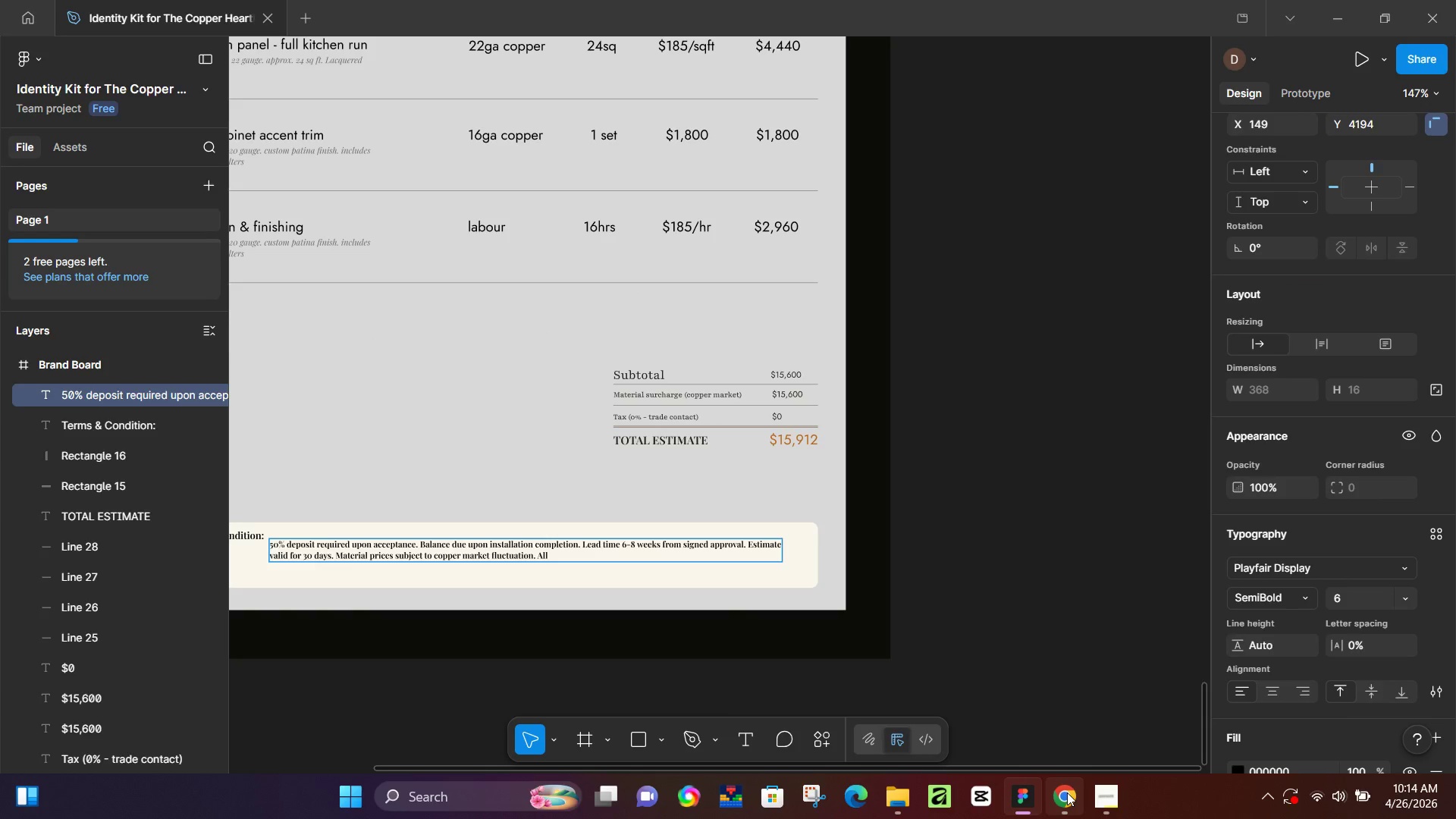 
left_click([1067, 792])
 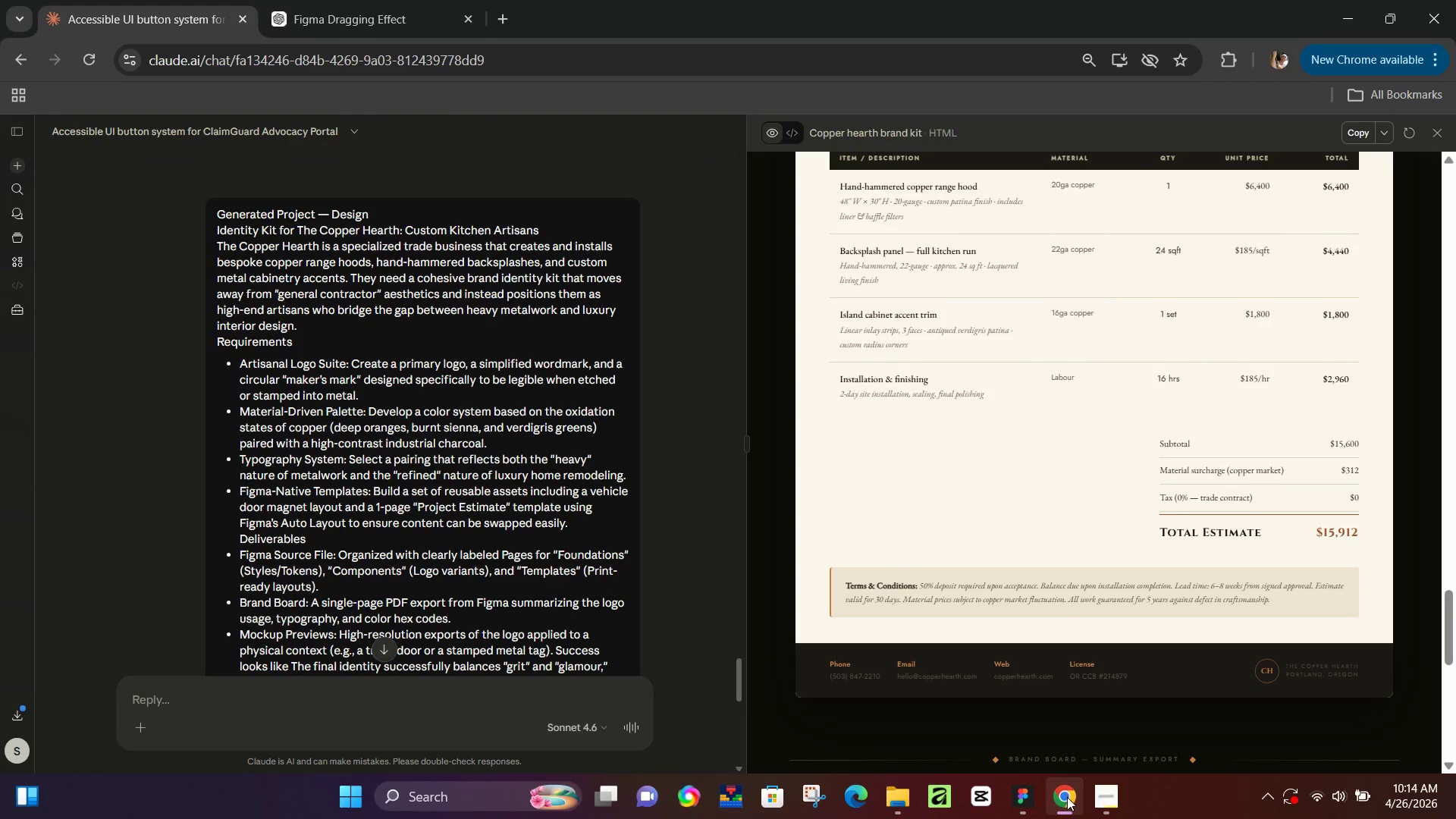 
left_click_drag(start_coordinate=[1067, 797], to_coordinate=[1062, 797])
 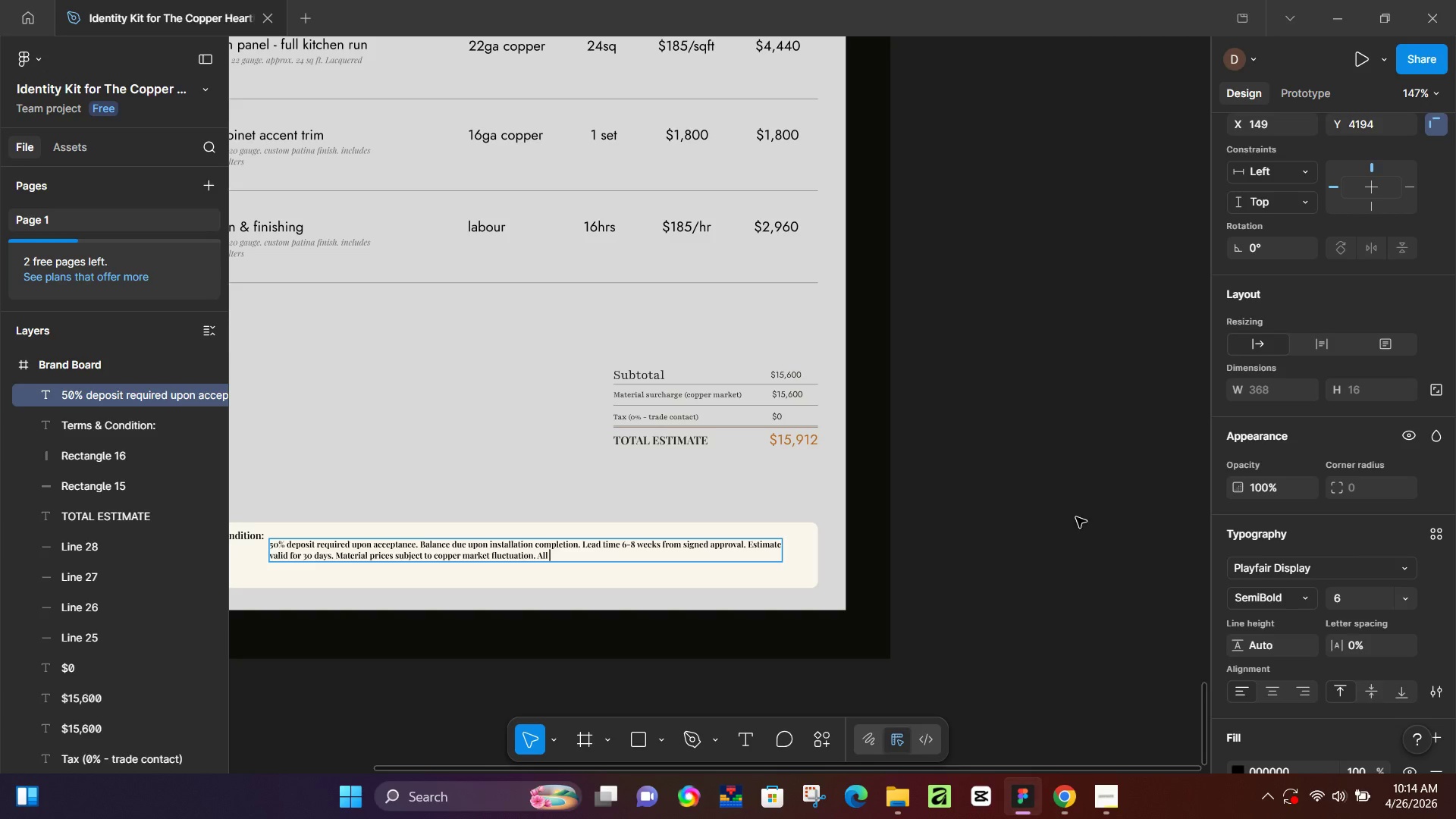 
type(work gau)
key(Backspace)
key(Backspace)
type(uar)
key(Backspace)
key(Backspace)
key(Backspace)
 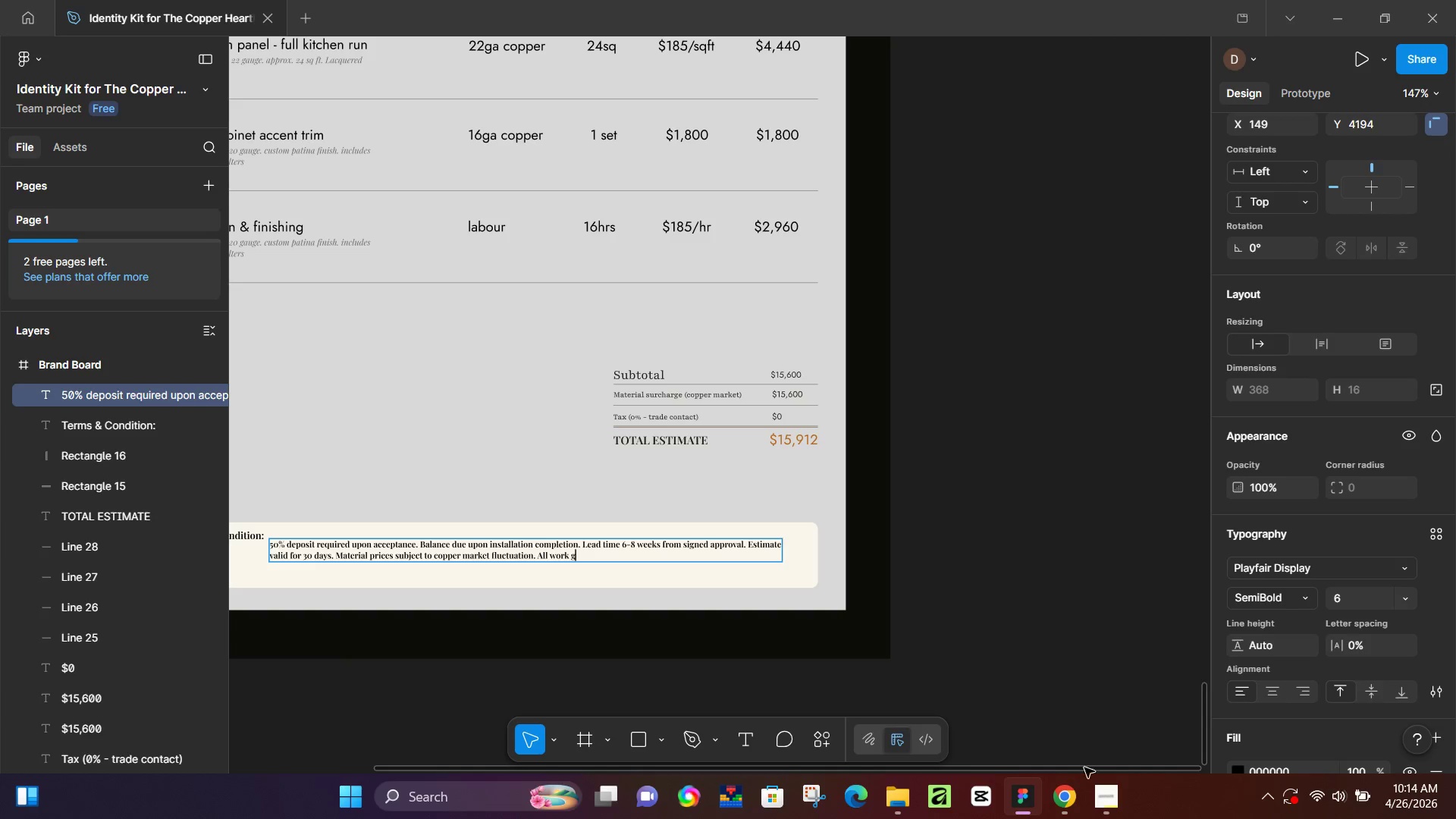 
left_click([1072, 795])
 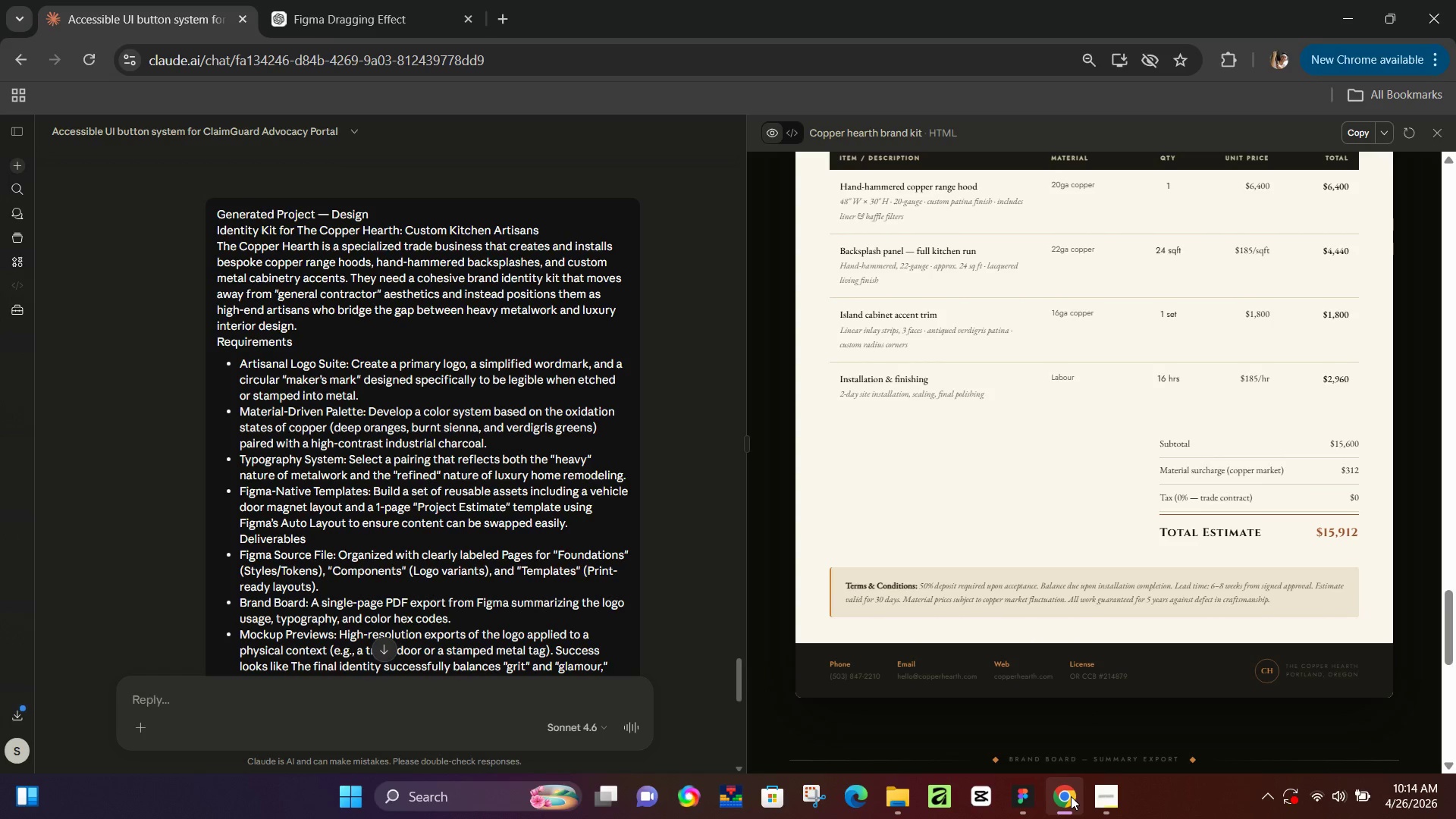 
left_click([1071, 796])
 